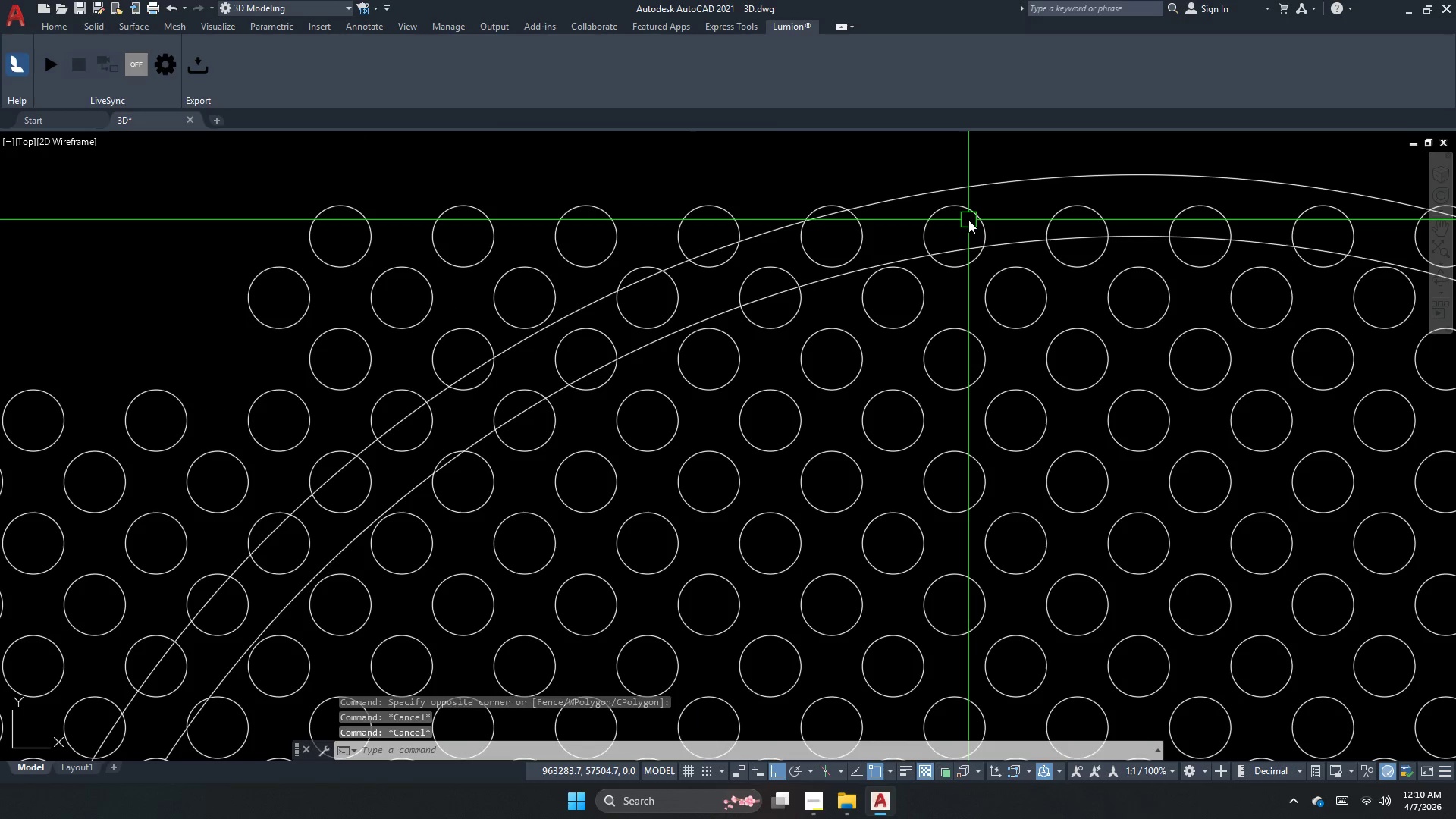 
key(Escape)
 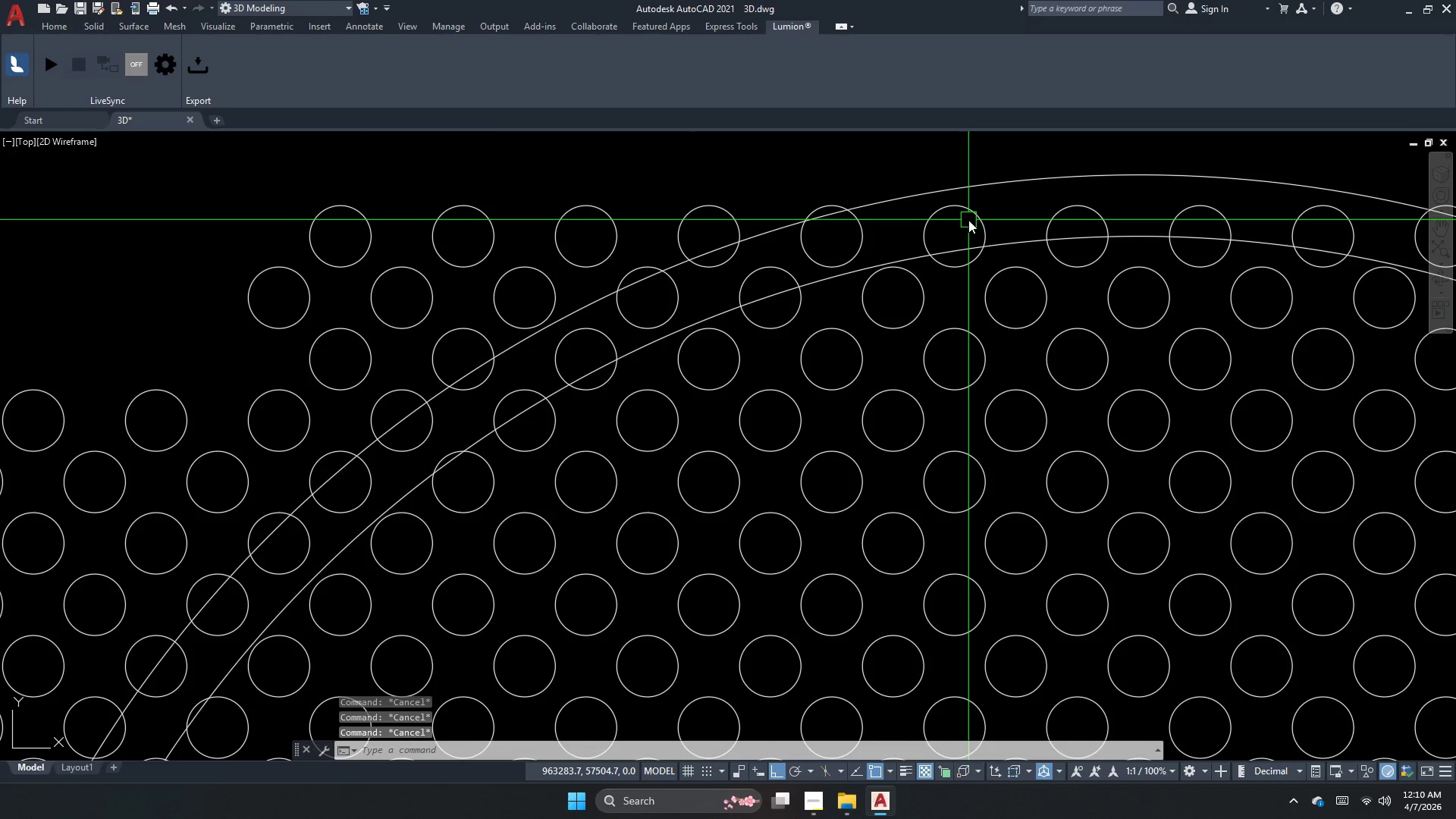 
key(Escape)
 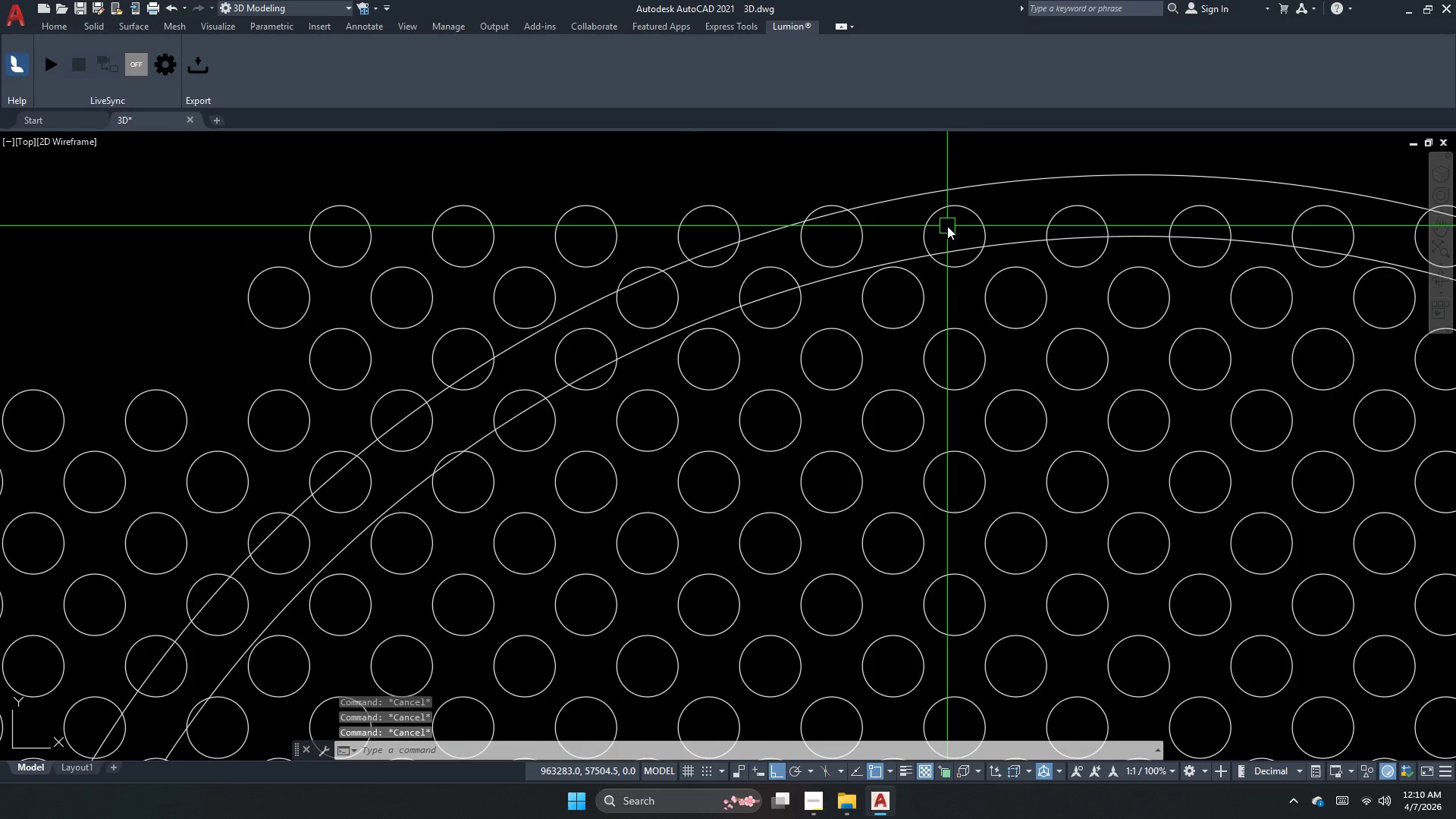 
key(Escape)
type(rt)
key(Escape)
key(Escape)
key(Escape)
type(tr)
 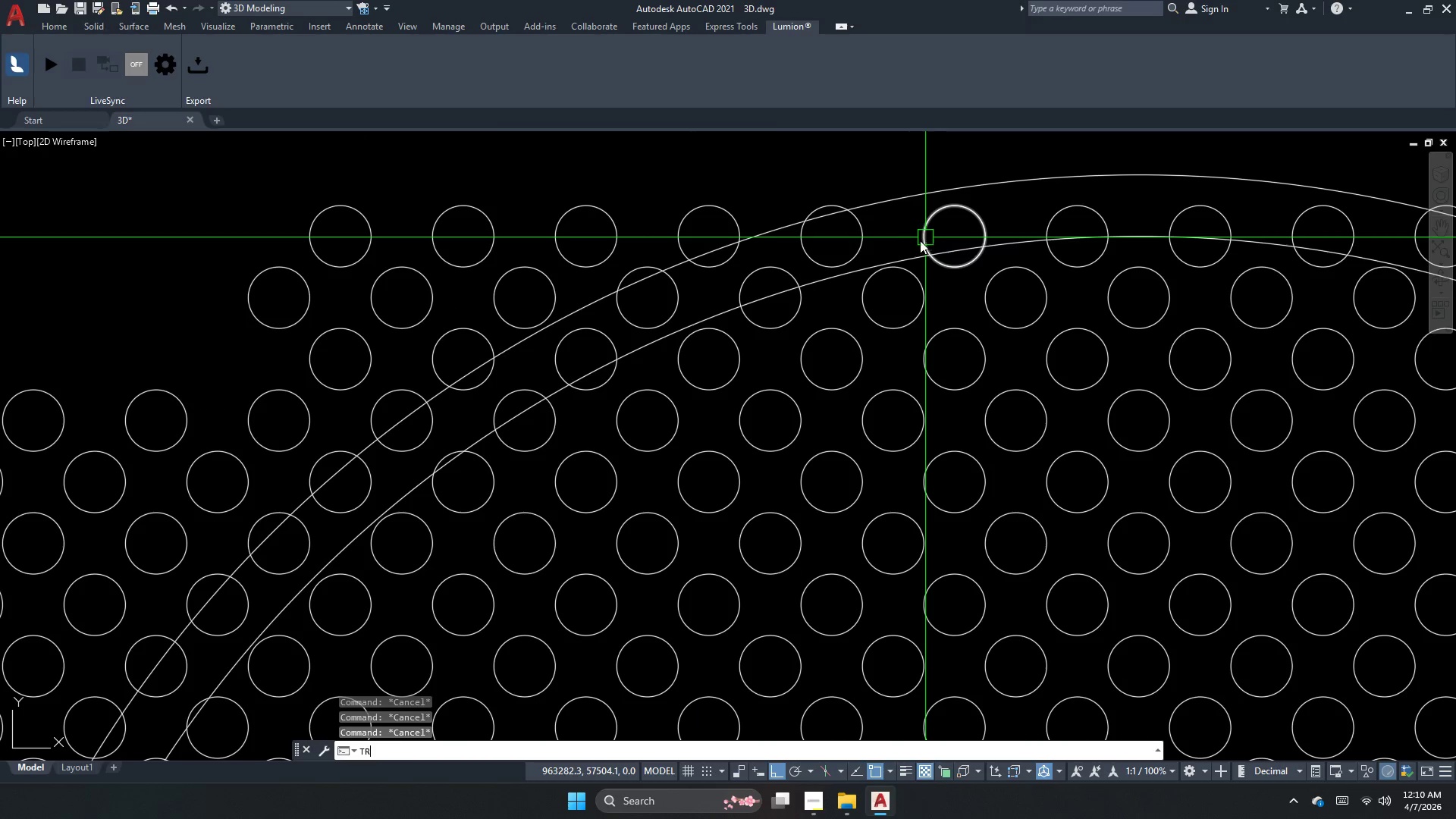 
key(Space)
 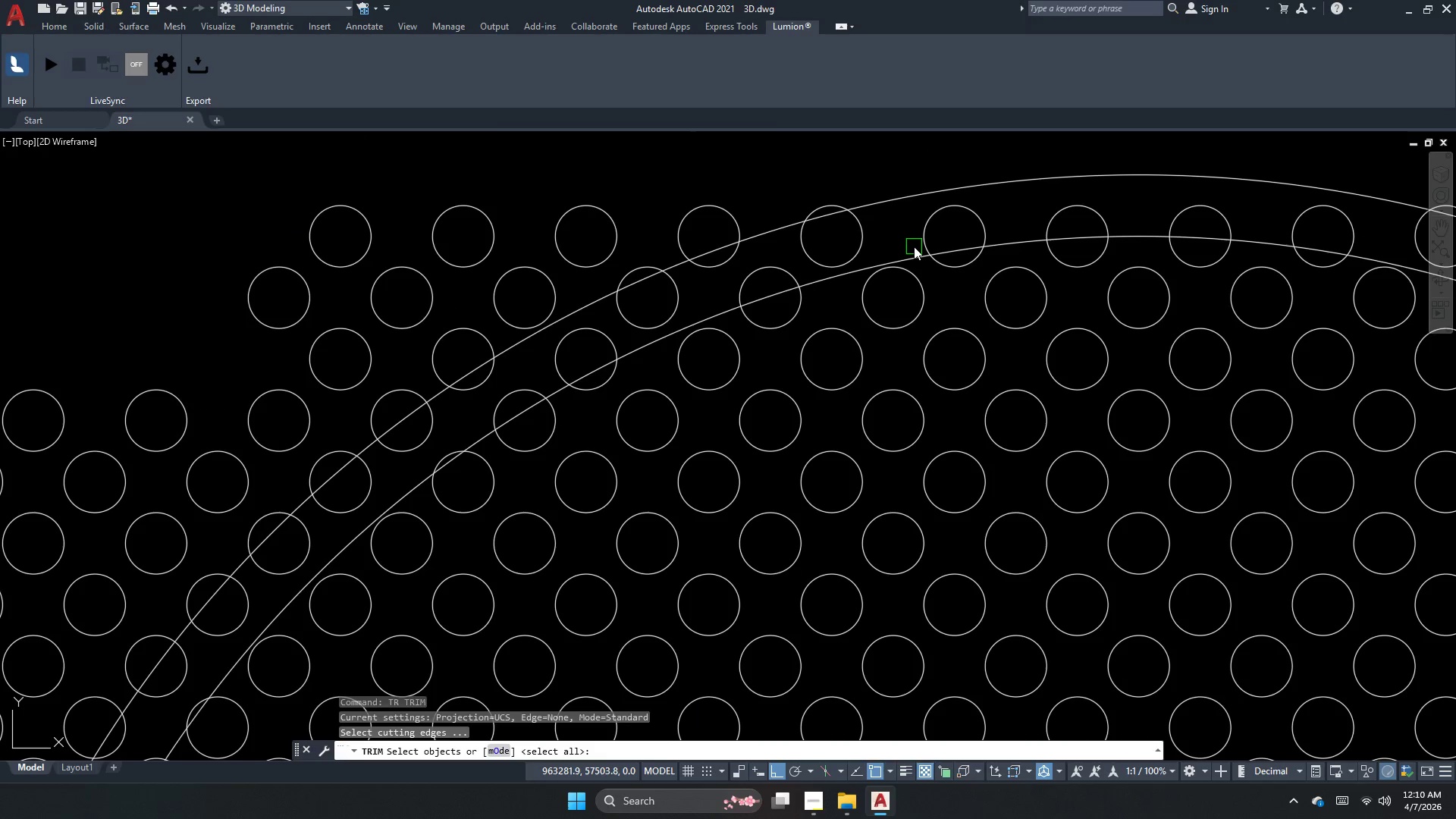 
key(Space)
 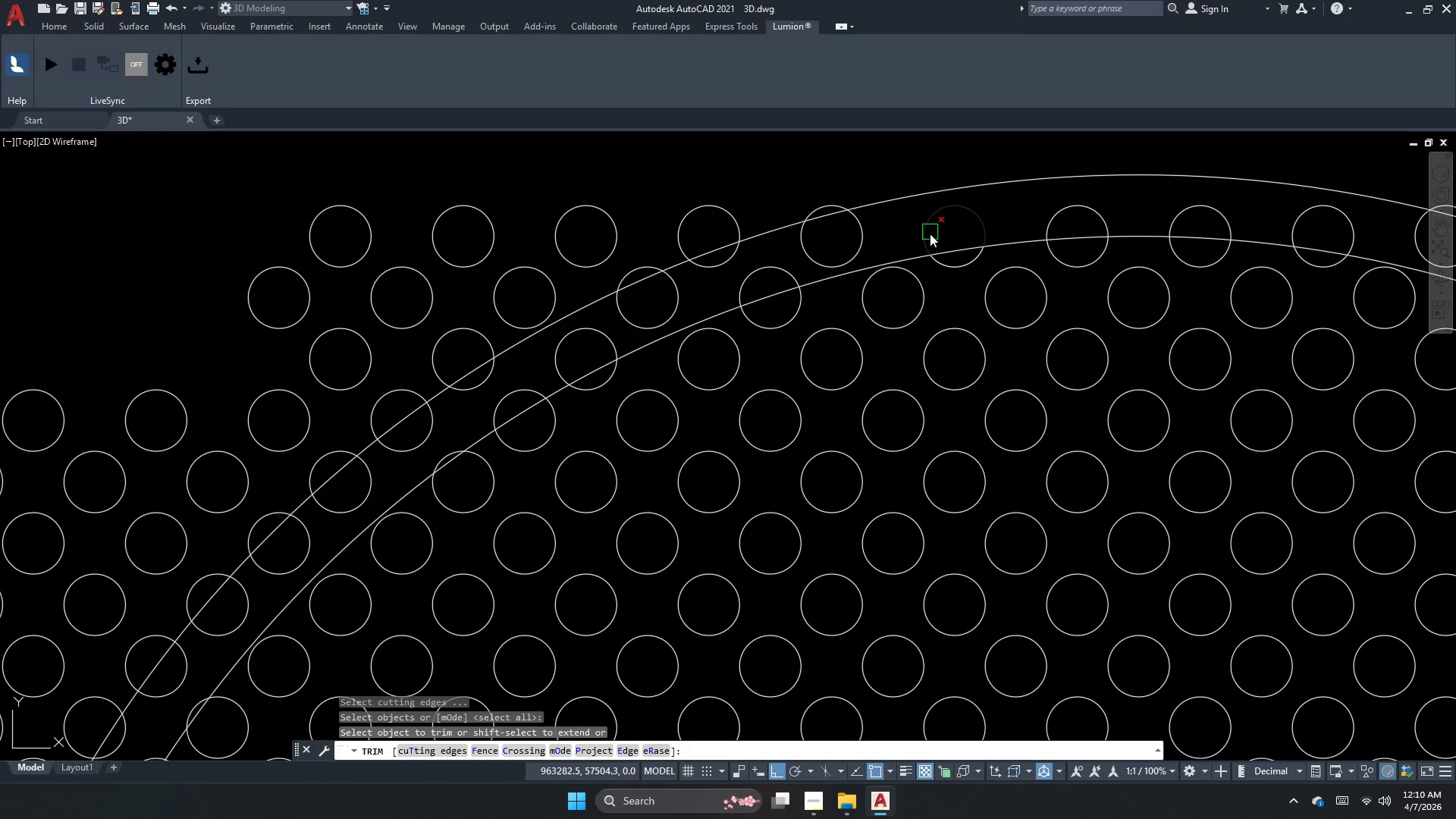 
left_click([927, 234])
 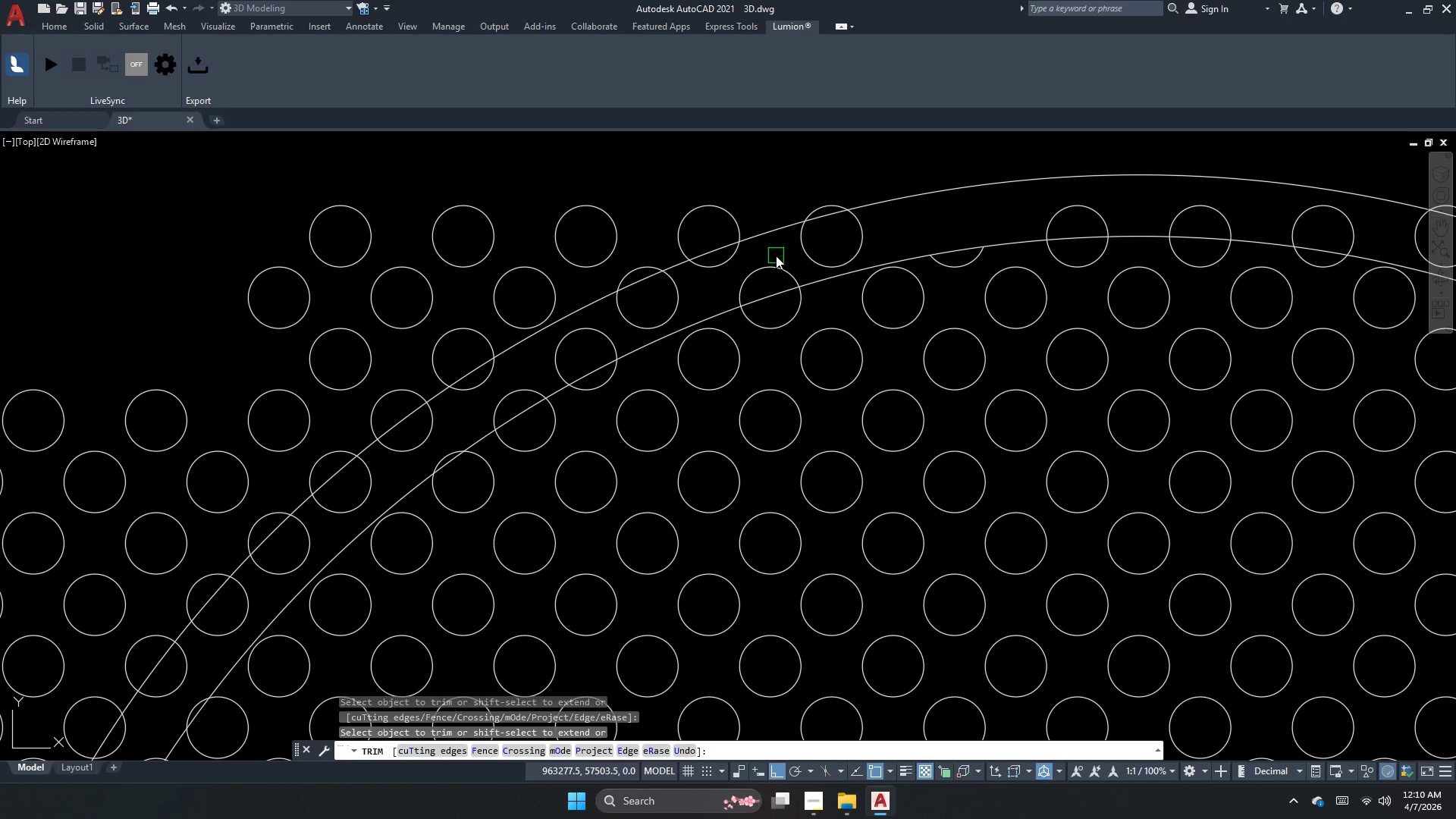 
left_click([775, 265])
 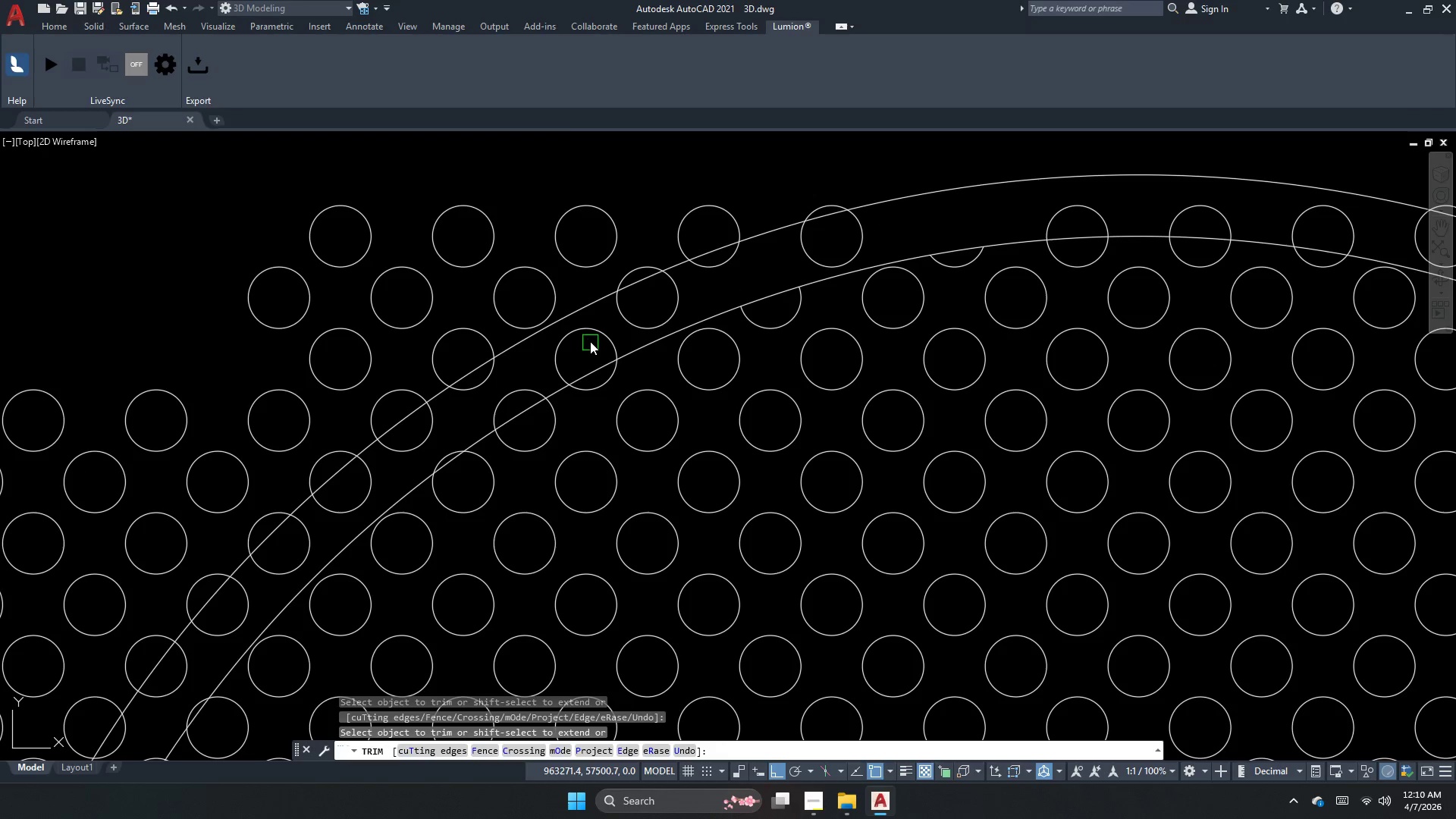 
double_click([600, 323])
 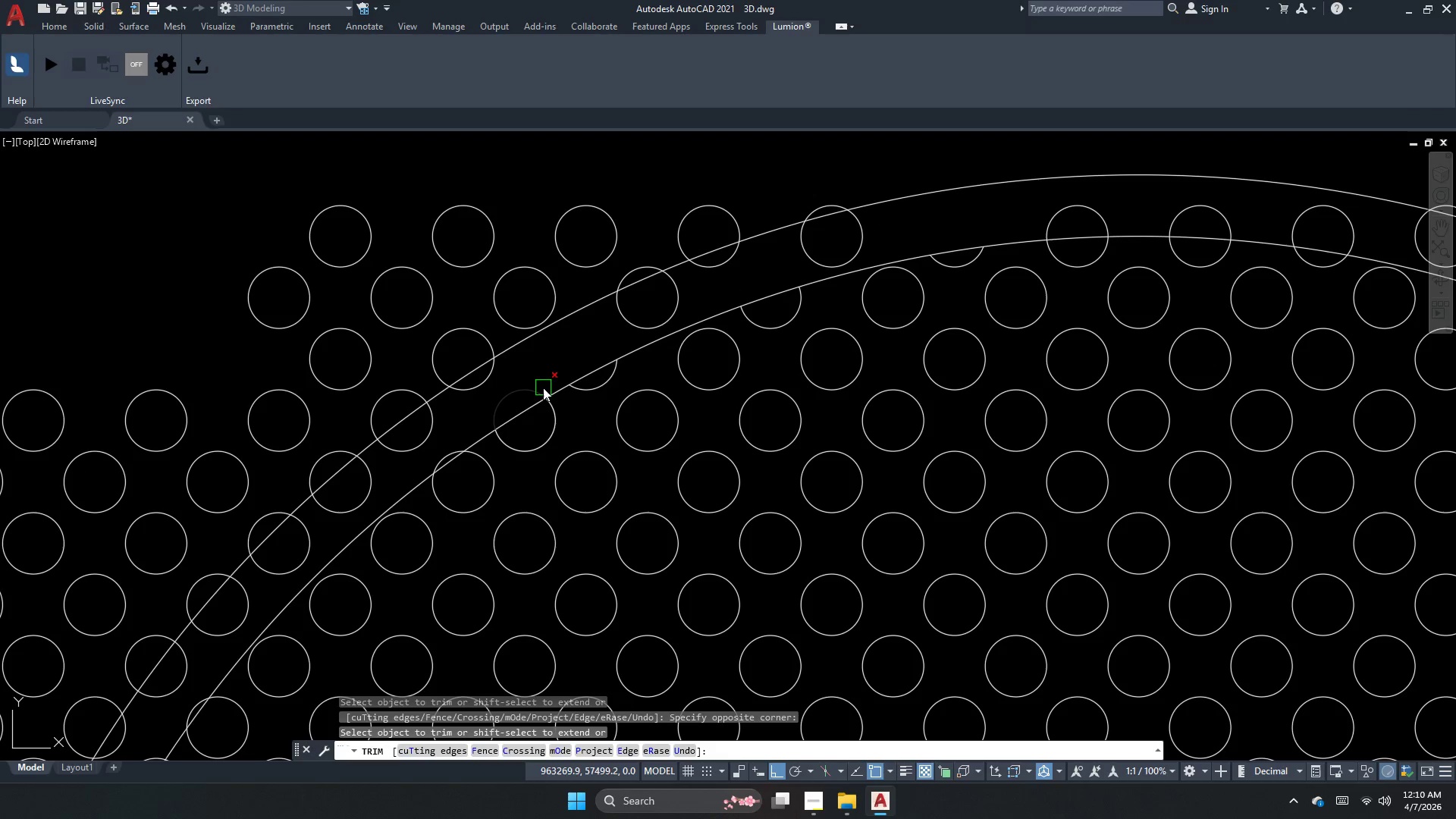 
left_click([539, 388])
 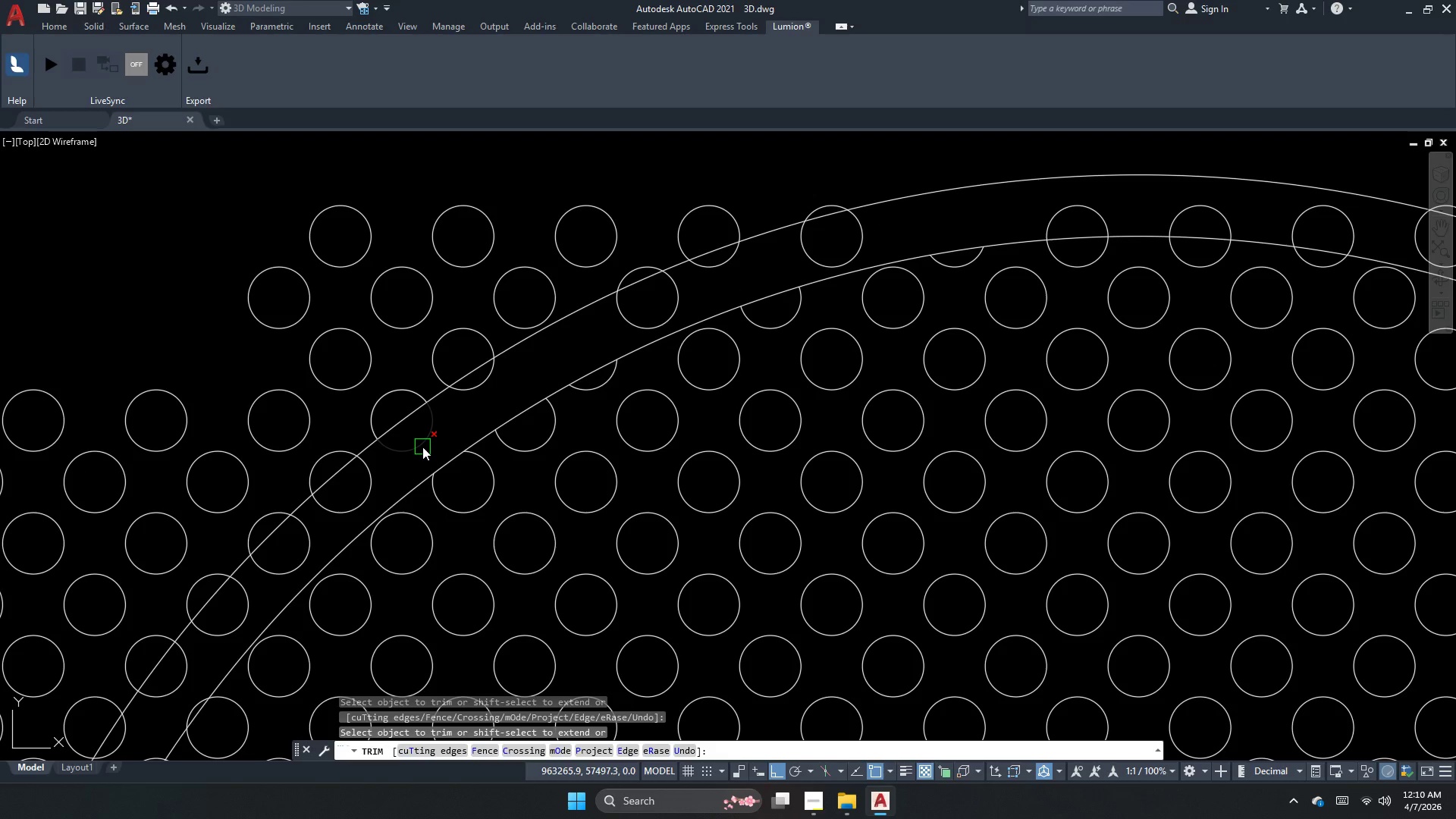 
wait(6.5)
 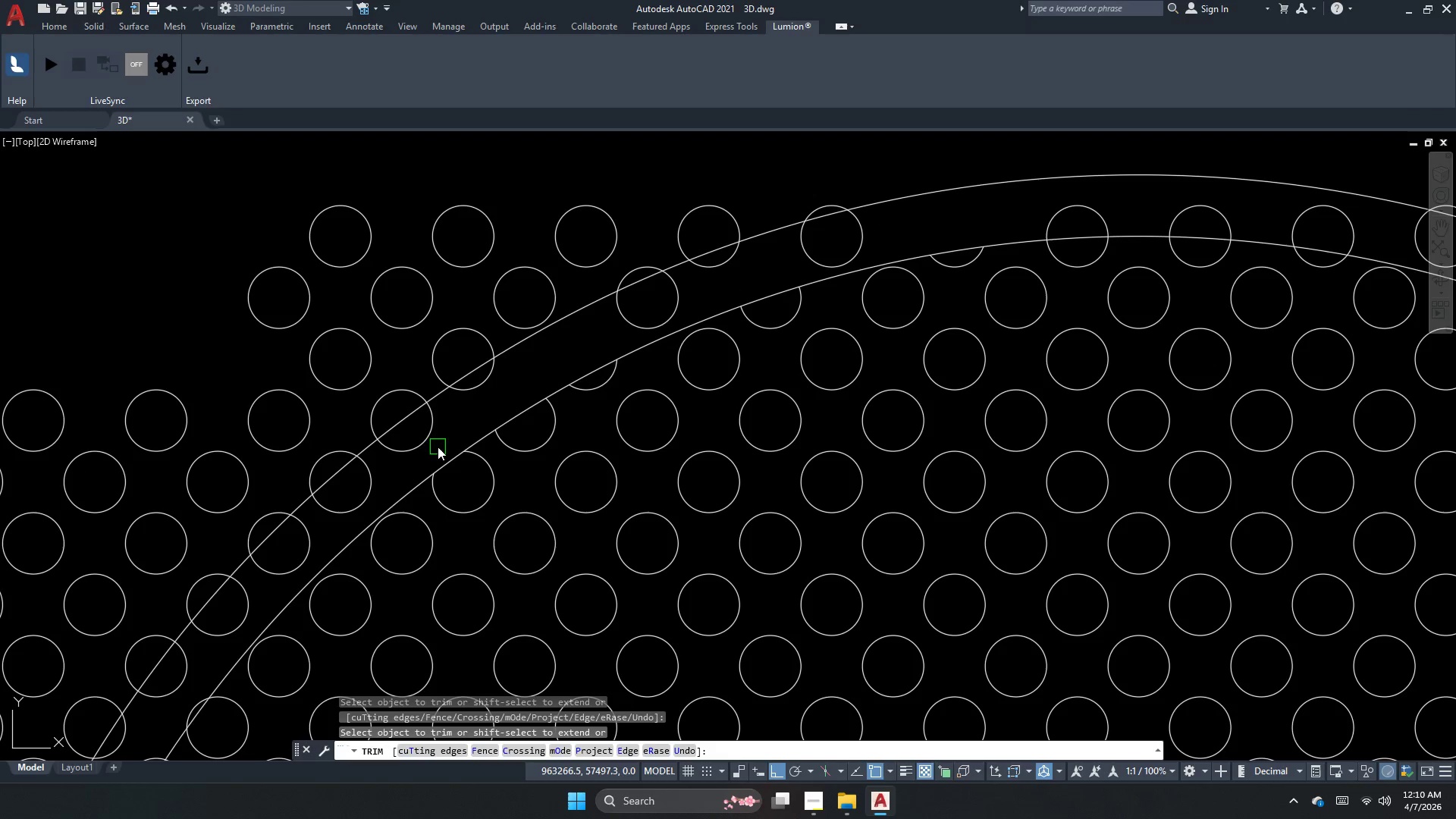 
key(Escape)
 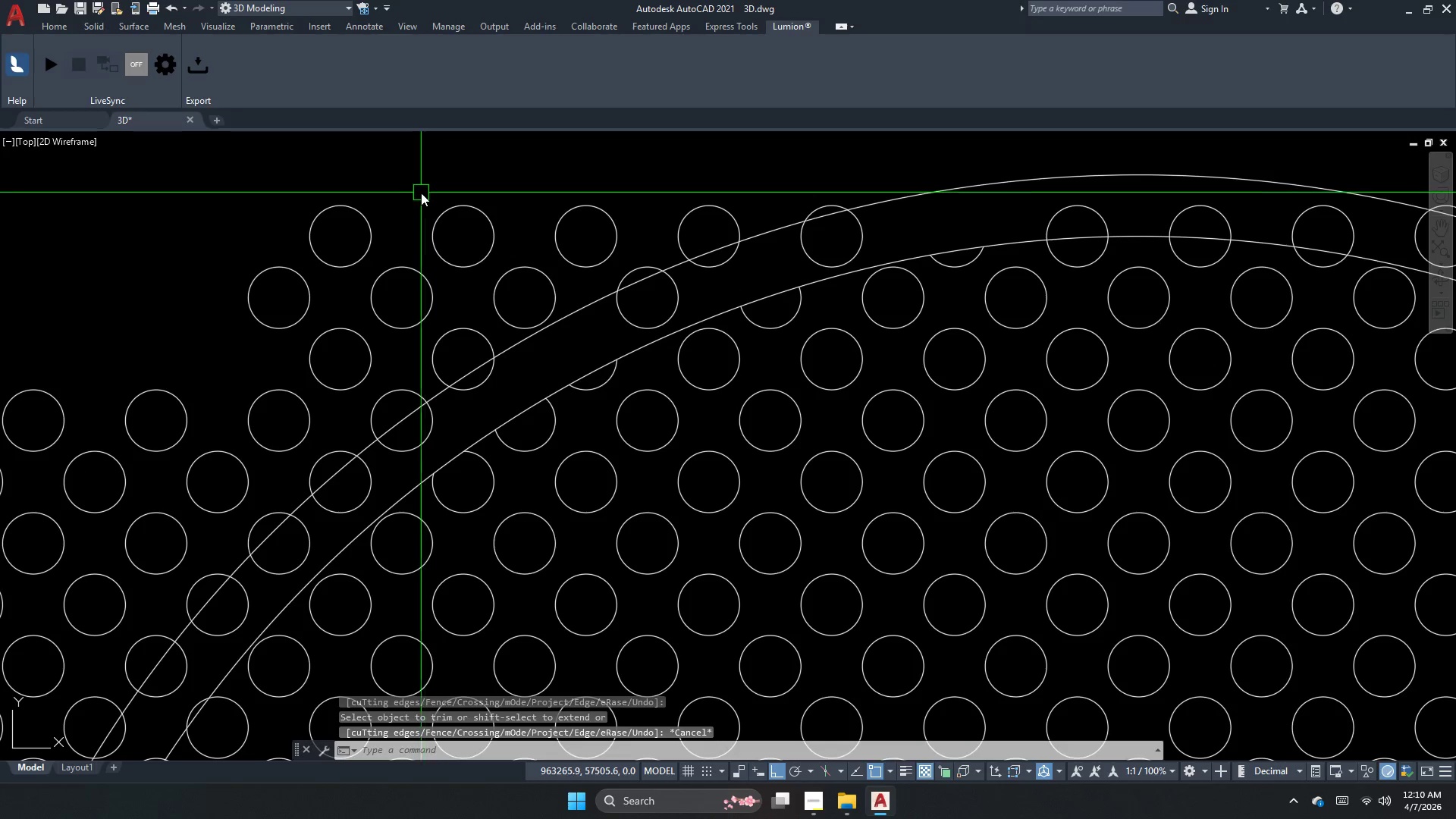 
left_click([413, 189])
 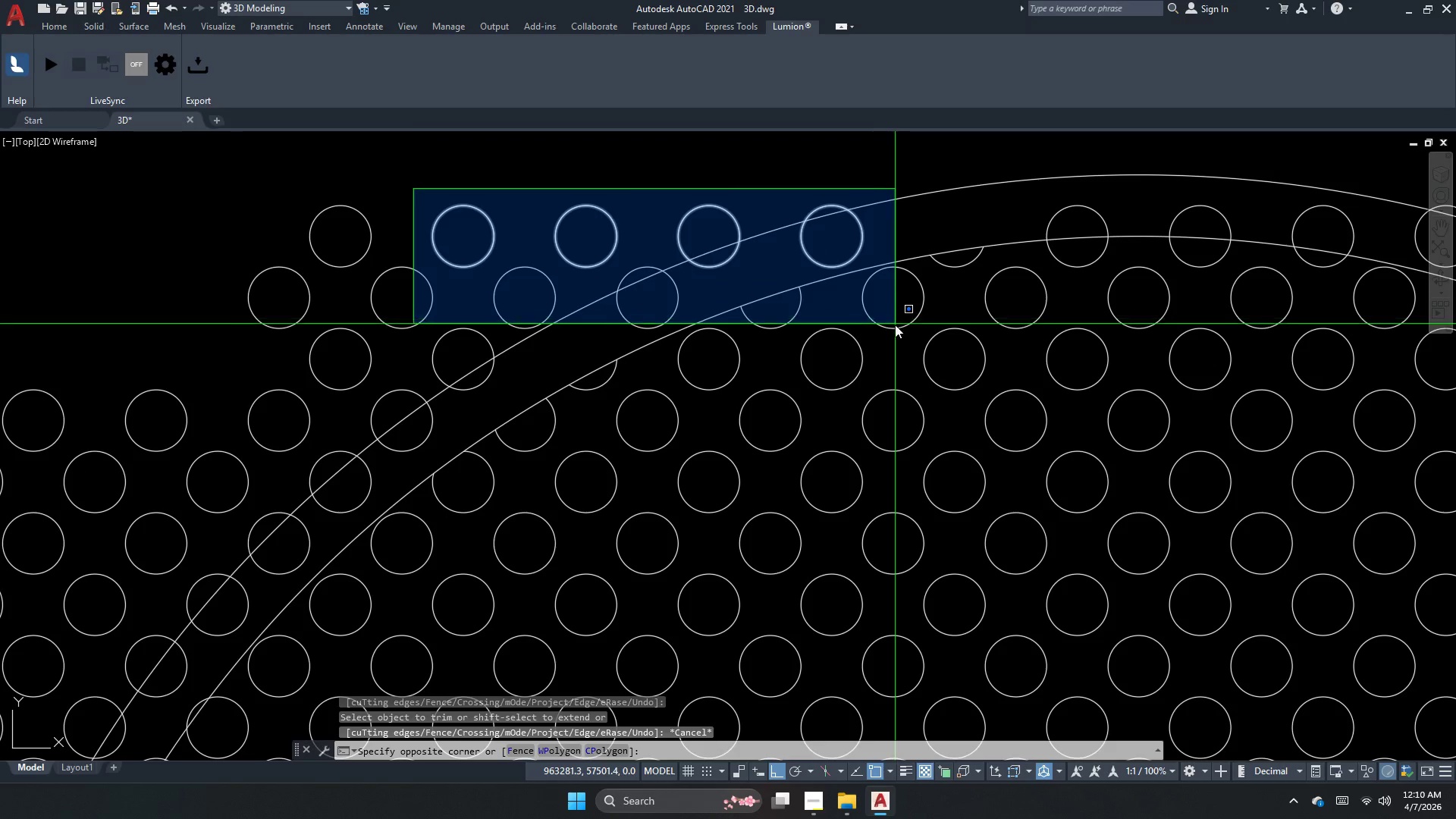 
left_click([893, 325])
 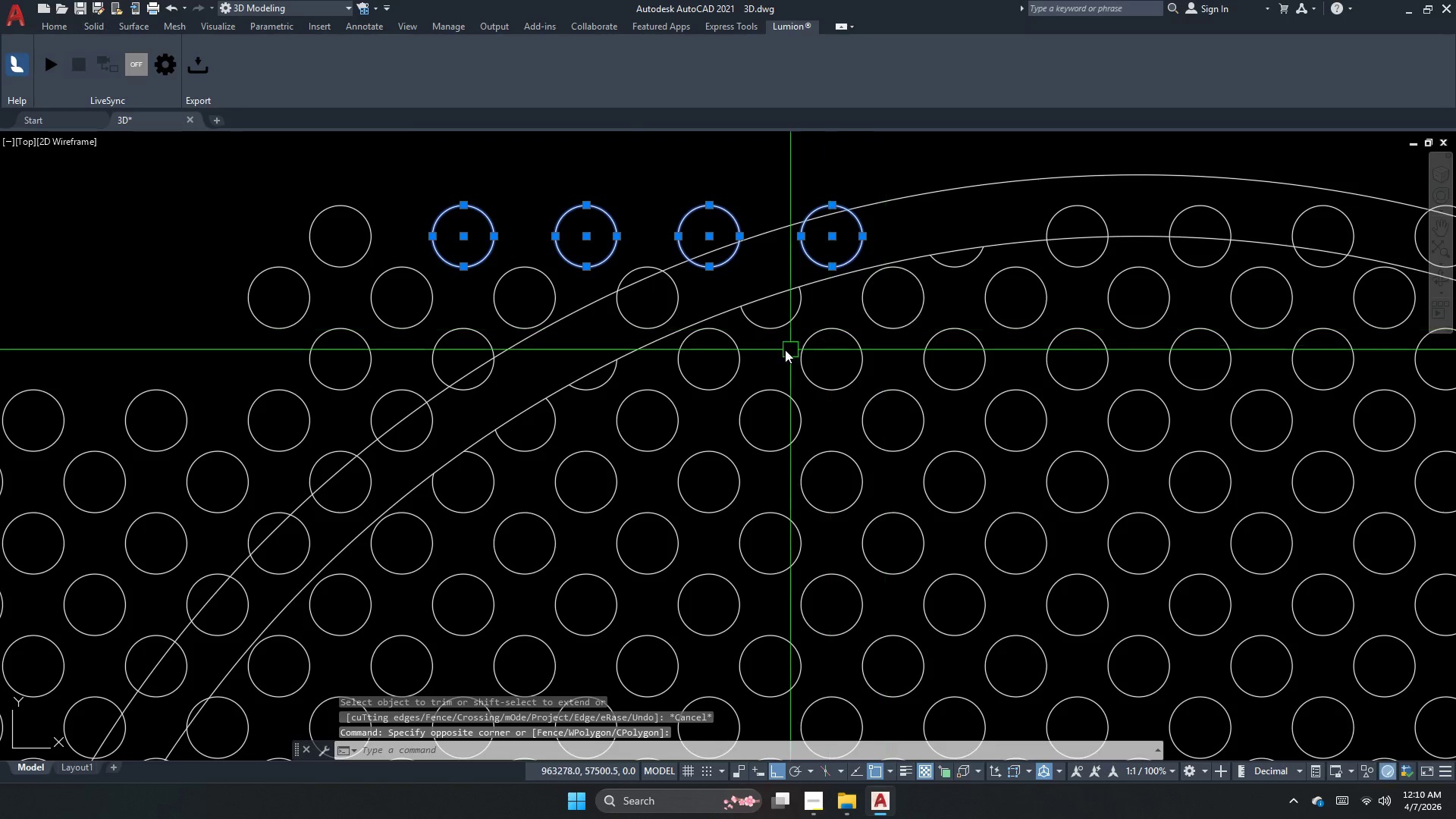 
key(E)
 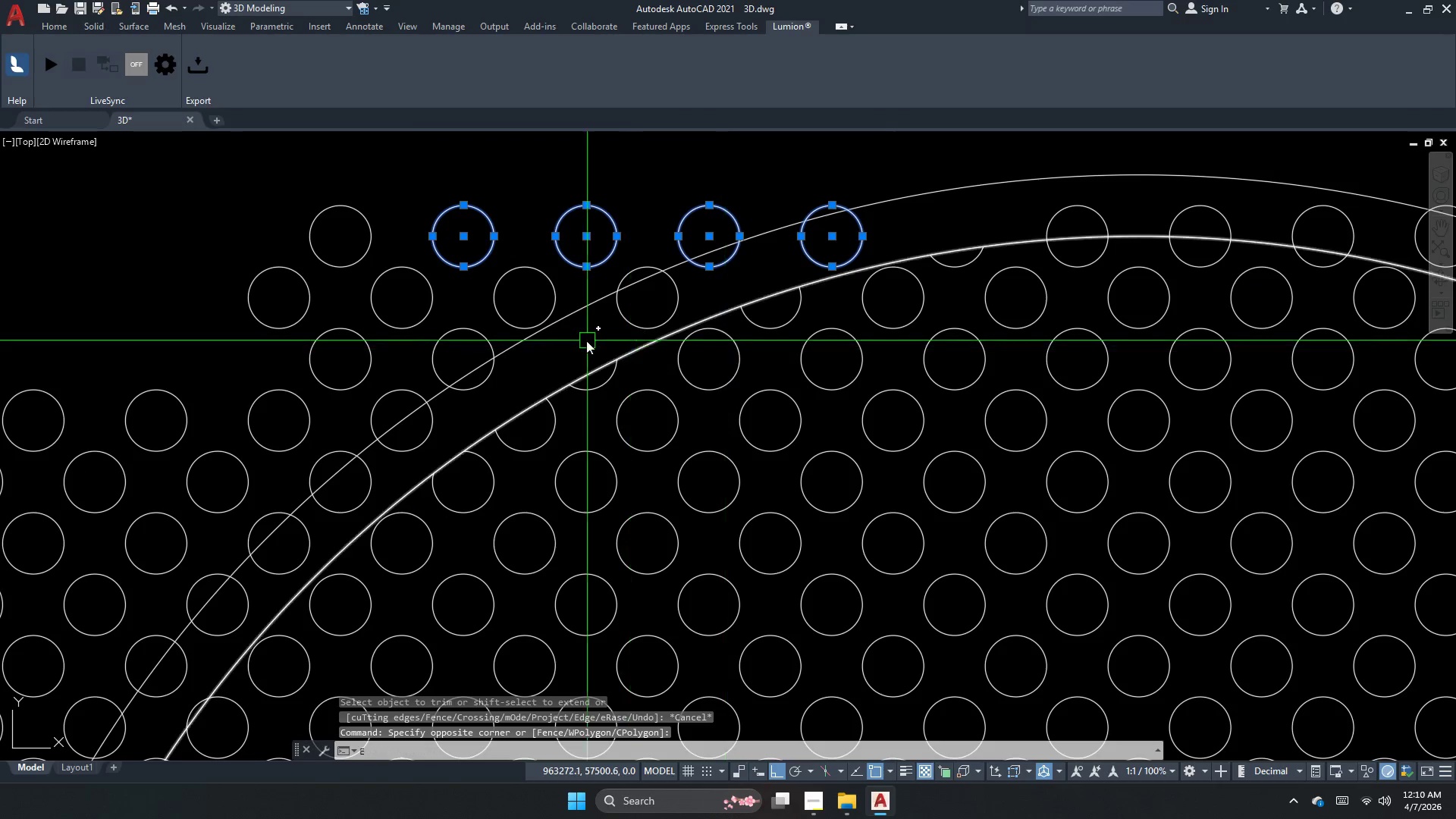 
key(Space)
 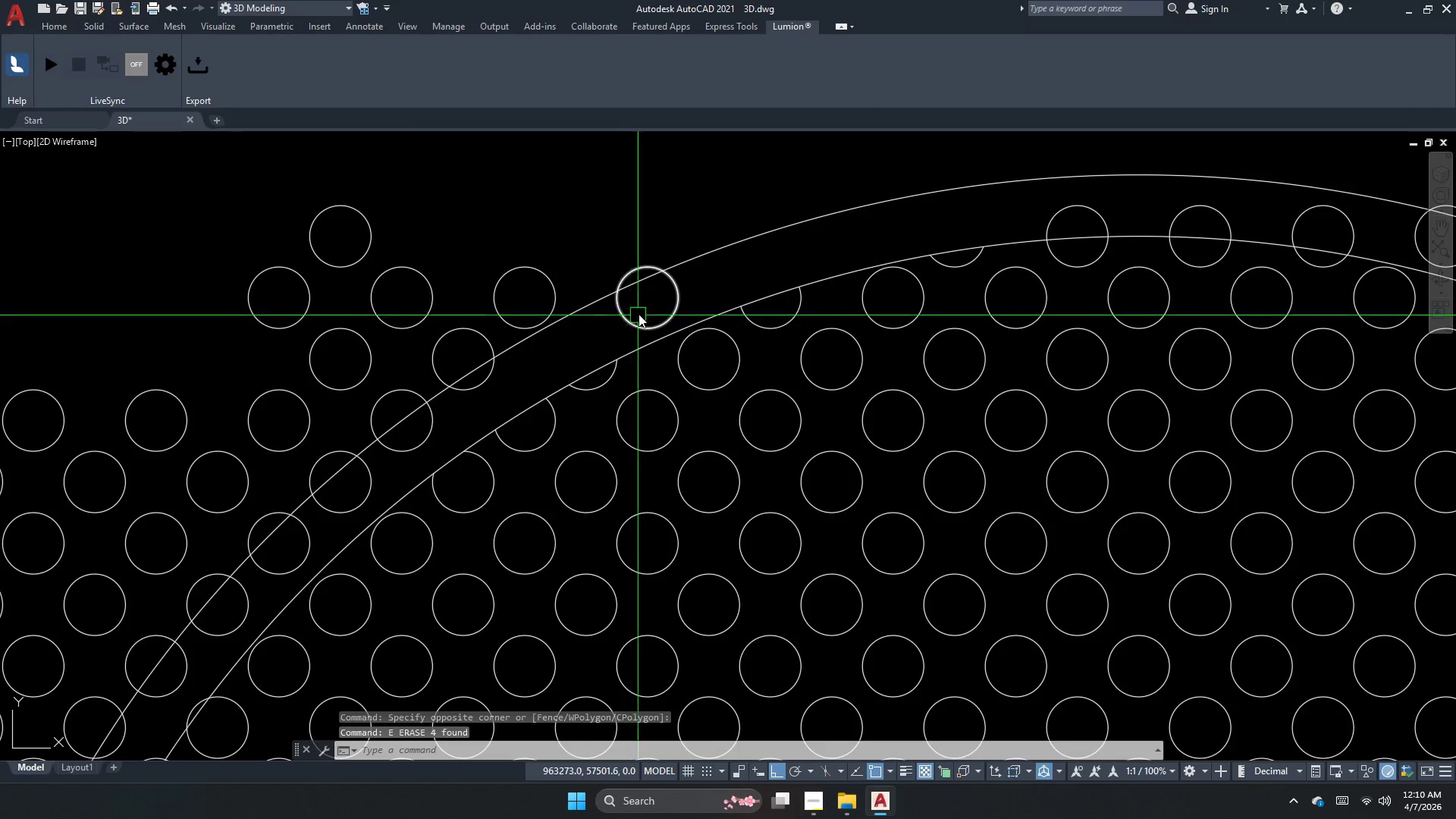 
left_click_drag(start_coordinate=[643, 311], to_coordinate=[632, 319])
 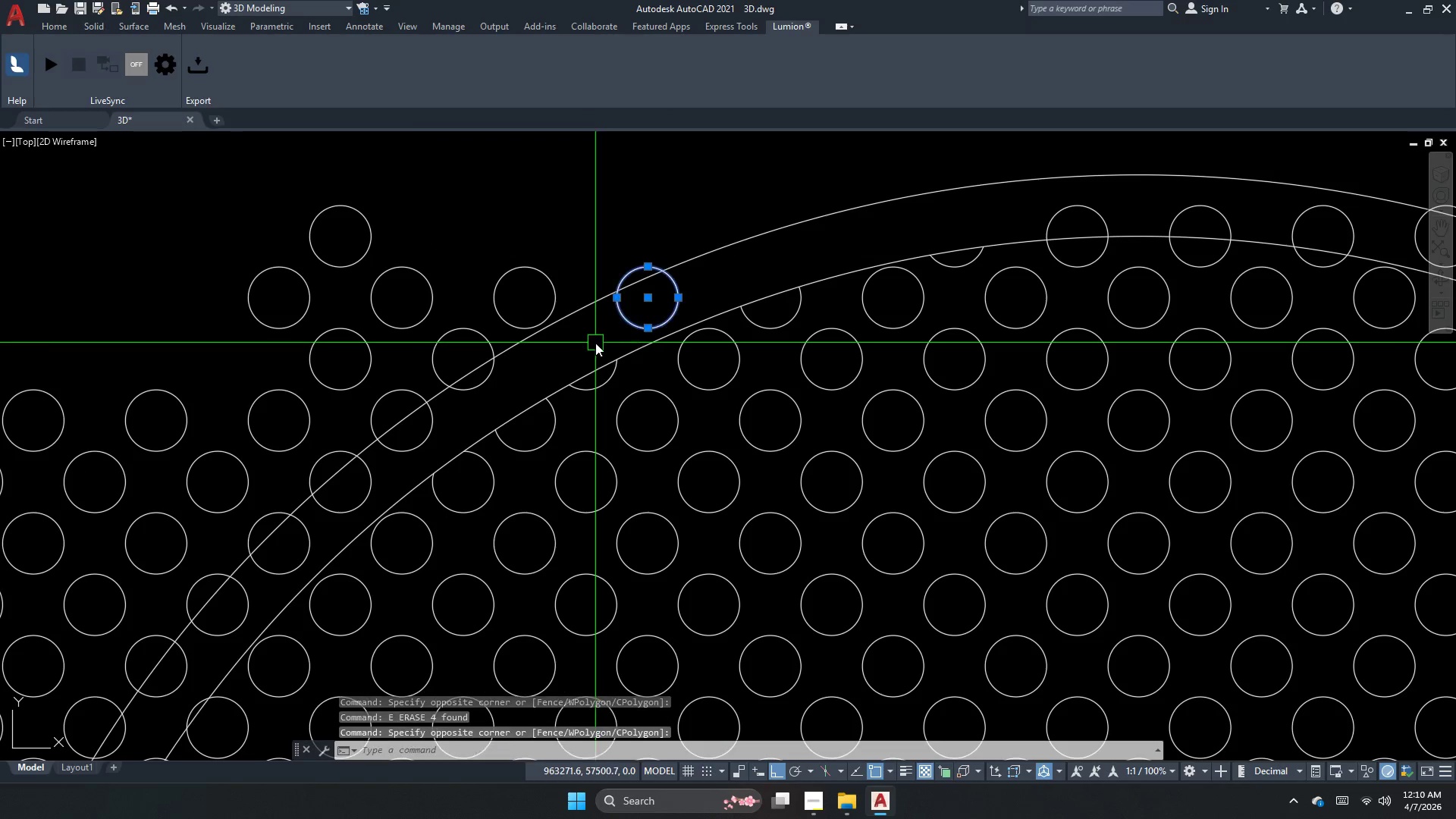 
key(Space)
 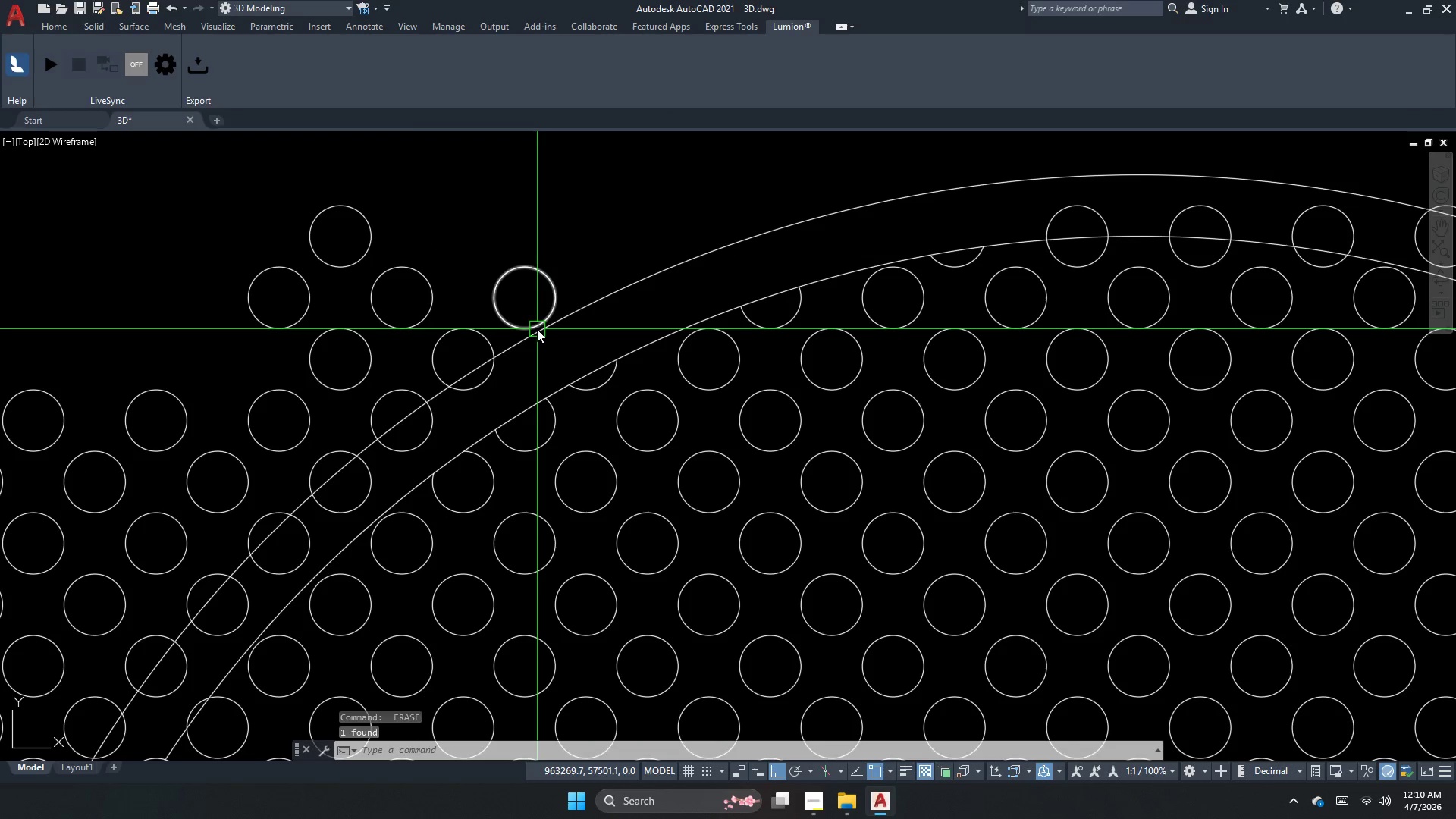 
key(Space)
 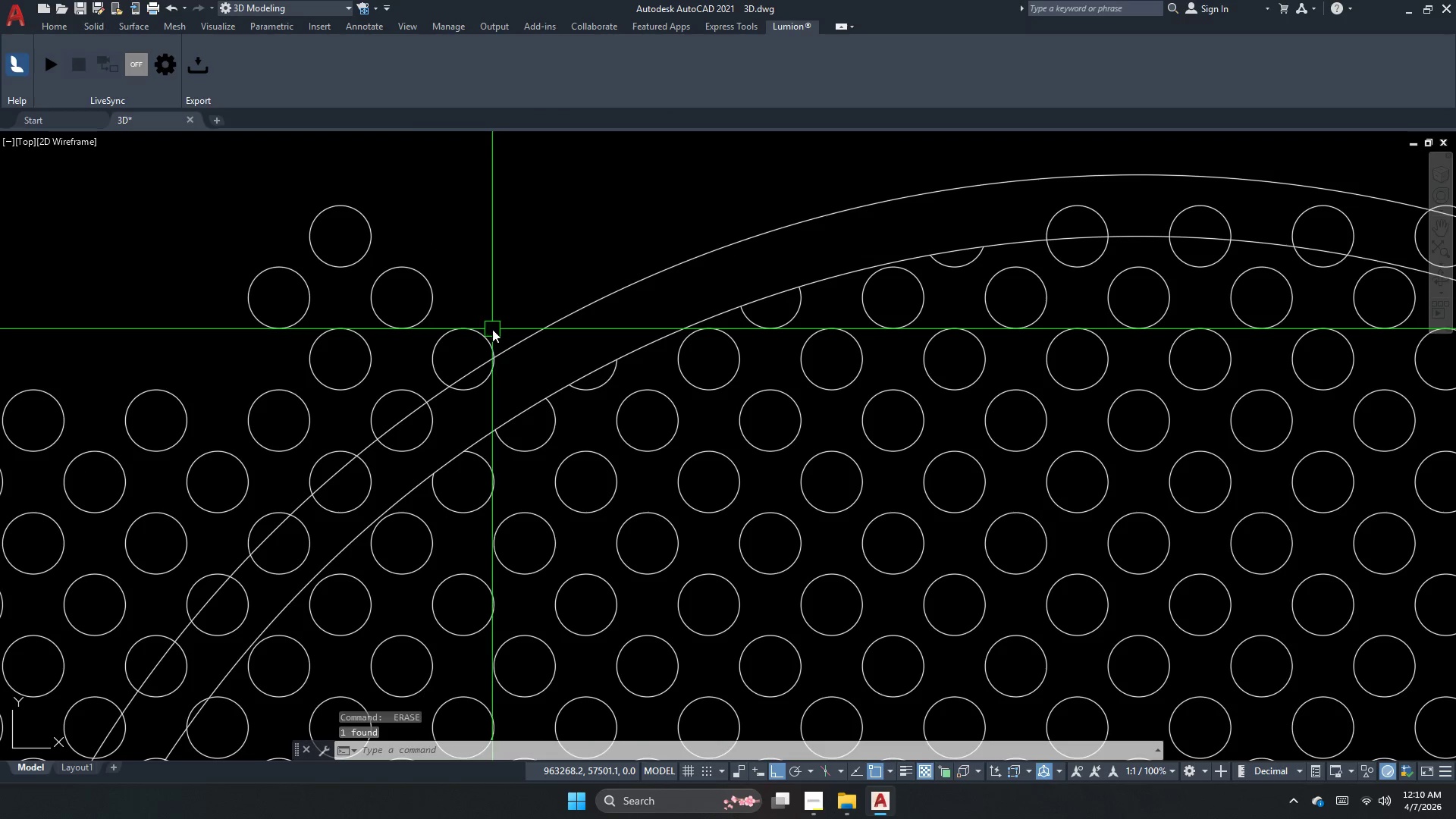 
left_click_drag(start_coordinate=[491, 329], to_coordinate=[447, 323])
 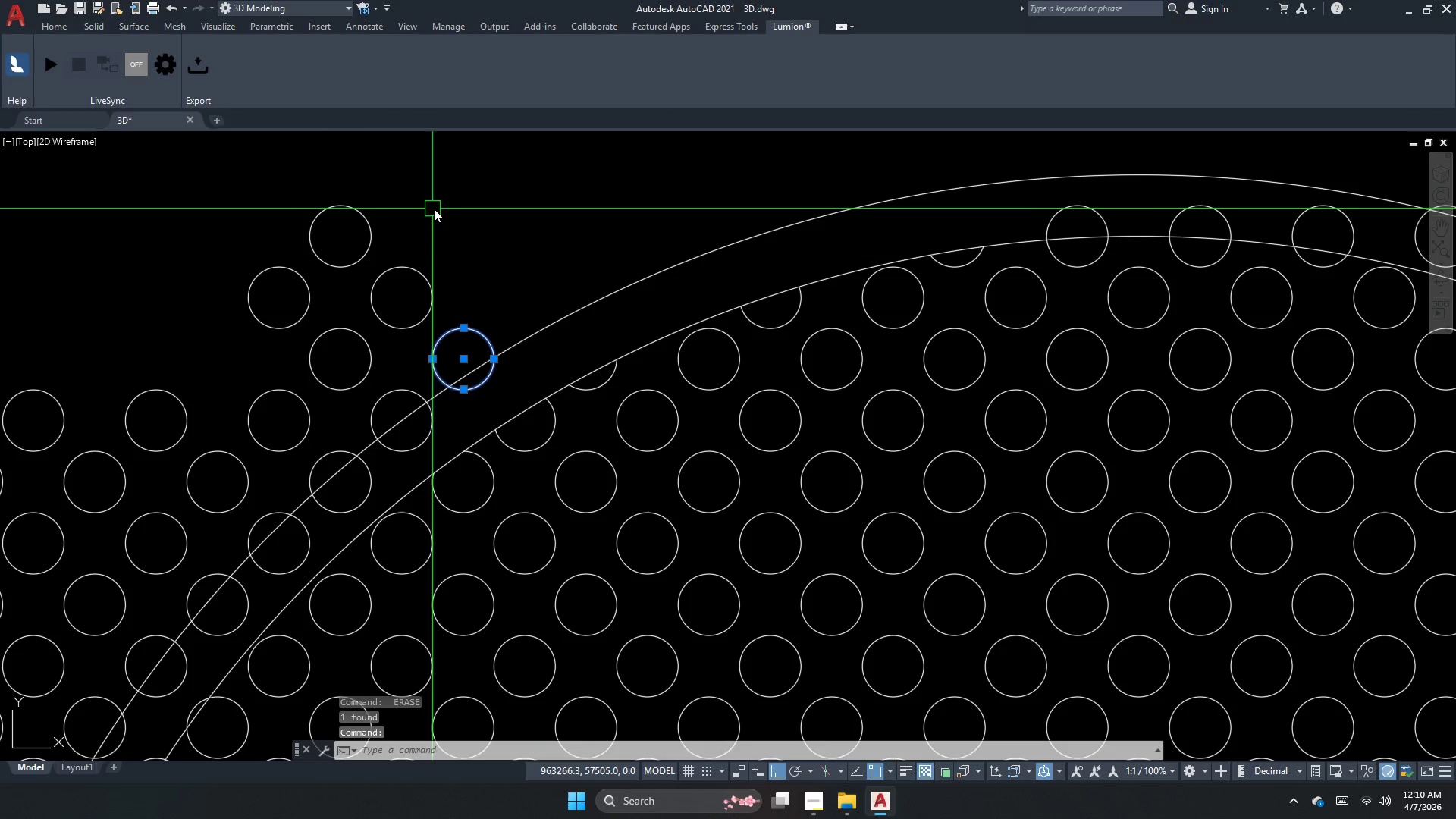 
left_click_drag(start_coordinate=[435, 209], to_coordinate=[342, 312])
 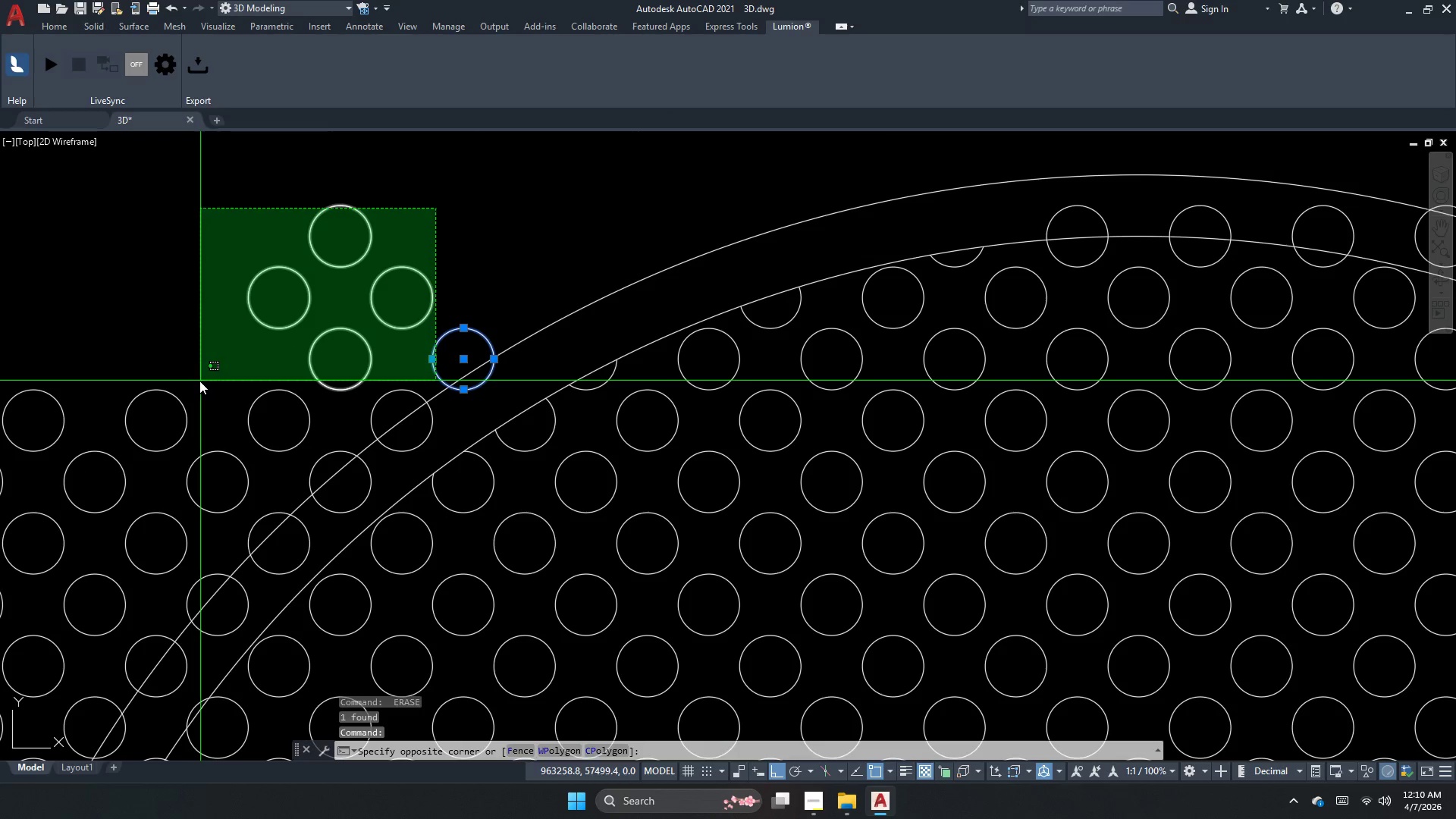 
key(Space)
 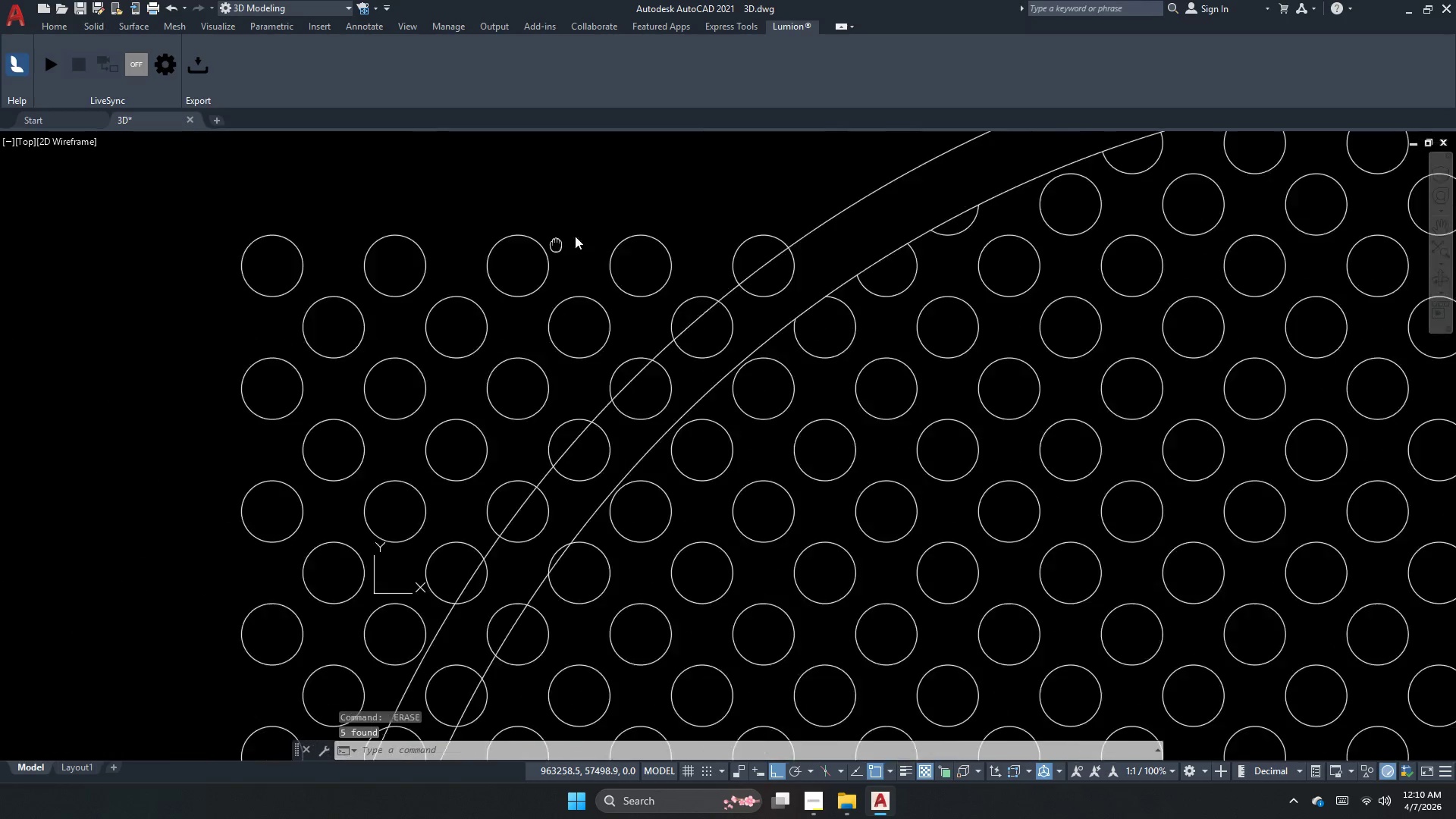 
left_click_drag(start_coordinate=[567, 169], to_coordinate=[673, 234])
 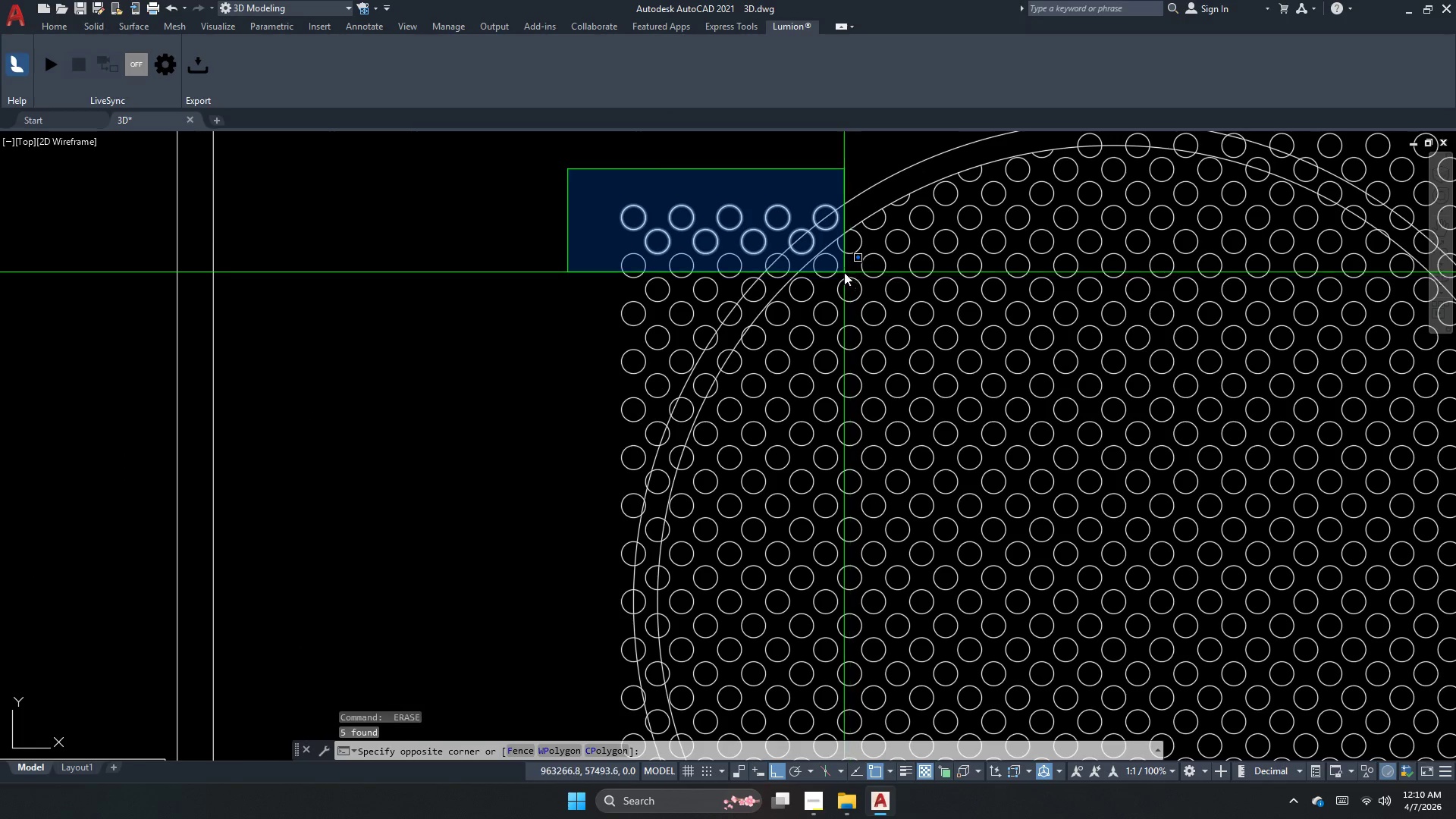 
scroll: coordinate [762, 209], scroll_direction: down, amount: 2.0
 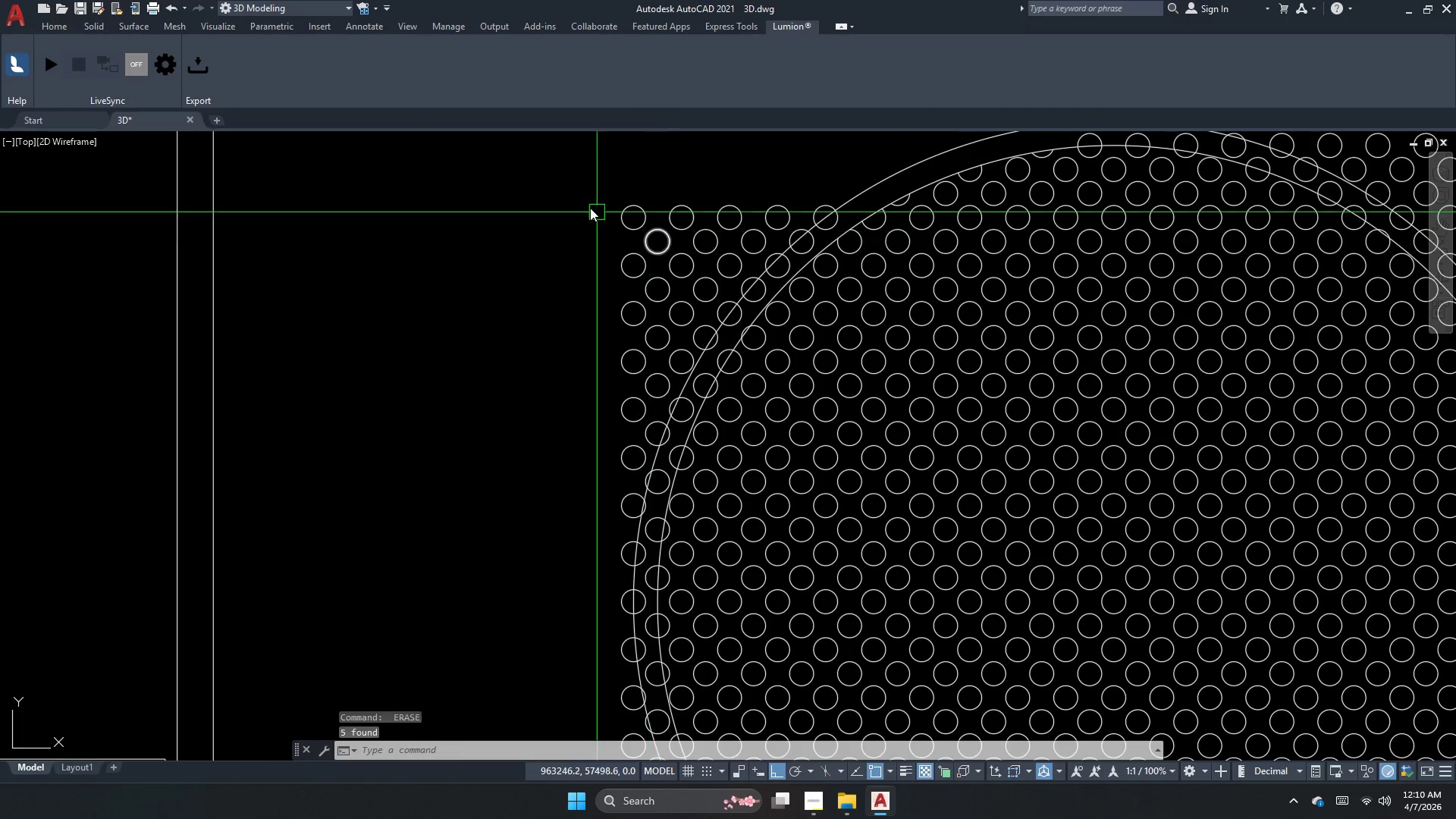 
left_click([842, 272])
 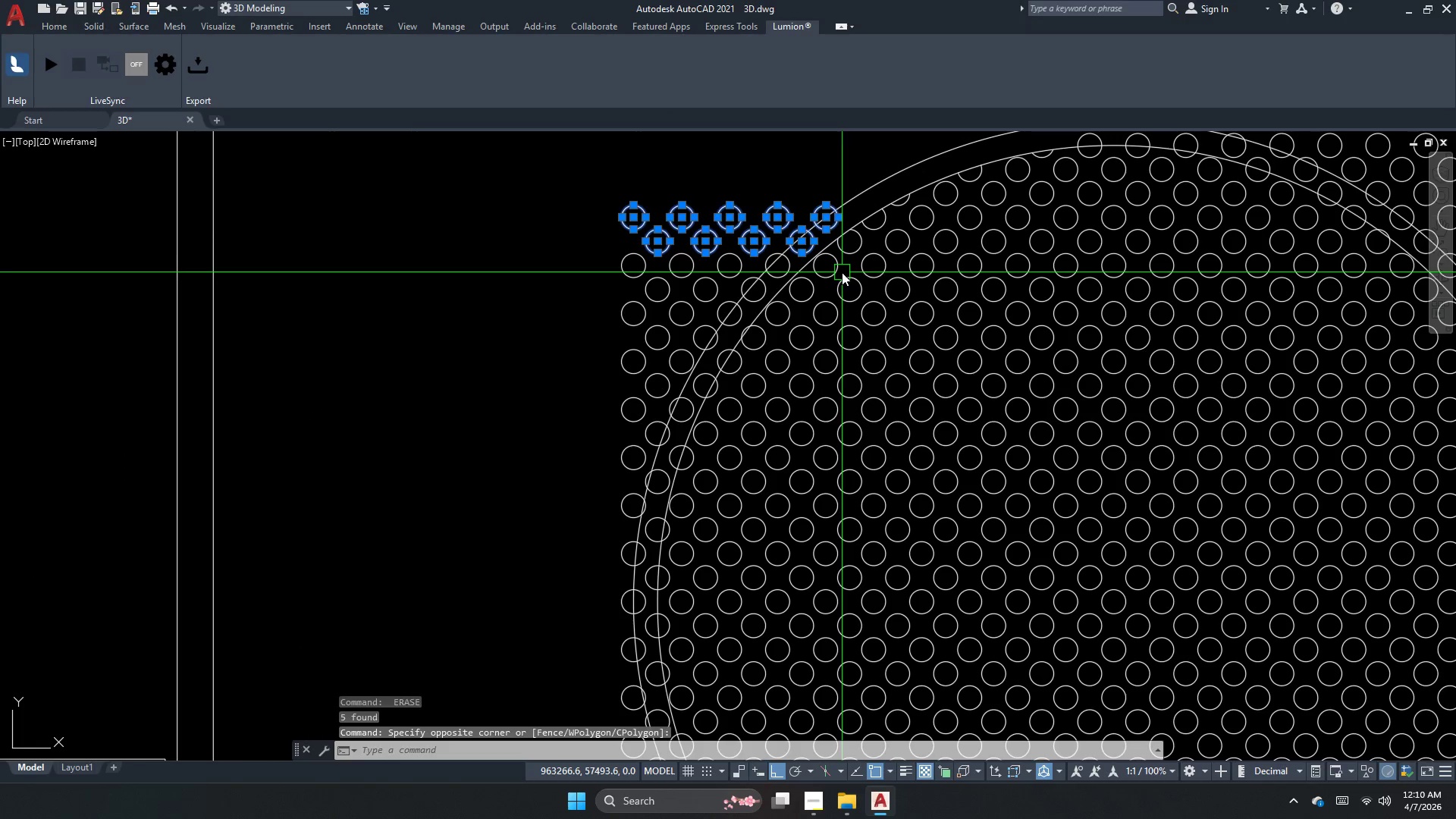 
key(Space)
 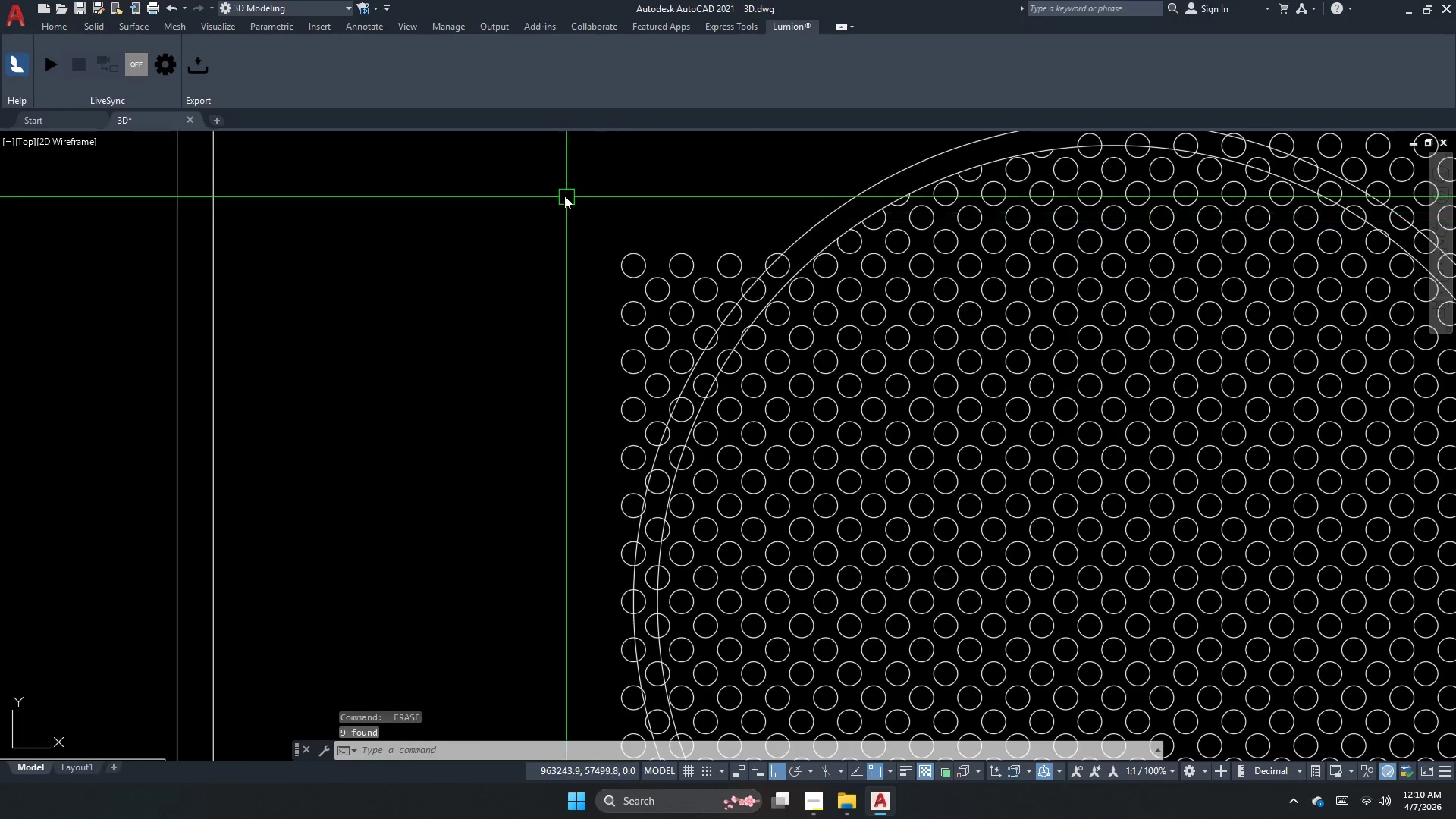 
left_click_drag(start_coordinate=[560, 195], to_coordinate=[613, 229])
 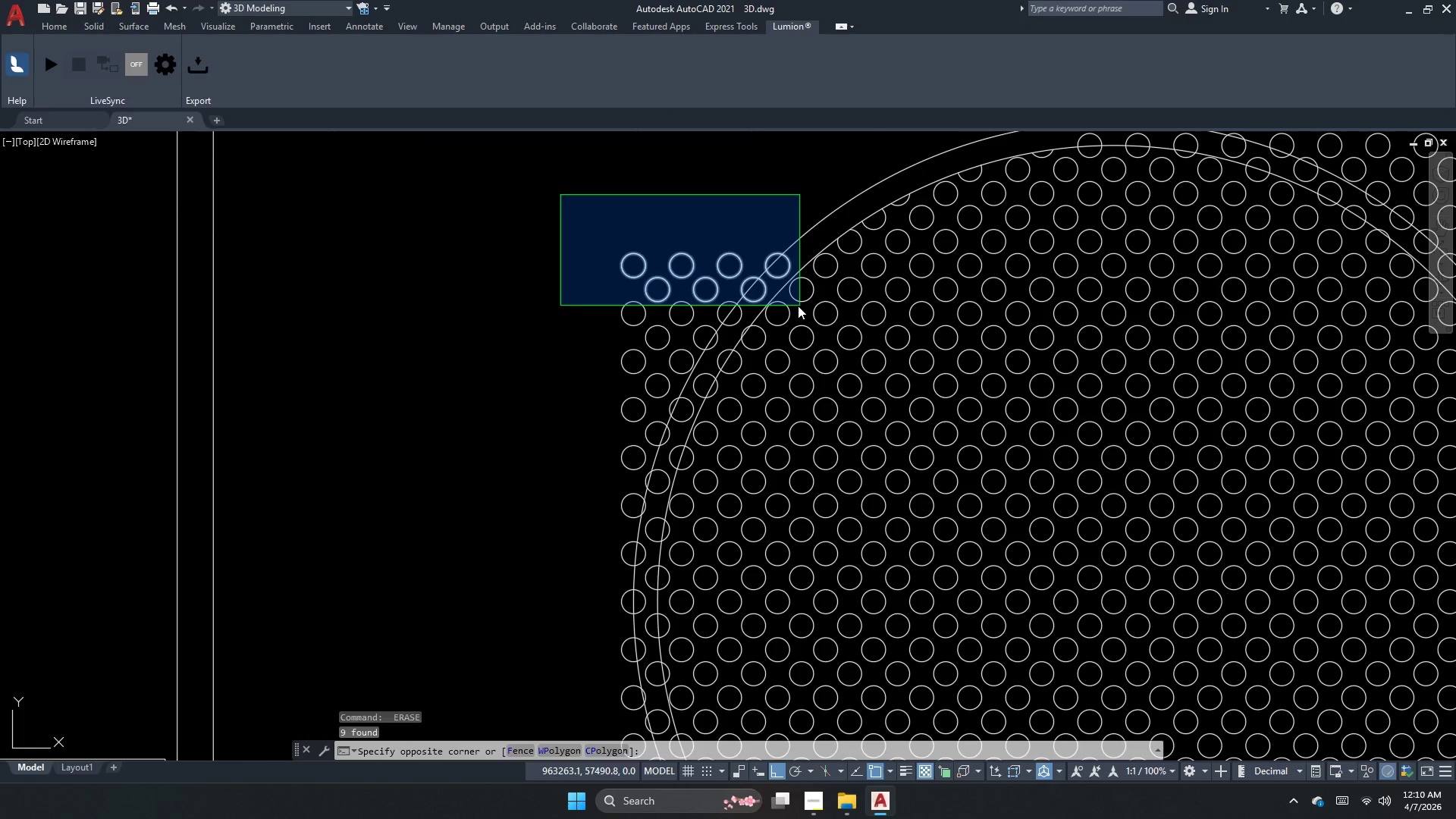 
key(Space)
 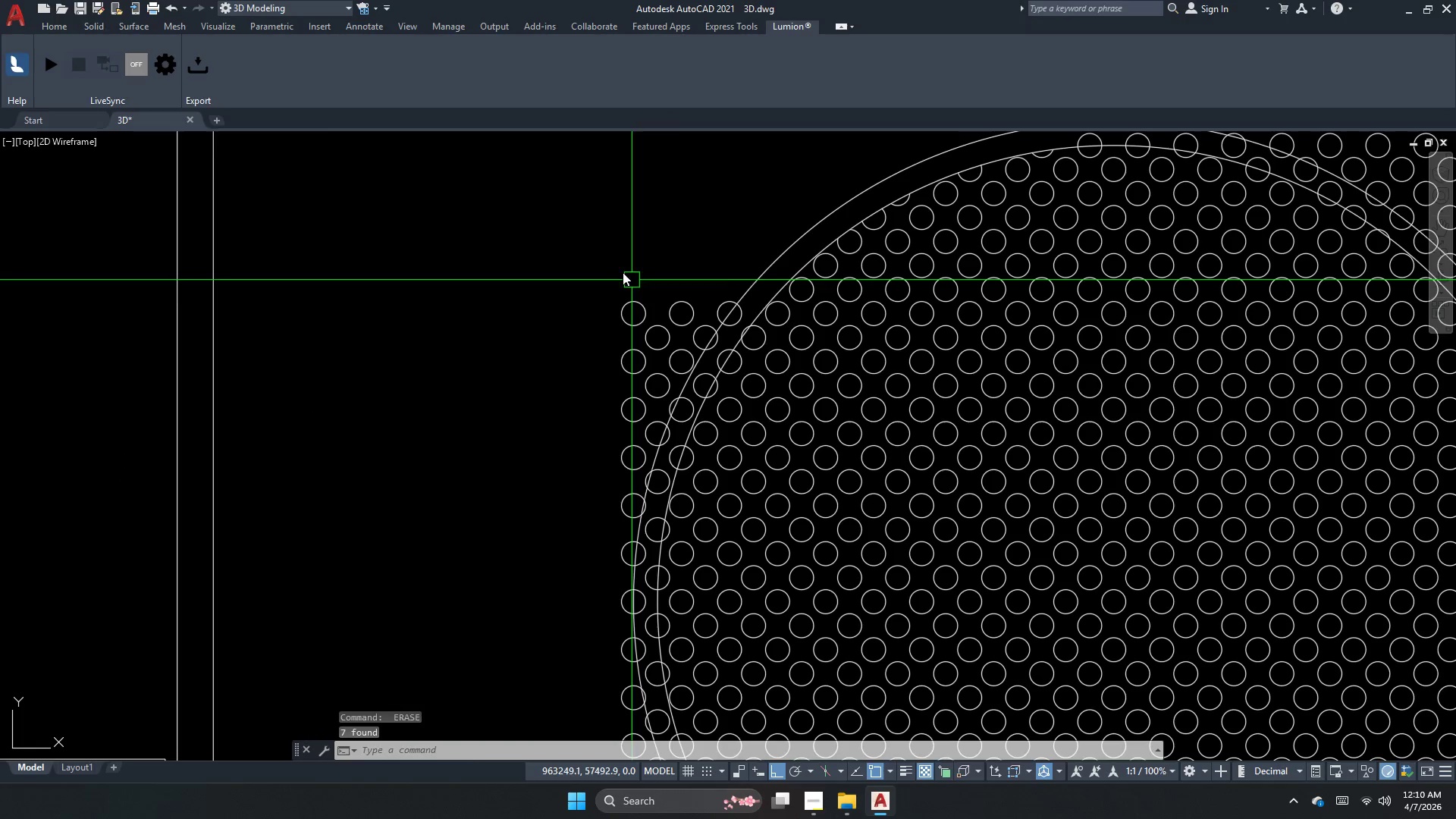 
left_click_drag(start_coordinate=[585, 251], to_coordinate=[633, 284])
 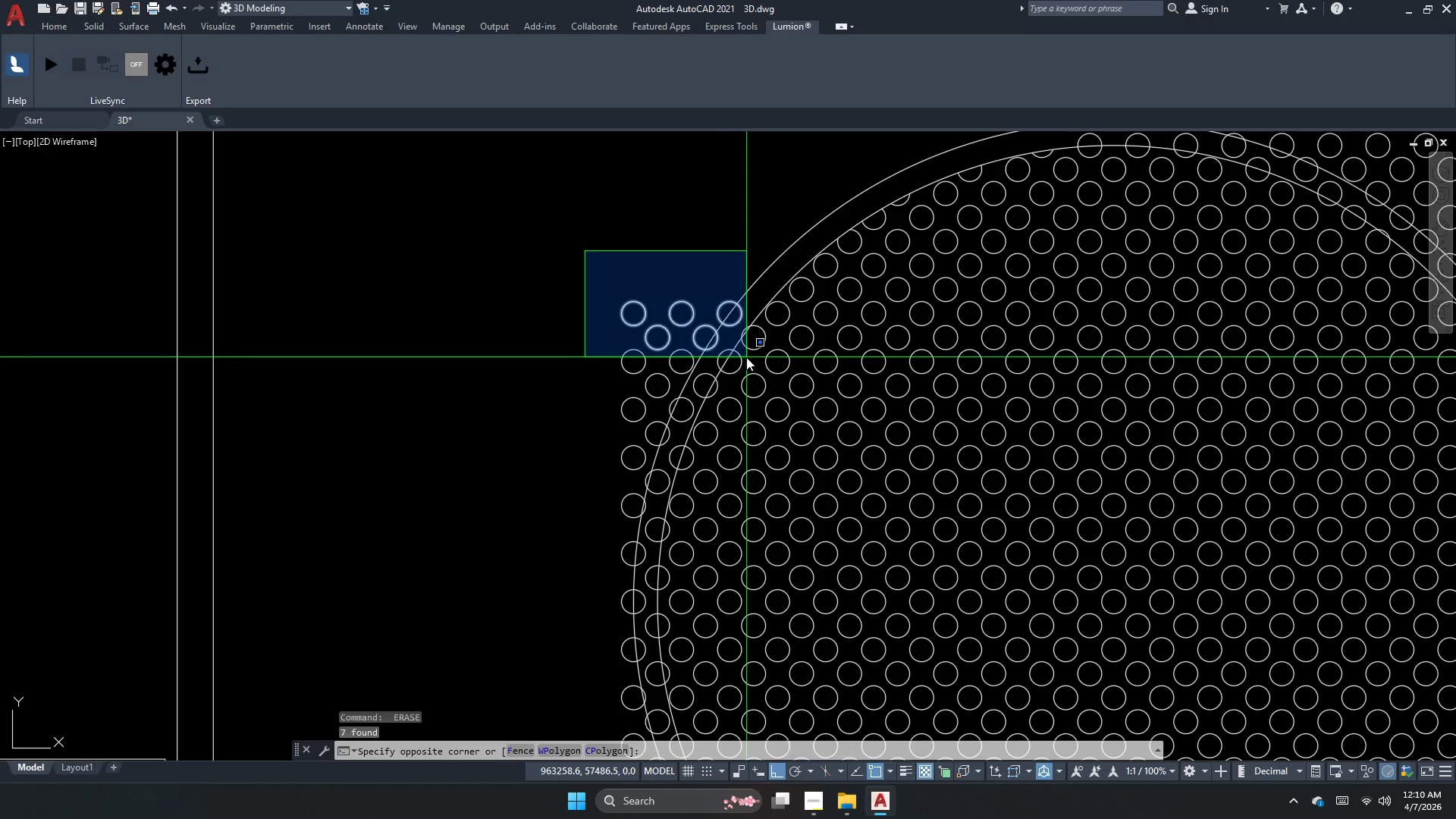 
left_click([745, 358])
 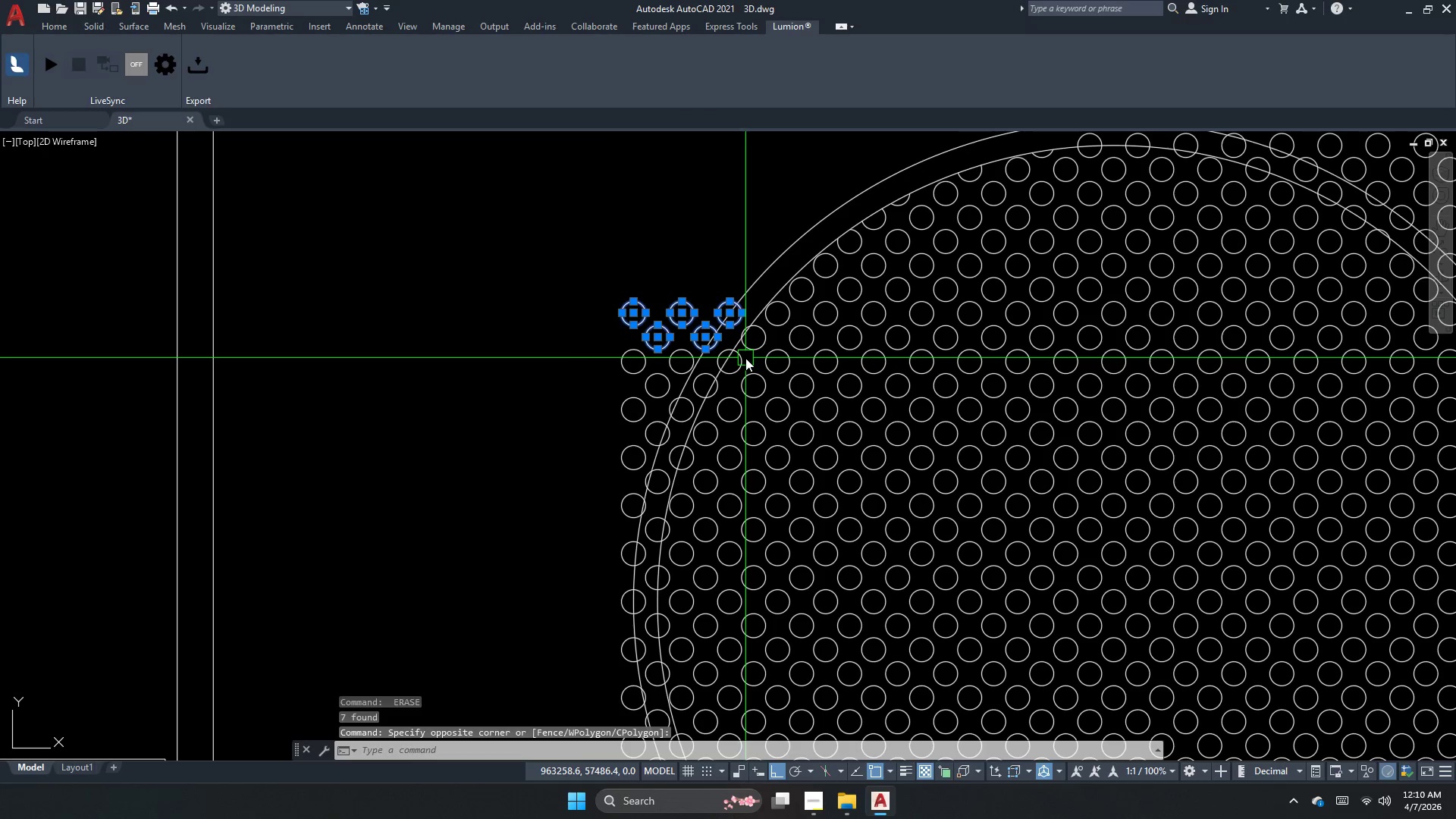 
key(Space)
 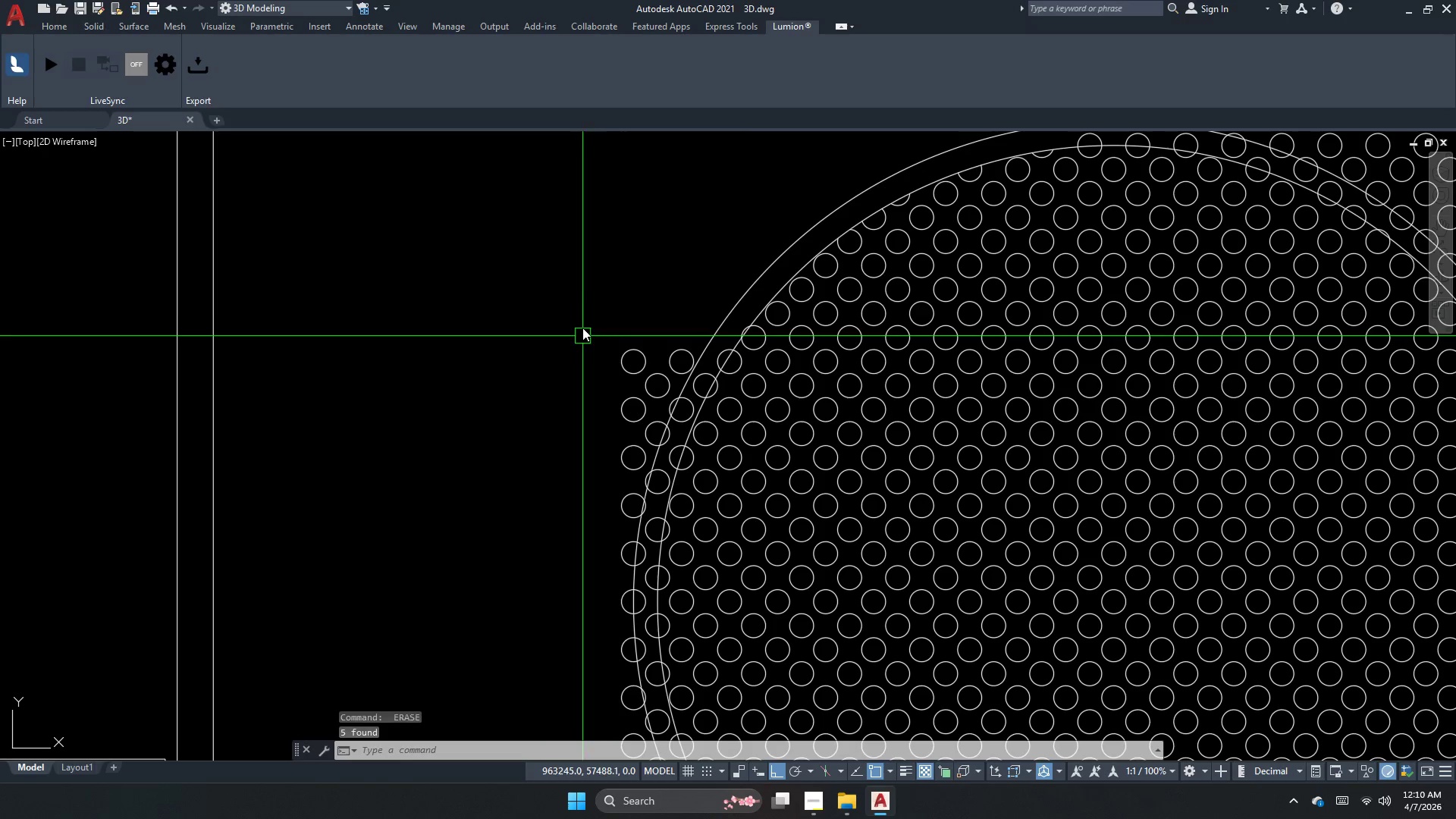 
left_click_drag(start_coordinate=[572, 309], to_coordinate=[608, 336])
 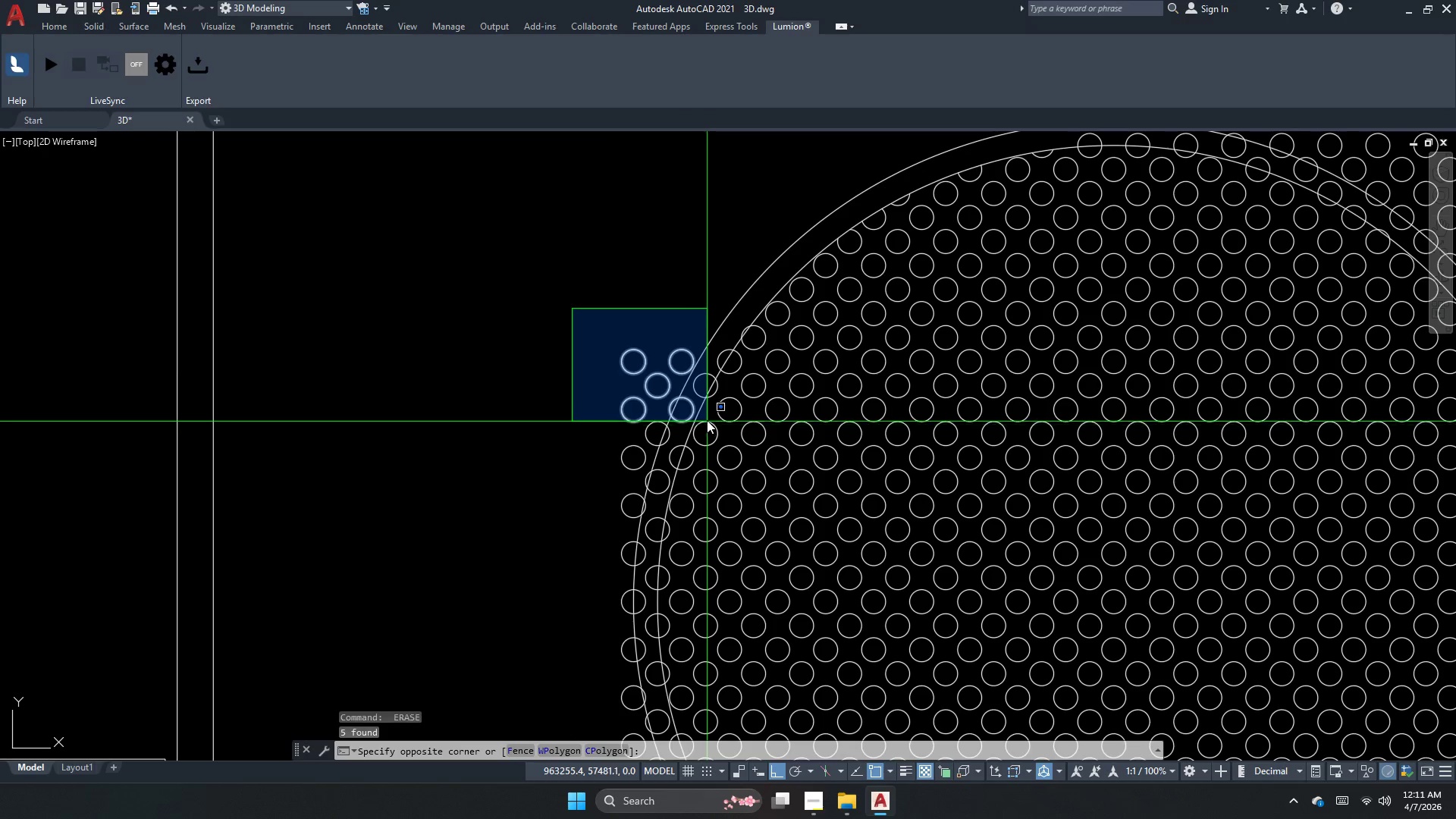 
left_click_drag(start_coordinate=[698, 421], to_coordinate=[689, 428])
 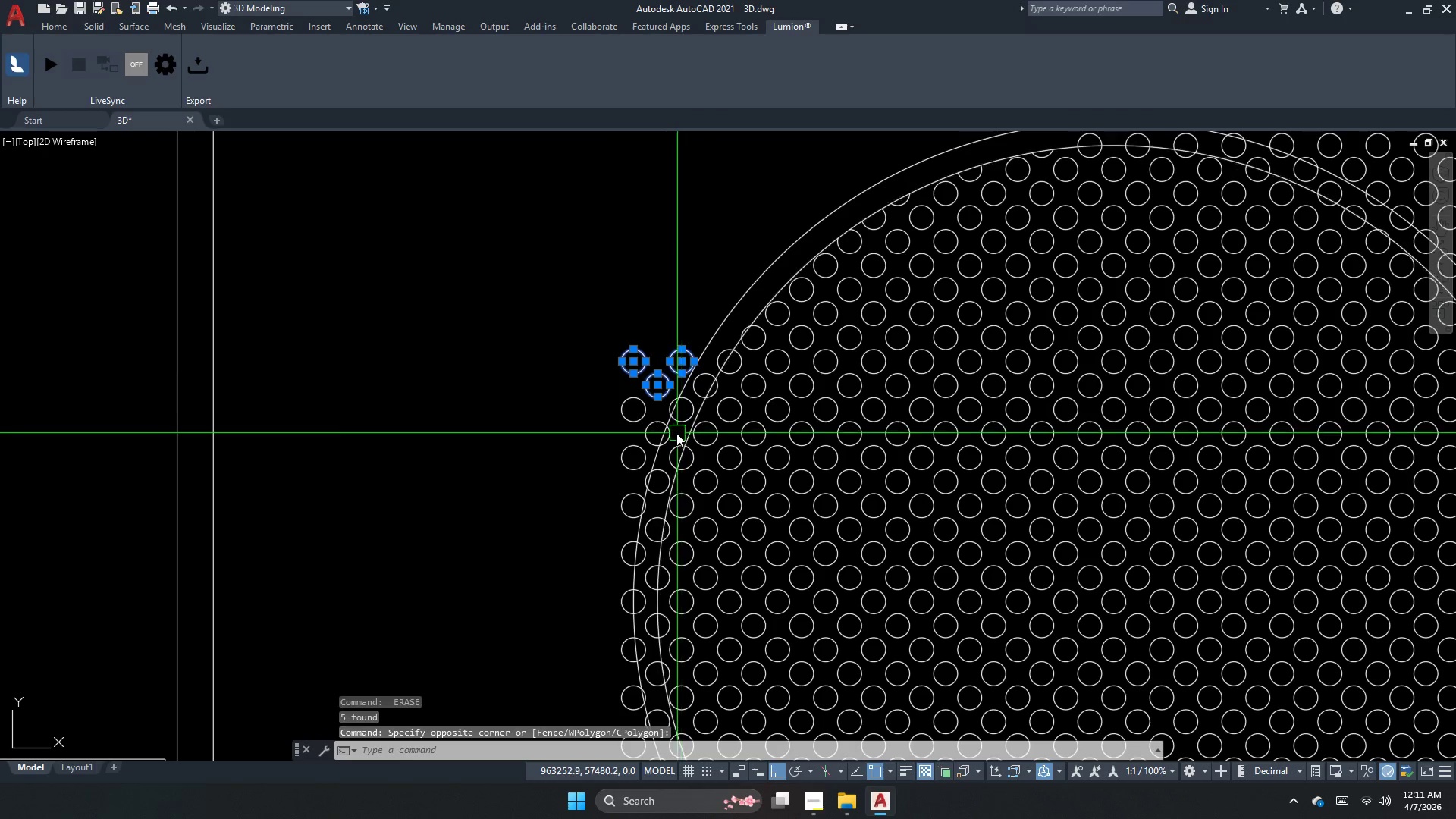 
key(Space)
 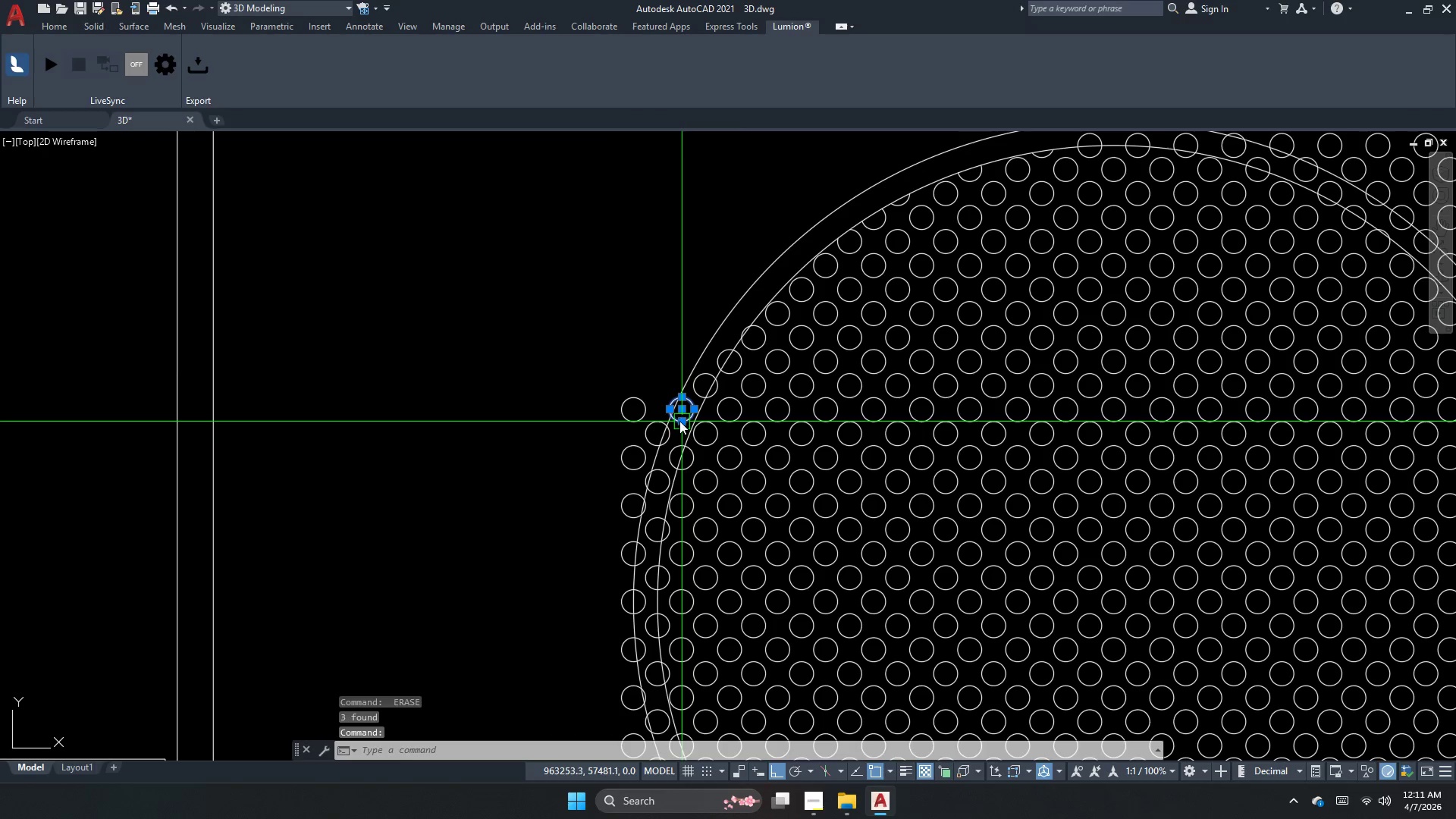 
key(Space)
 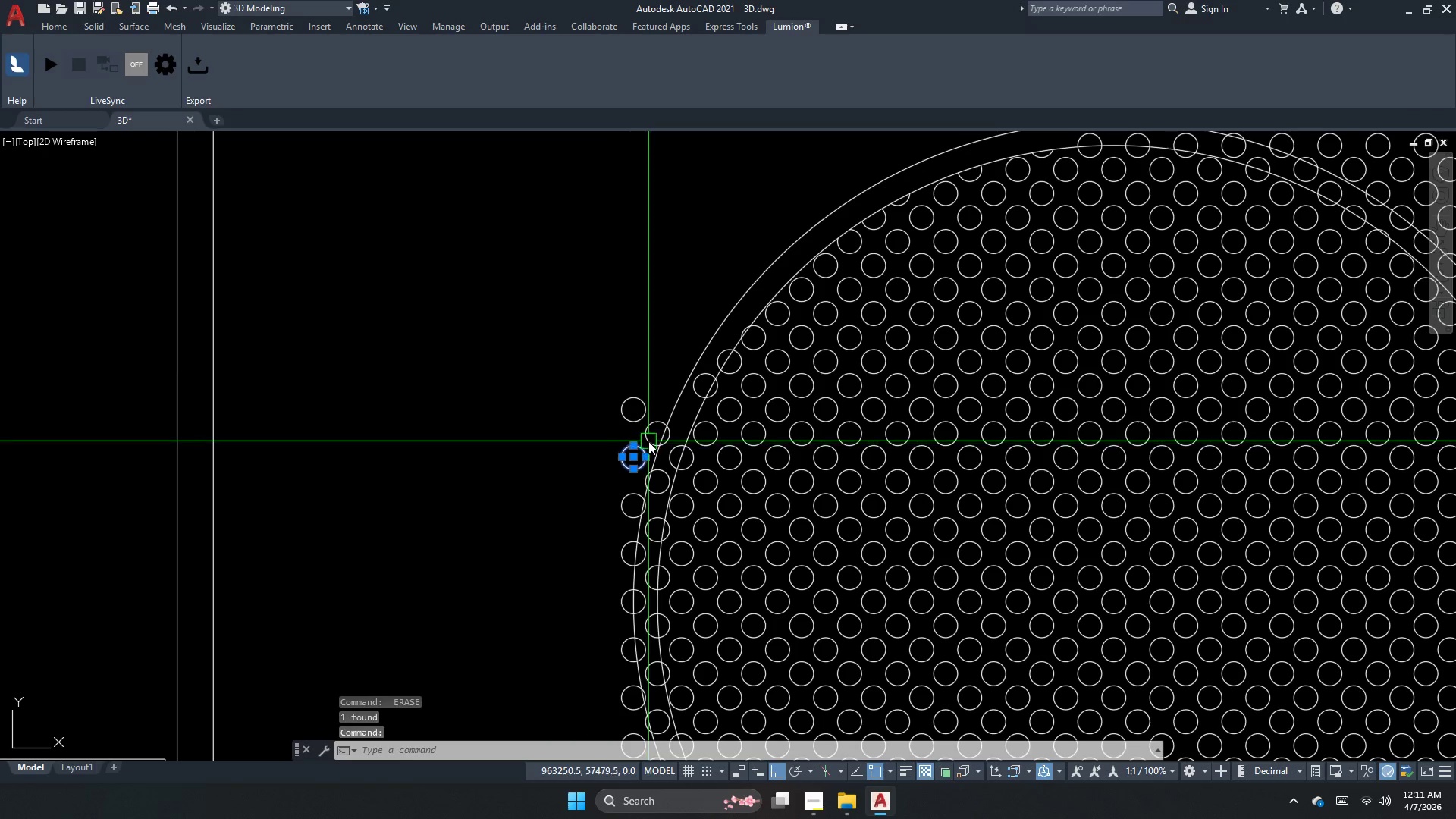 
key(Space)
 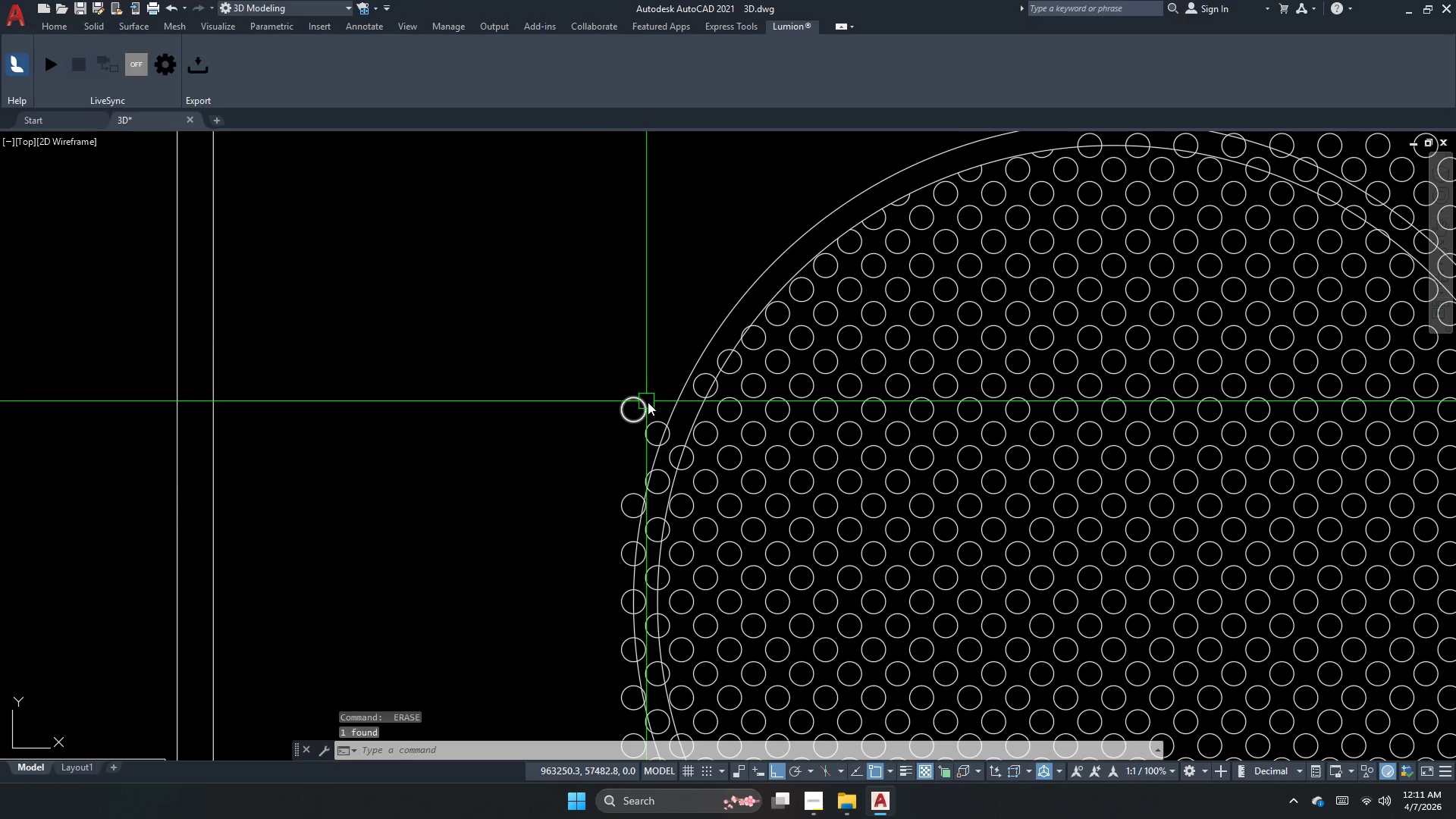 
left_click_drag(start_coordinate=[647, 417], to_coordinate=[645, 430])
 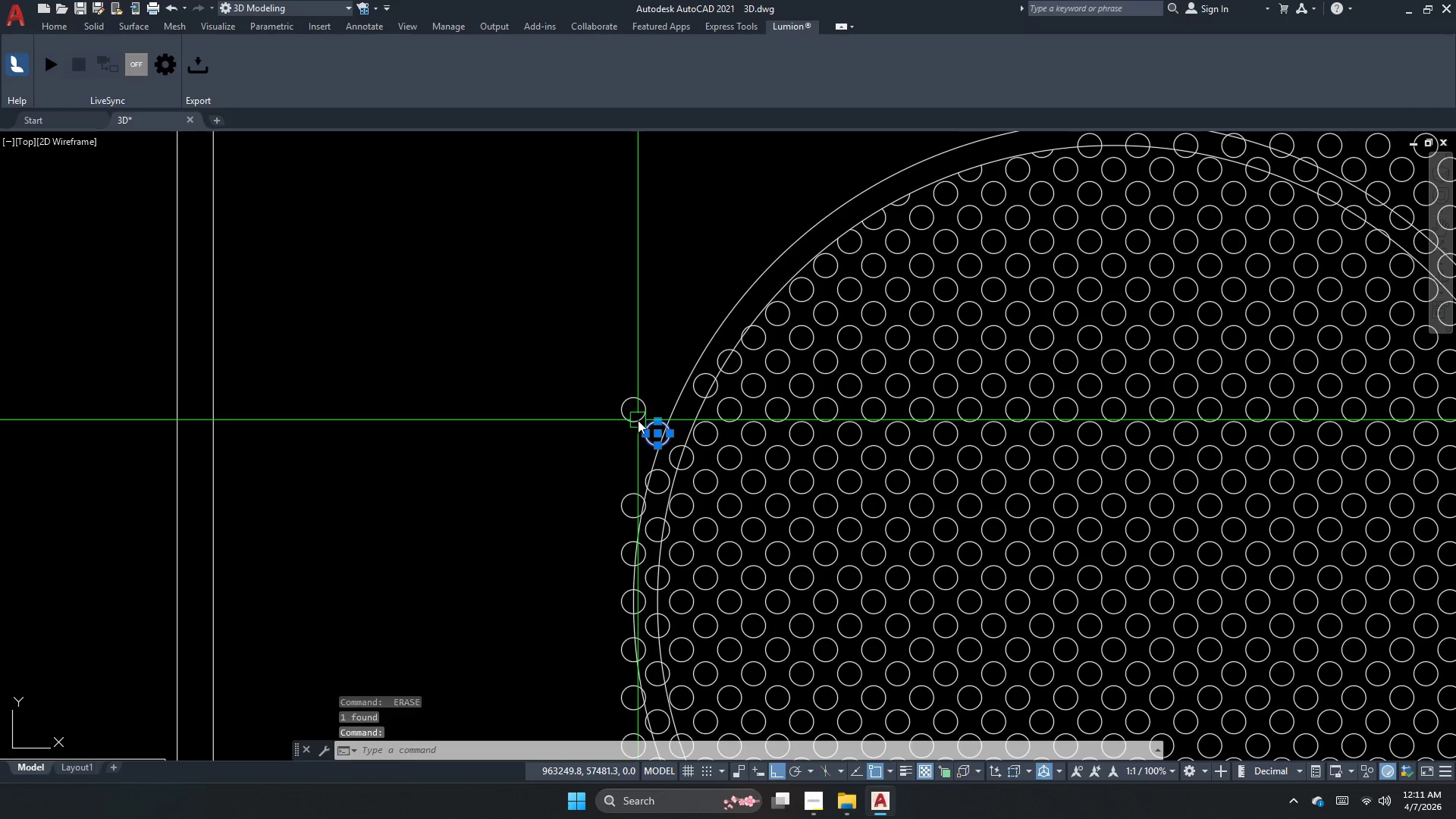 
key(Space)
 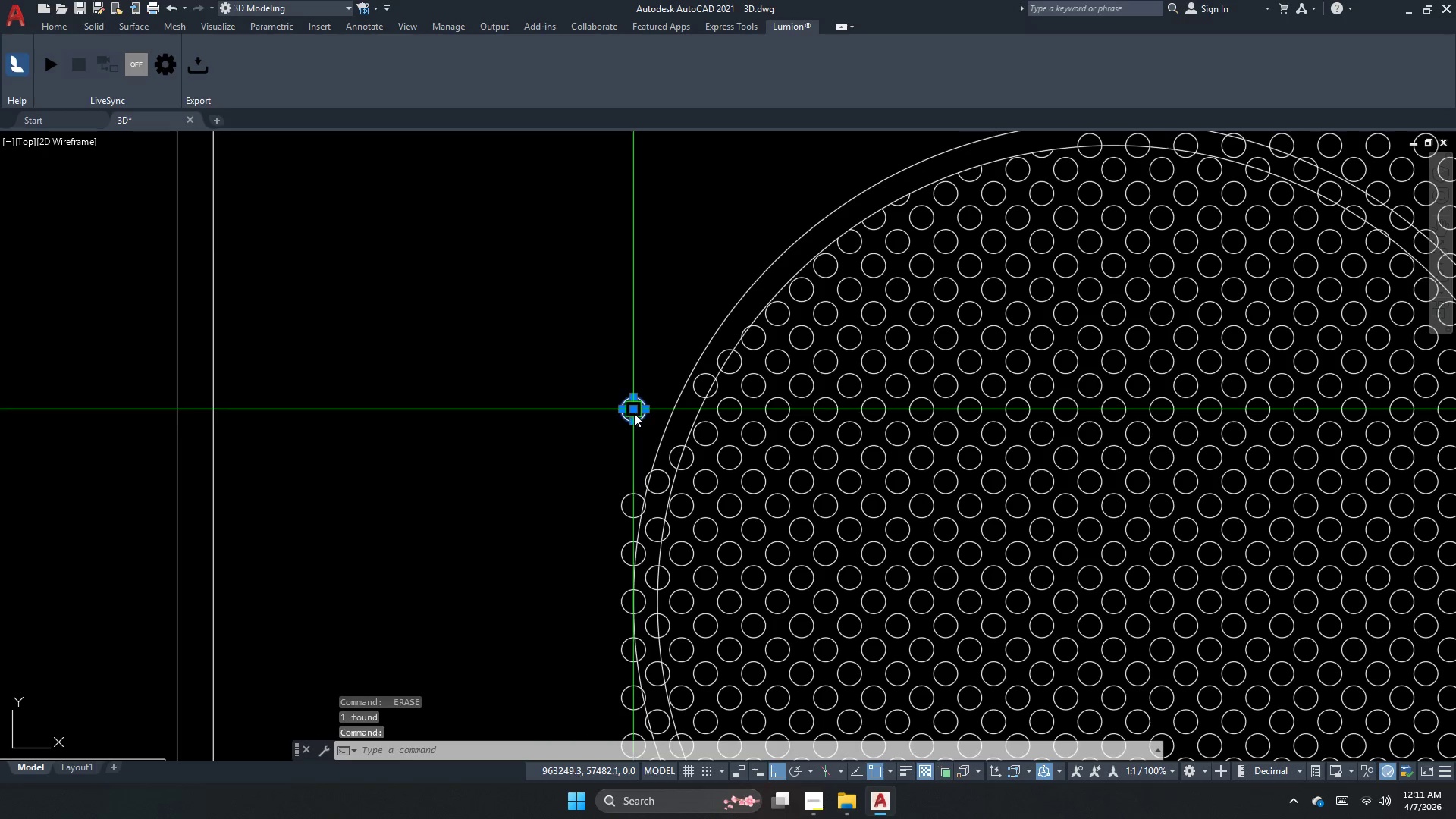 
key(Space)
 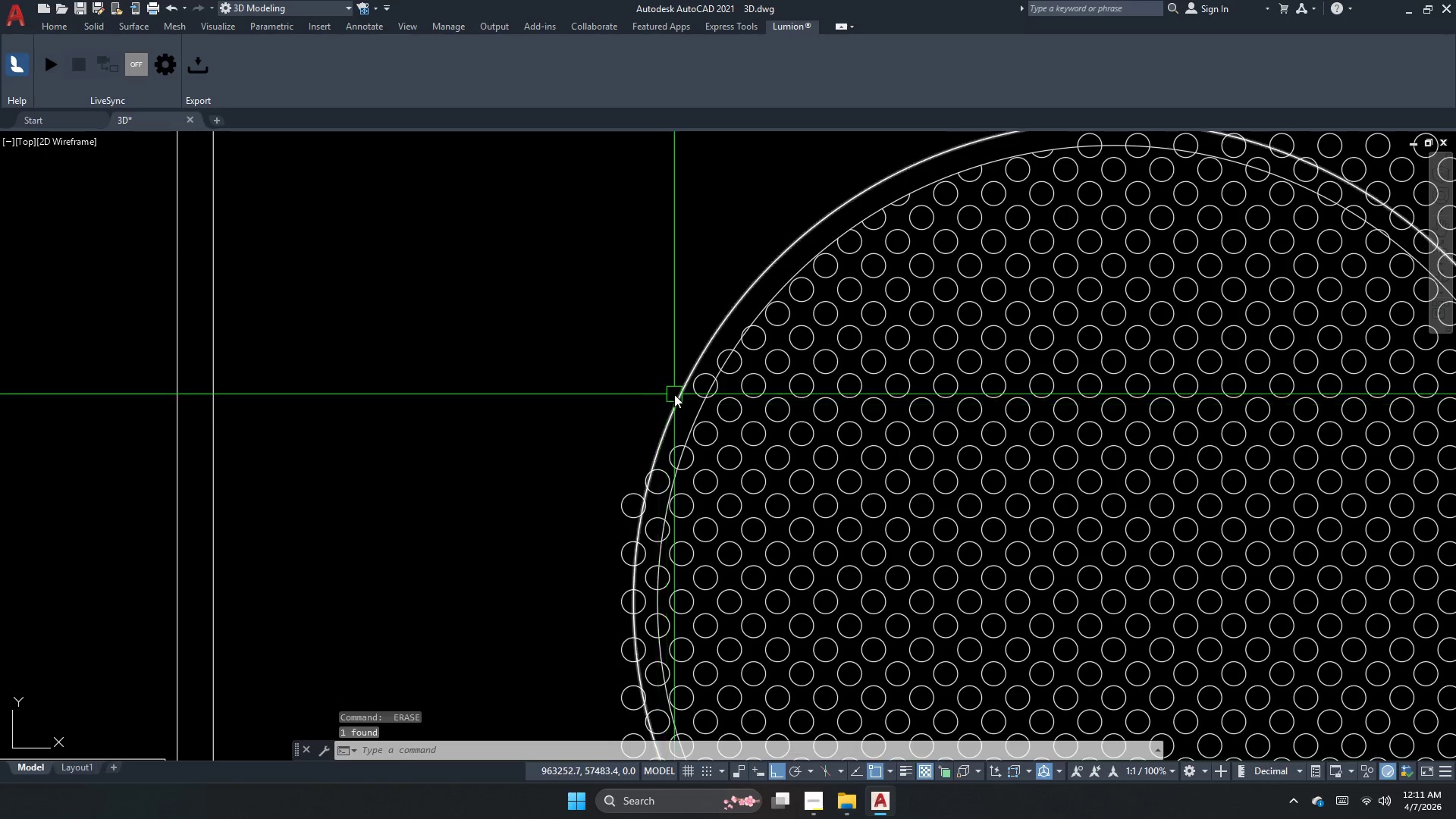 
key(Escape)
 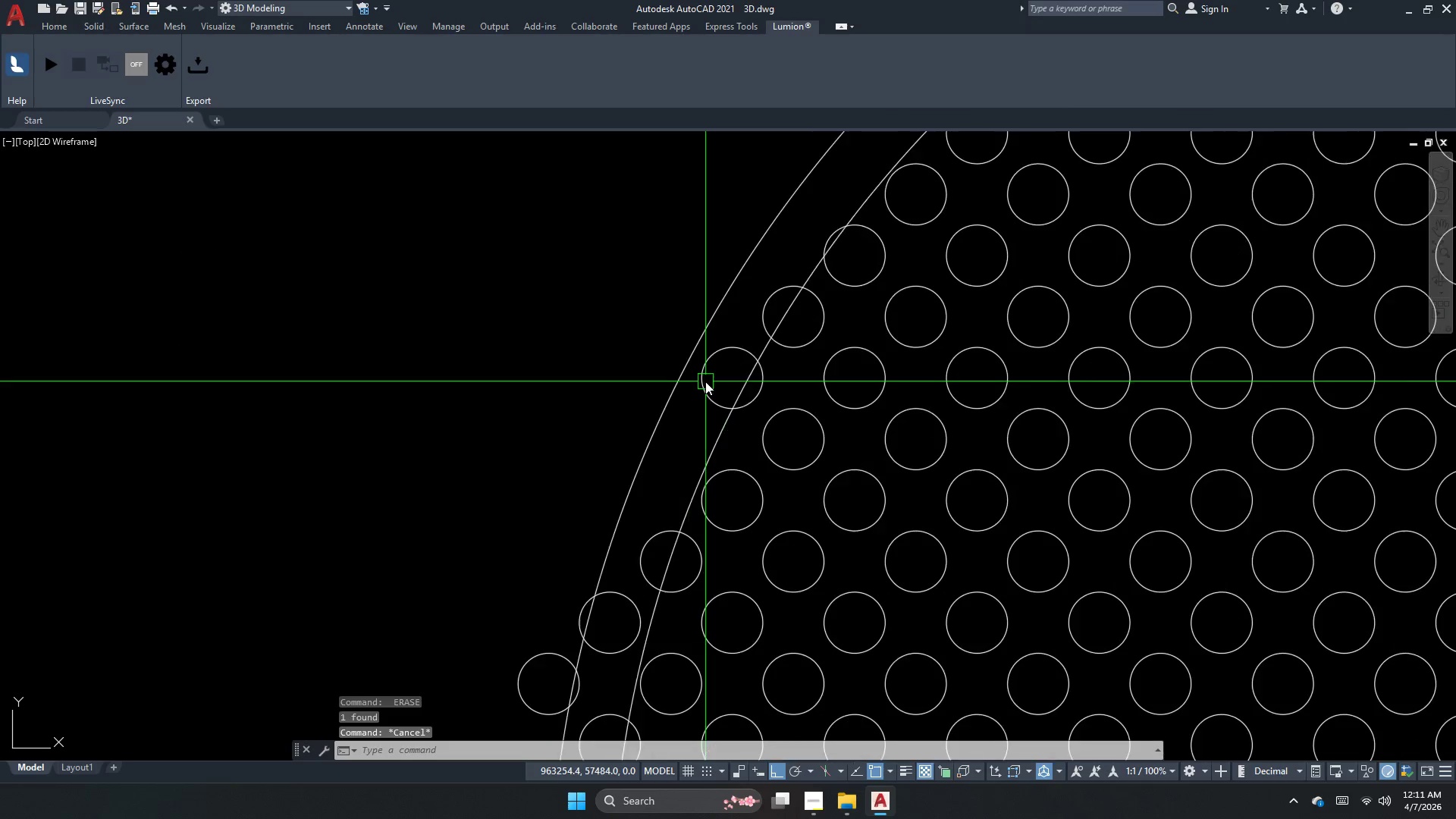 
key(Escape)
 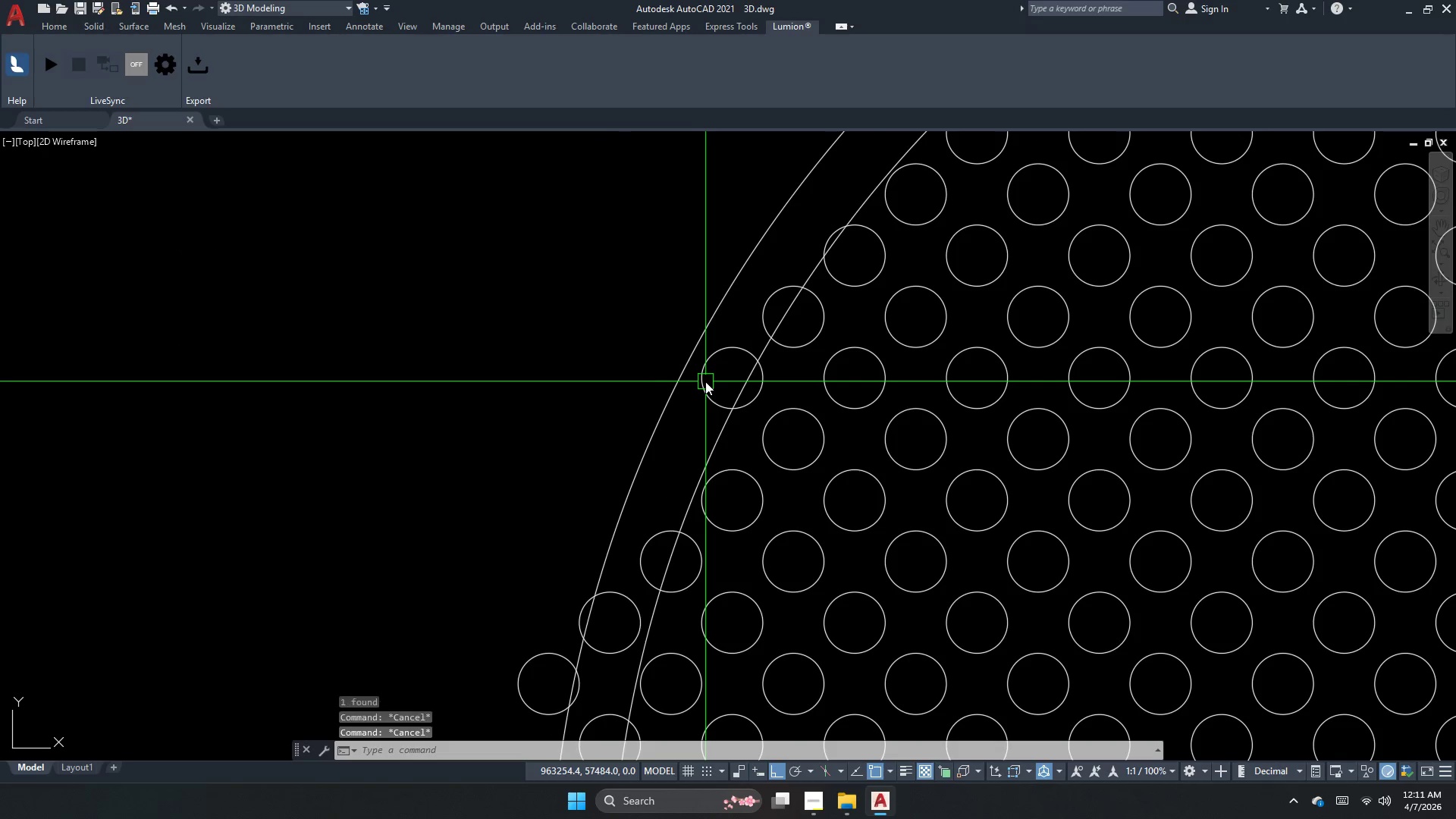 
key(Escape)
 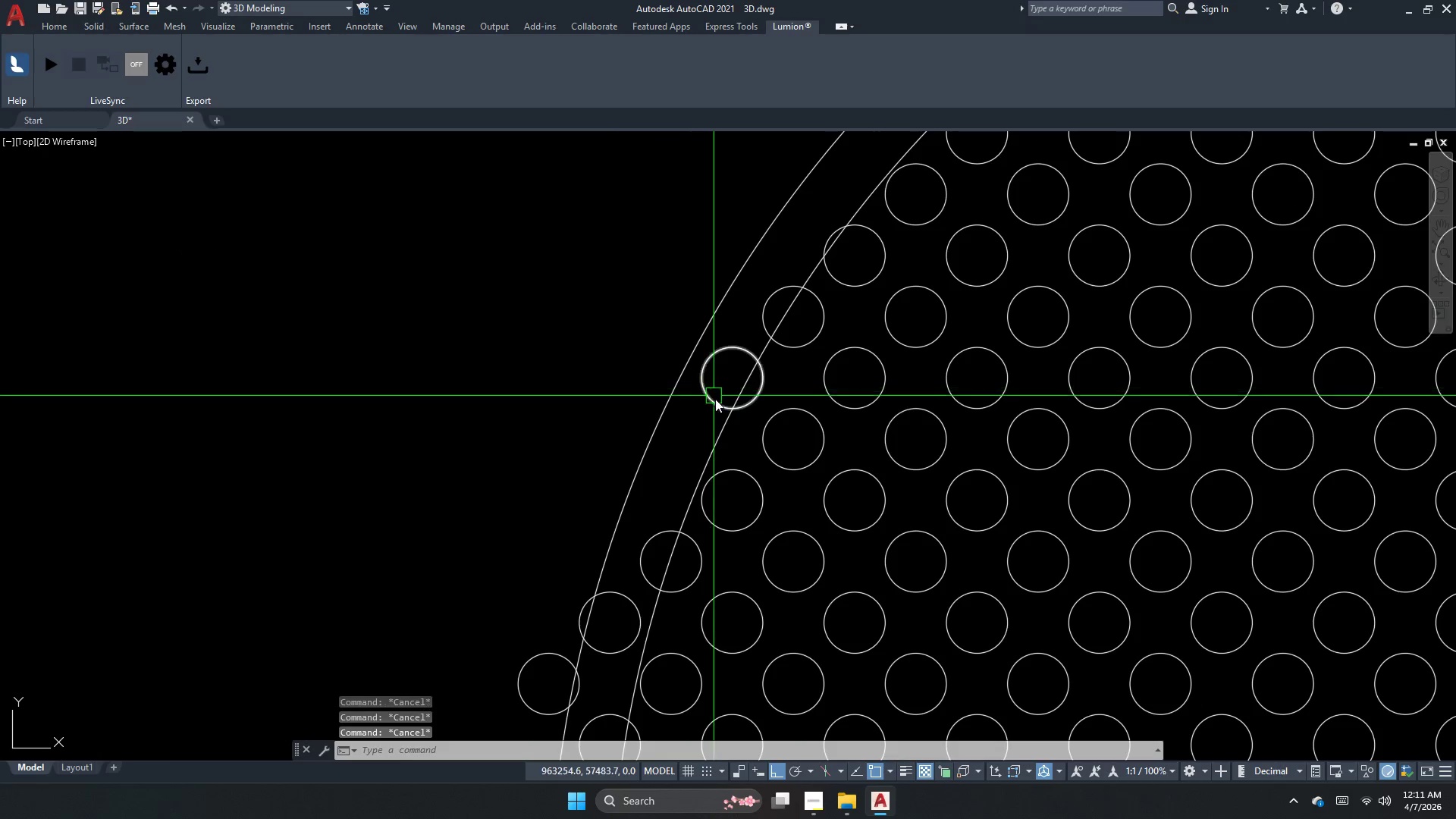 
scroll: coordinate [705, 381], scroll_direction: up, amount: 2.0
 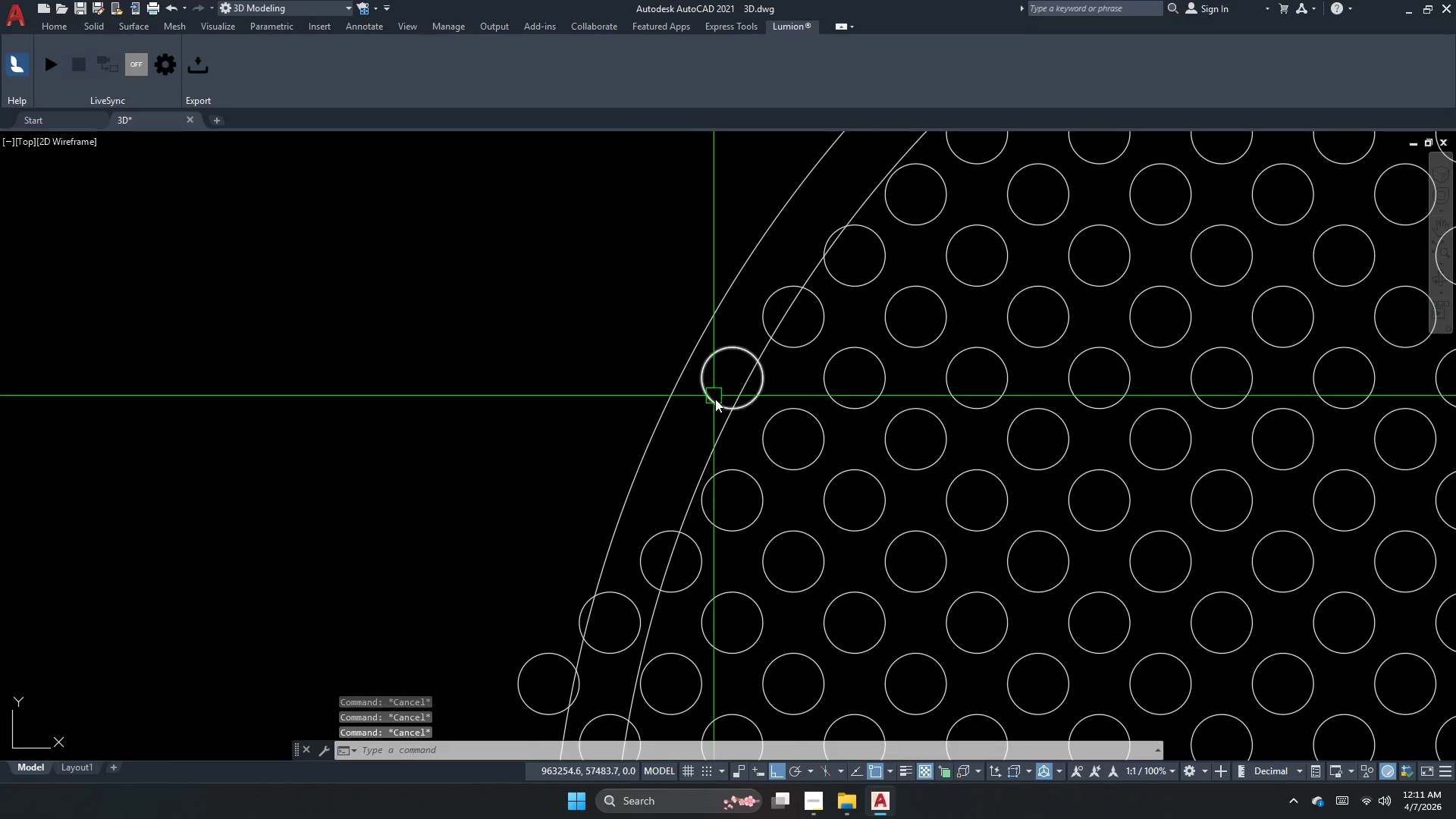 
key(Escape)
type(tr  )
 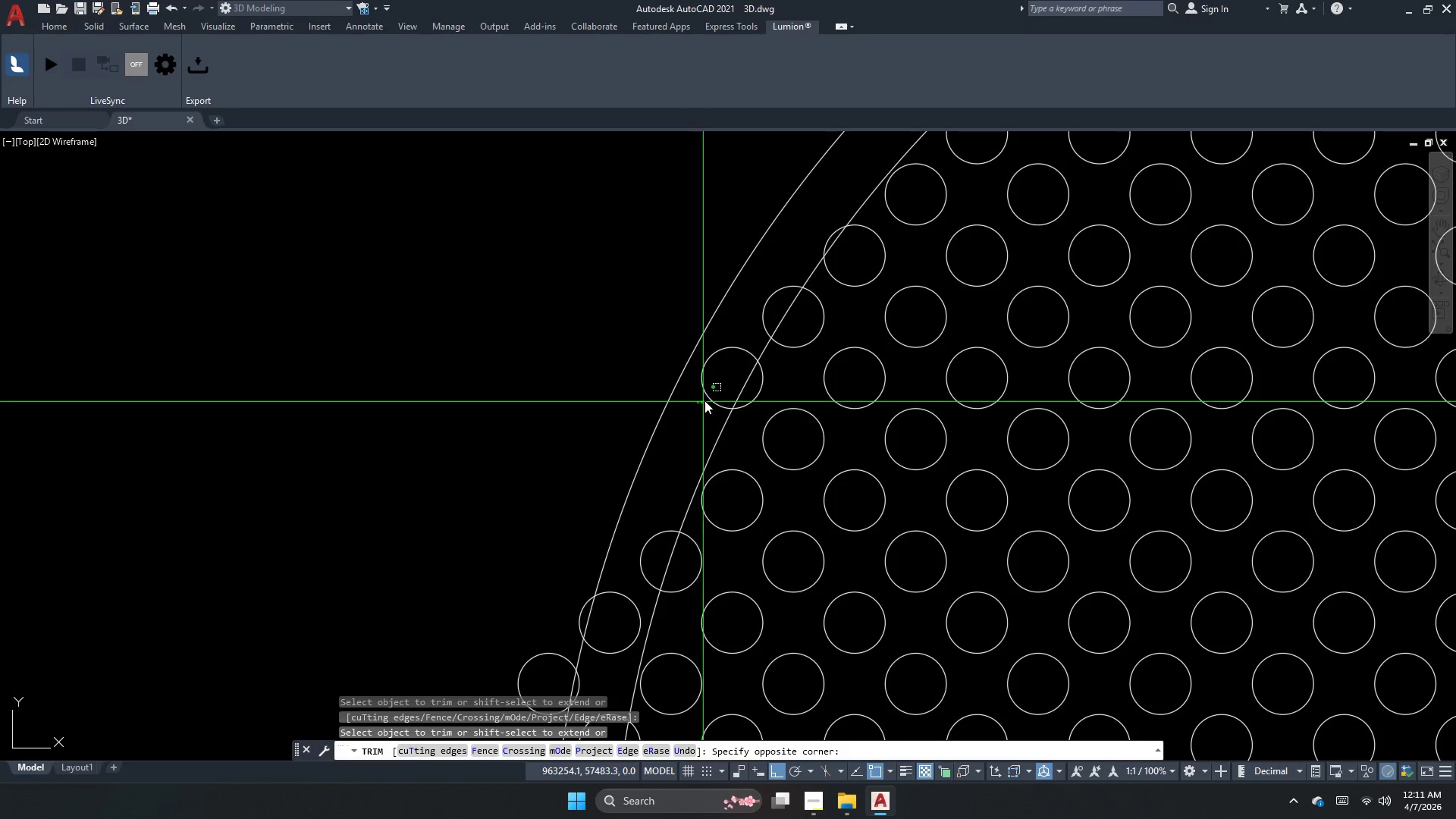 
double_click([724, 381])
 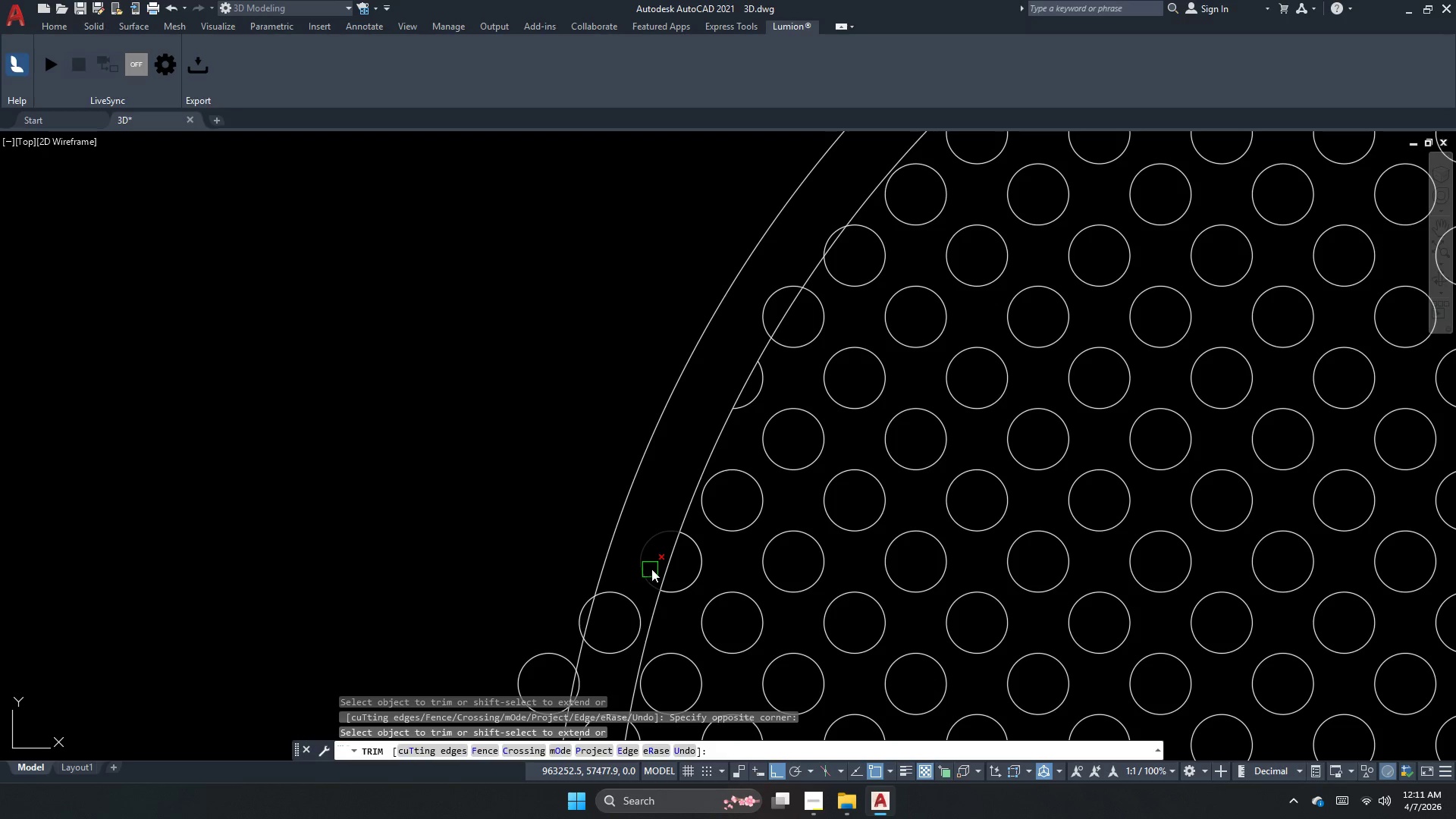 
left_click_drag(start_coordinate=[656, 543], to_coordinate=[656, 547])
 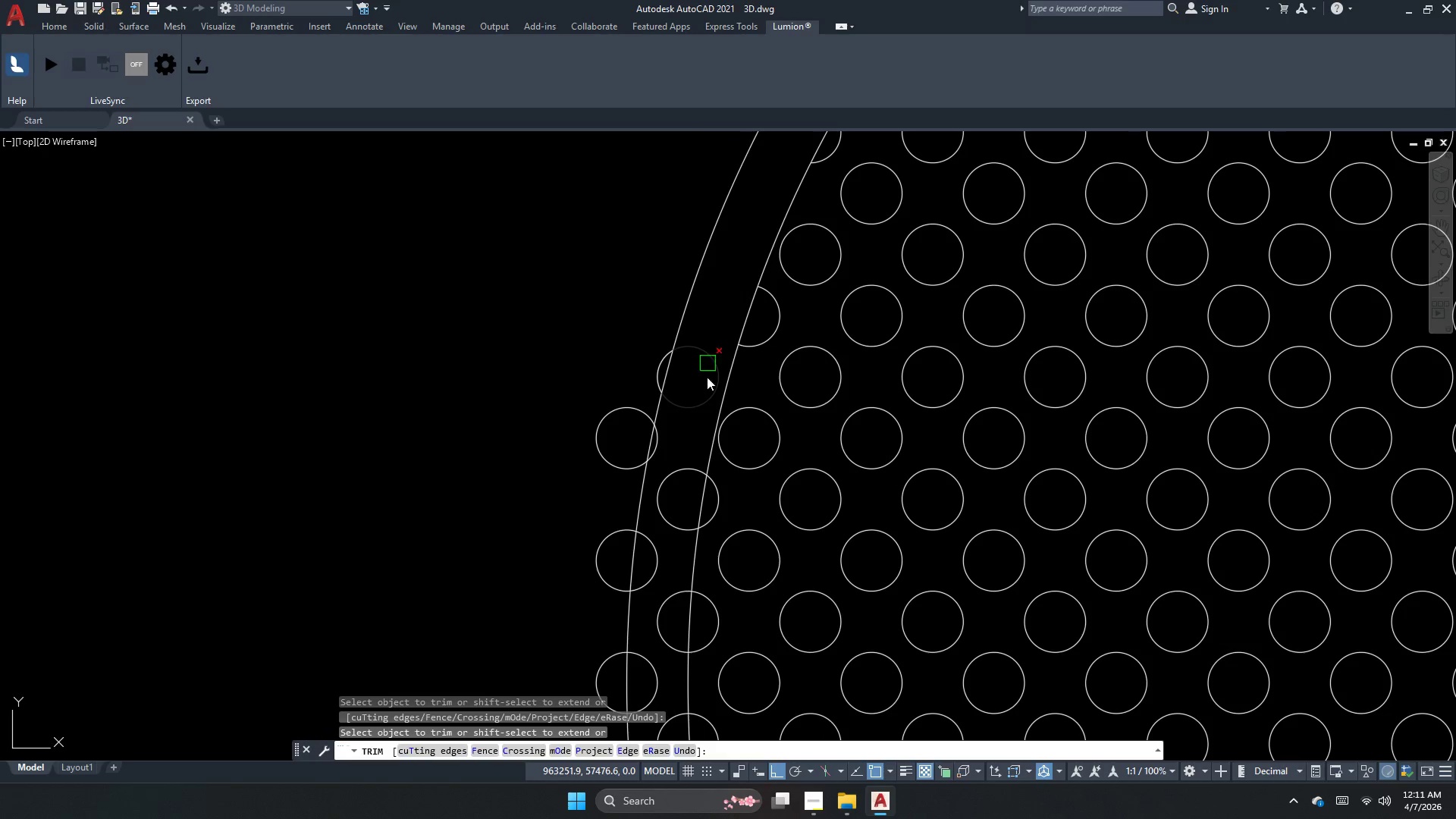 
key(Escape)
type(e  )
key(Escape)
key(Escape)
type(tr  )
 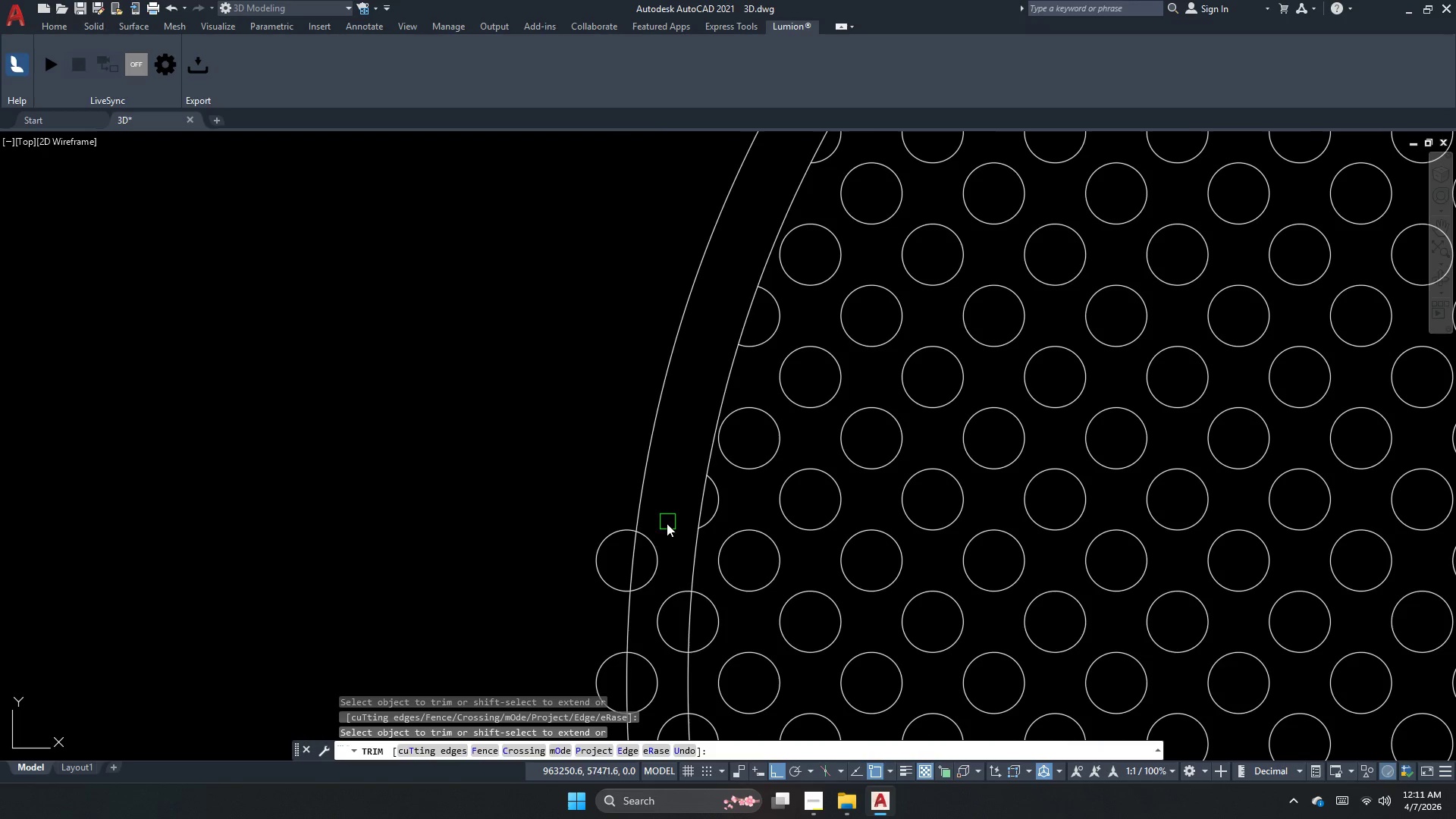 
left_click_drag(start_coordinate=[697, 405], to_coordinate=[697, 409])
 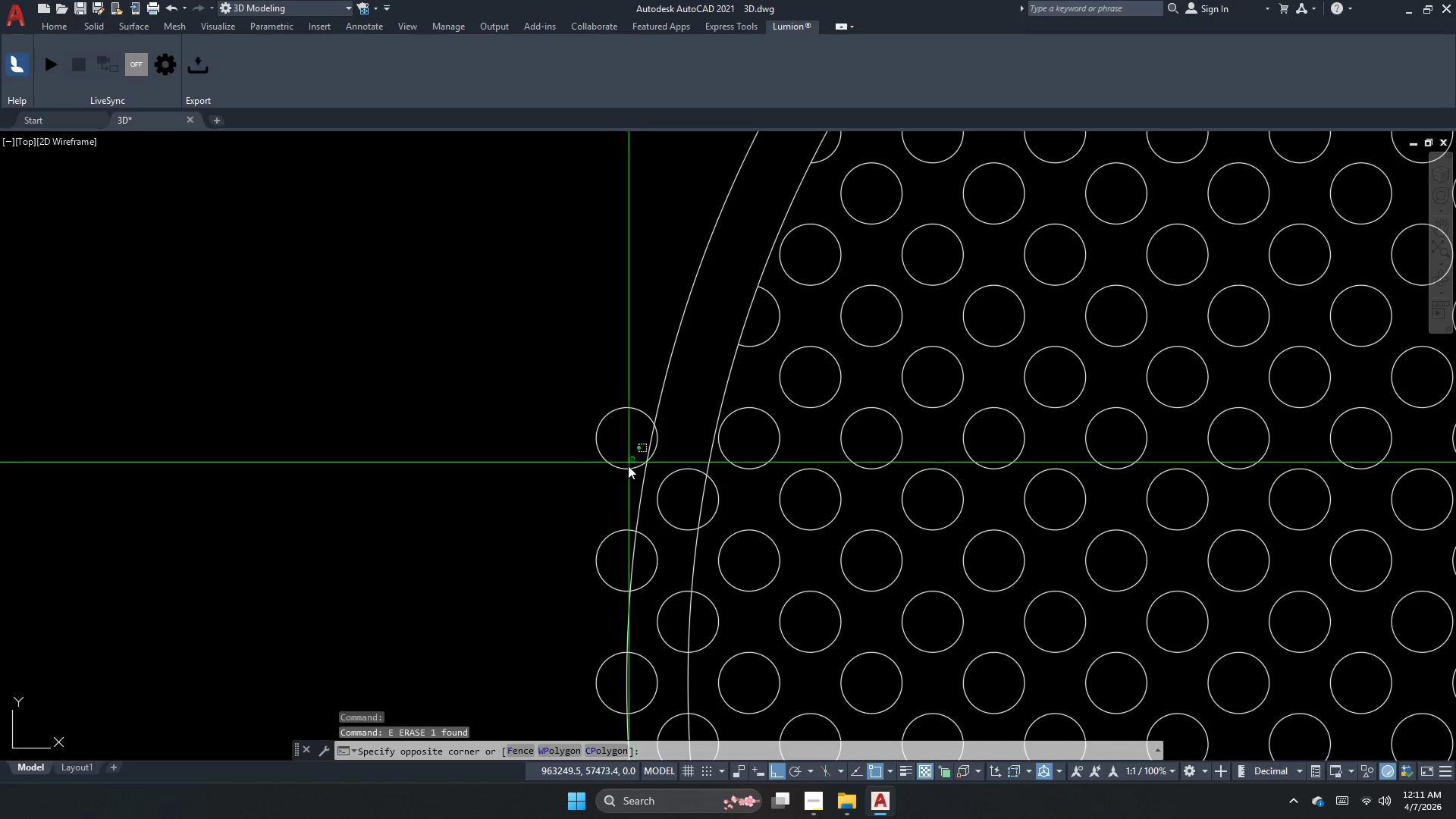 
left_click_drag(start_coordinate=[609, 477], to_coordinate=[607, 485])
 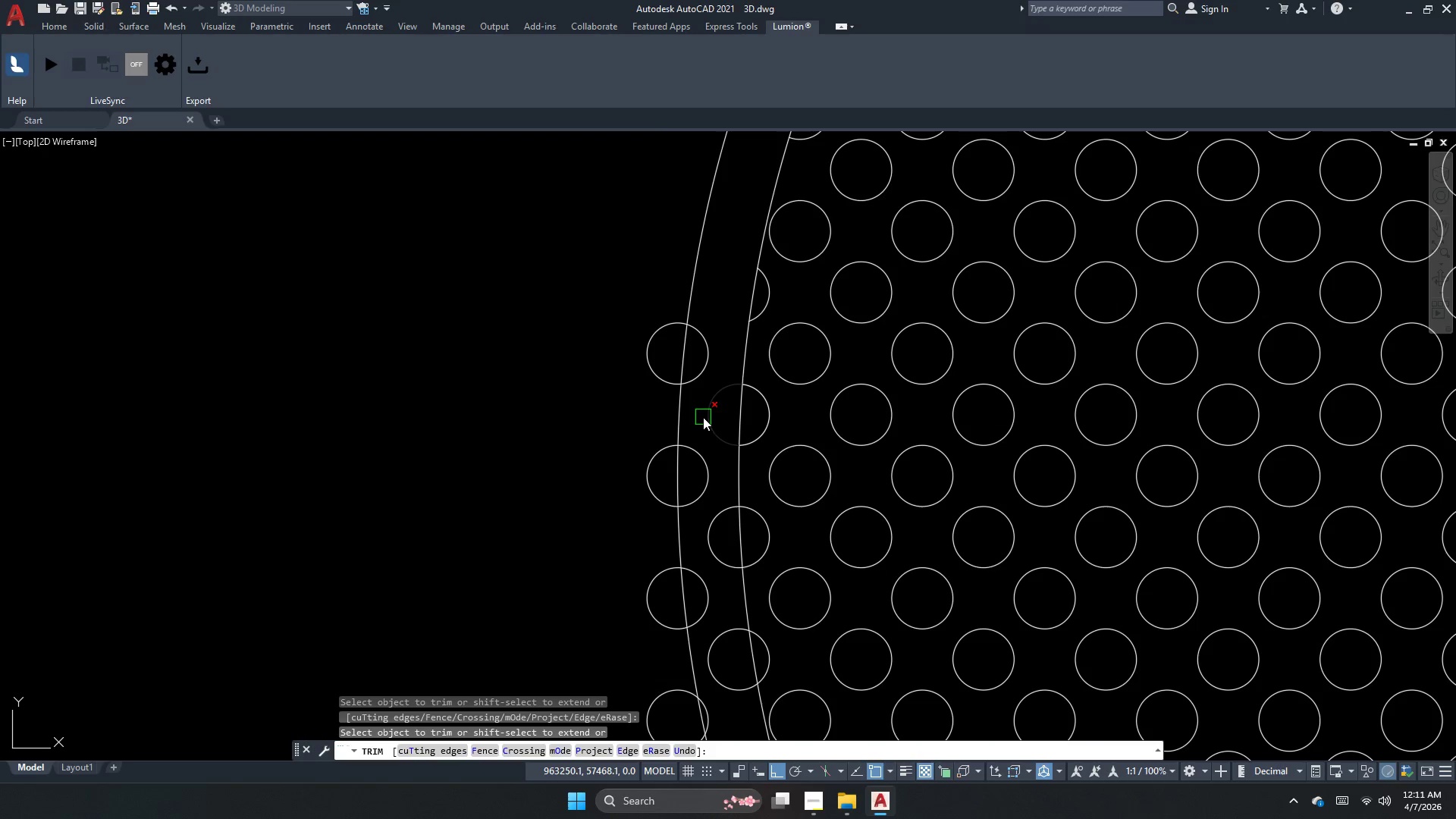 
left_click([707, 524])
 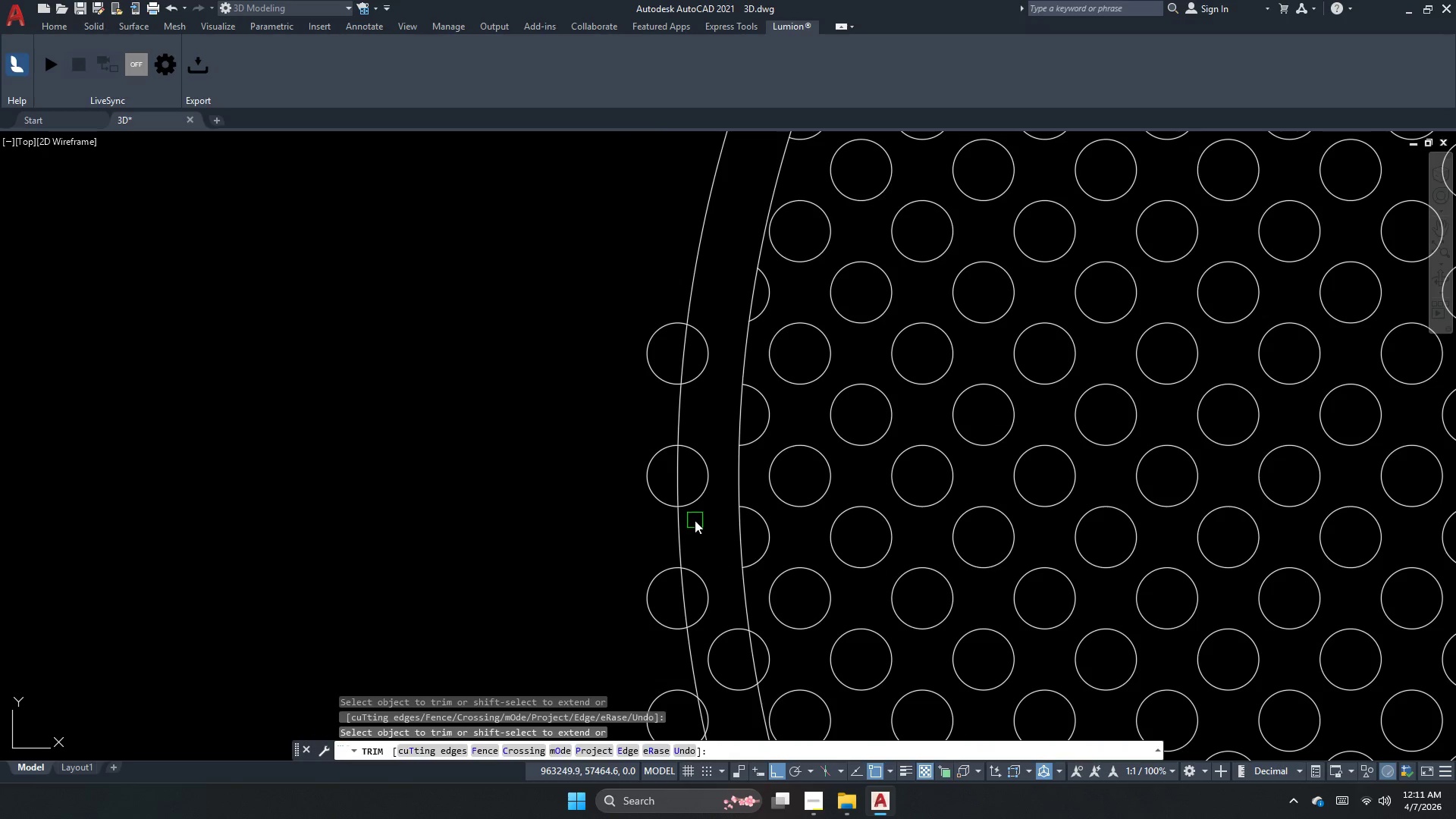 
key(Escape)
 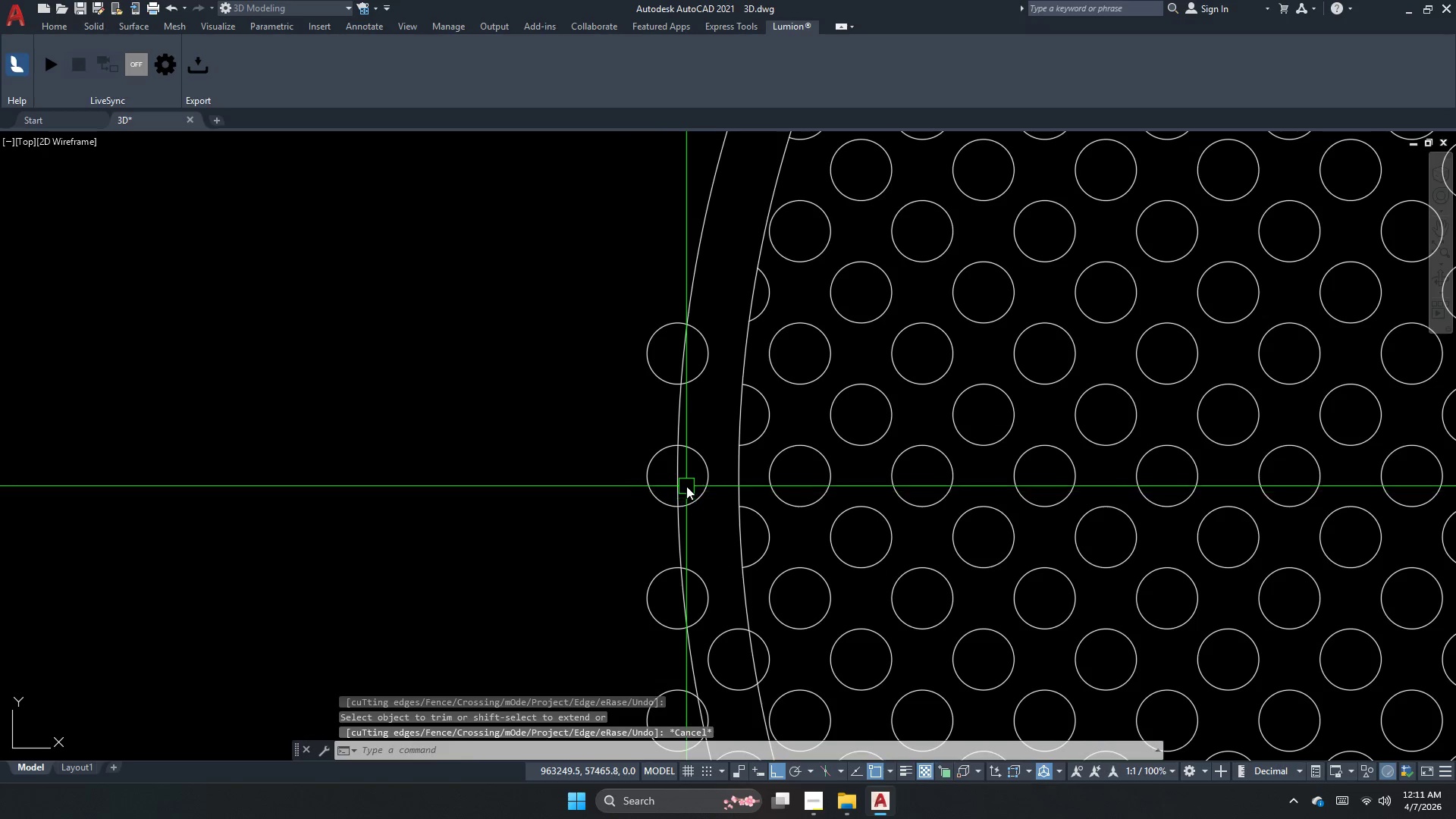 
left_click([686, 488])
 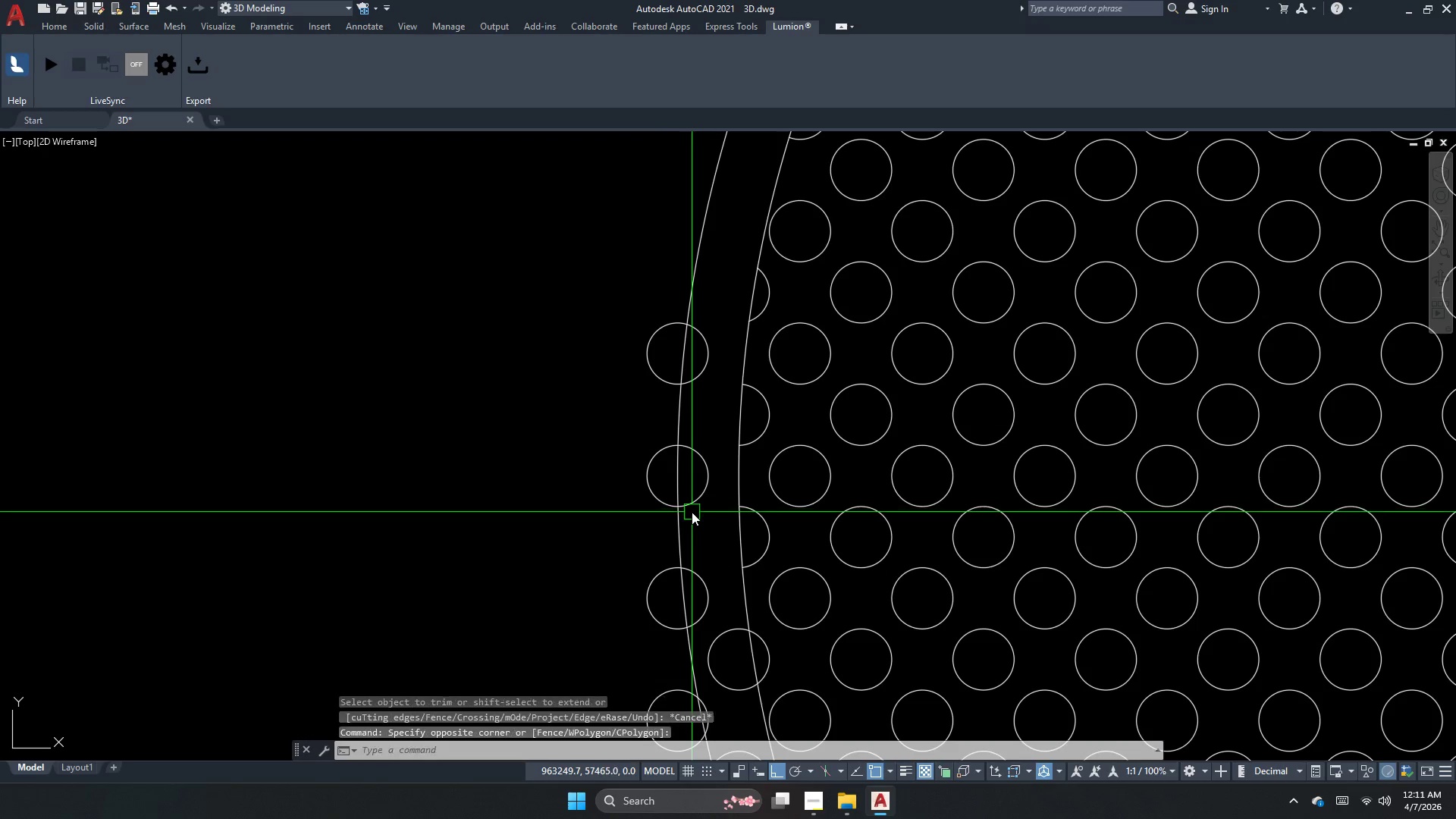 
key(E)
 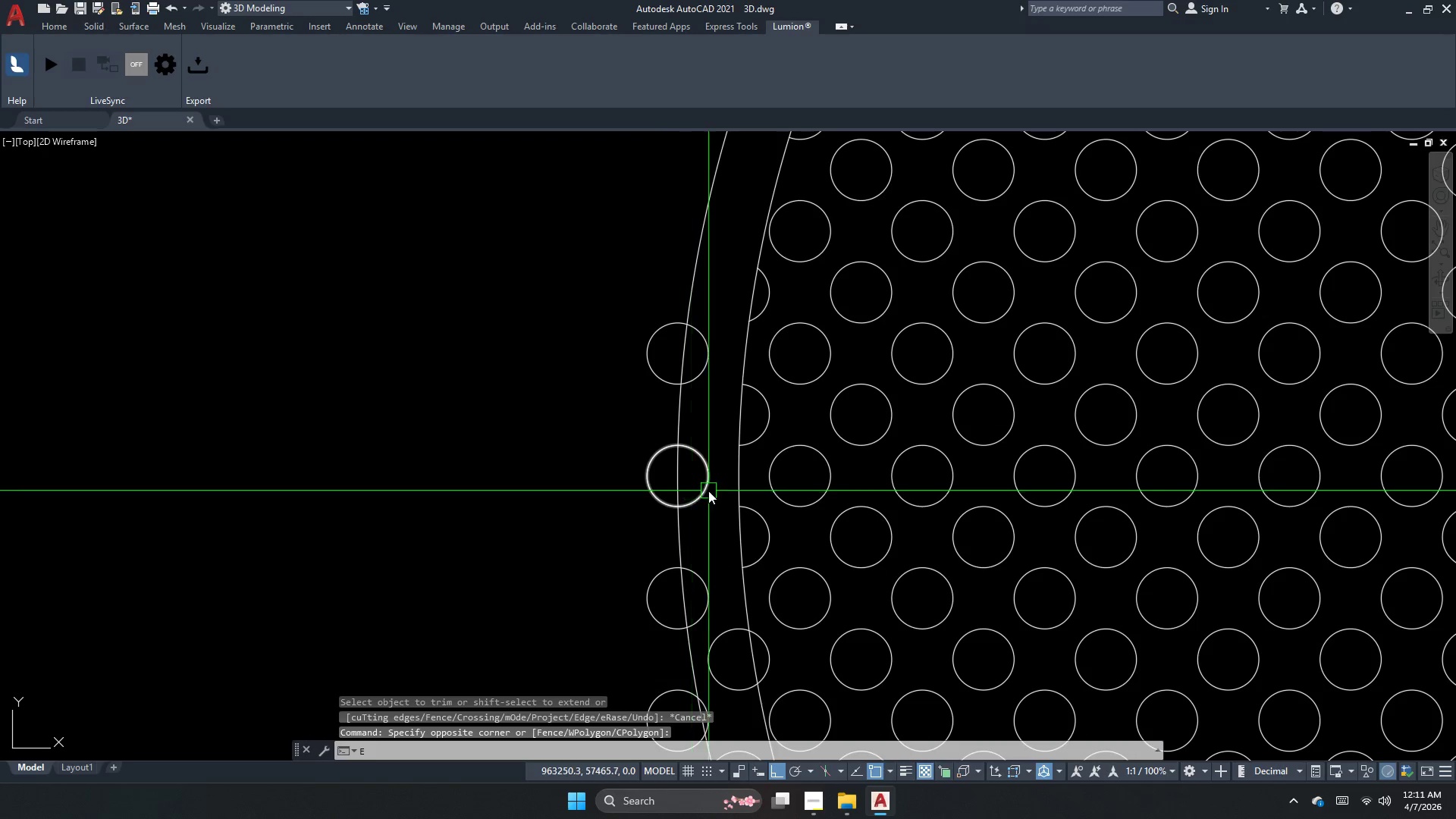 
key(Escape)
 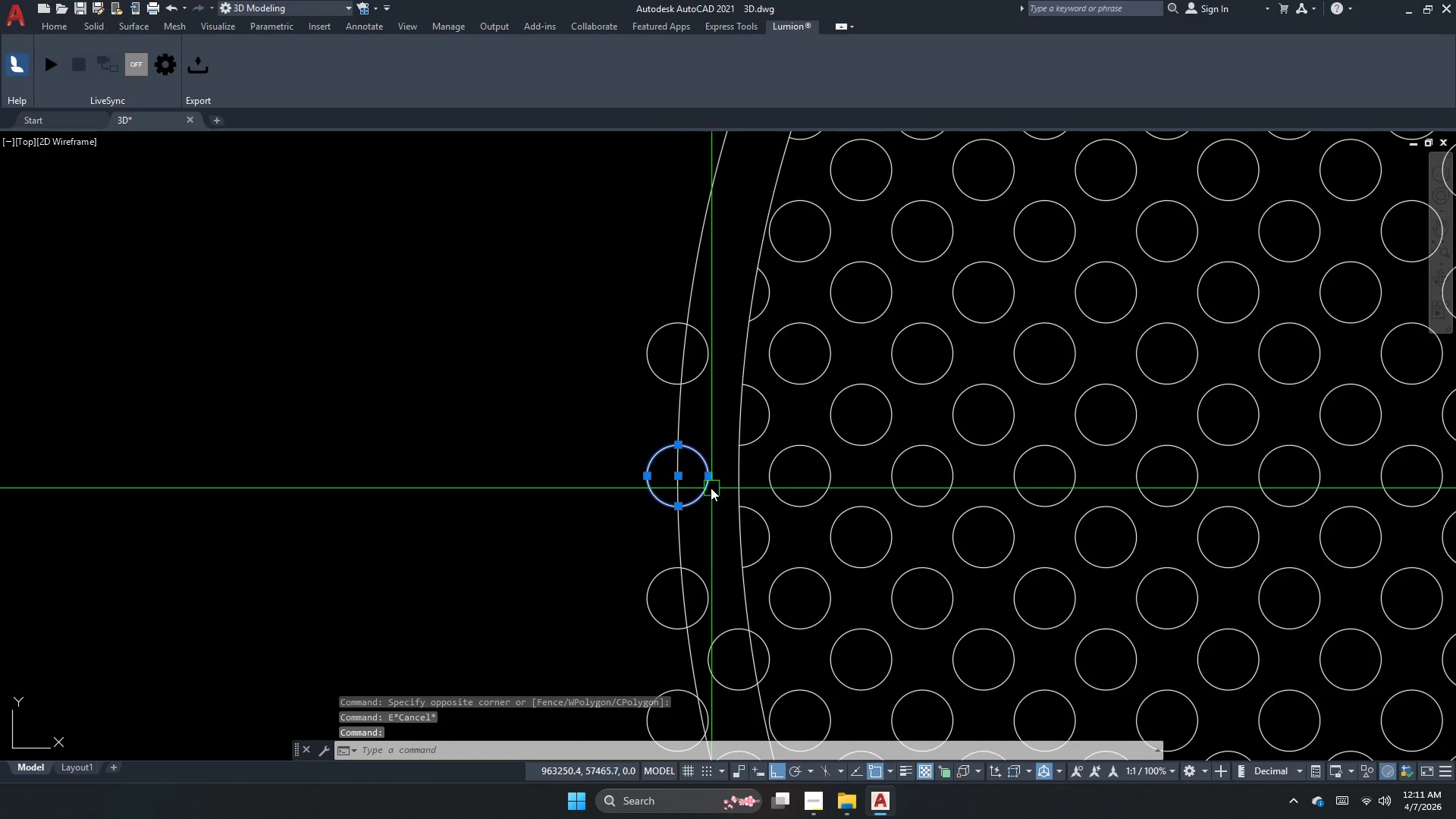 
key(E)
 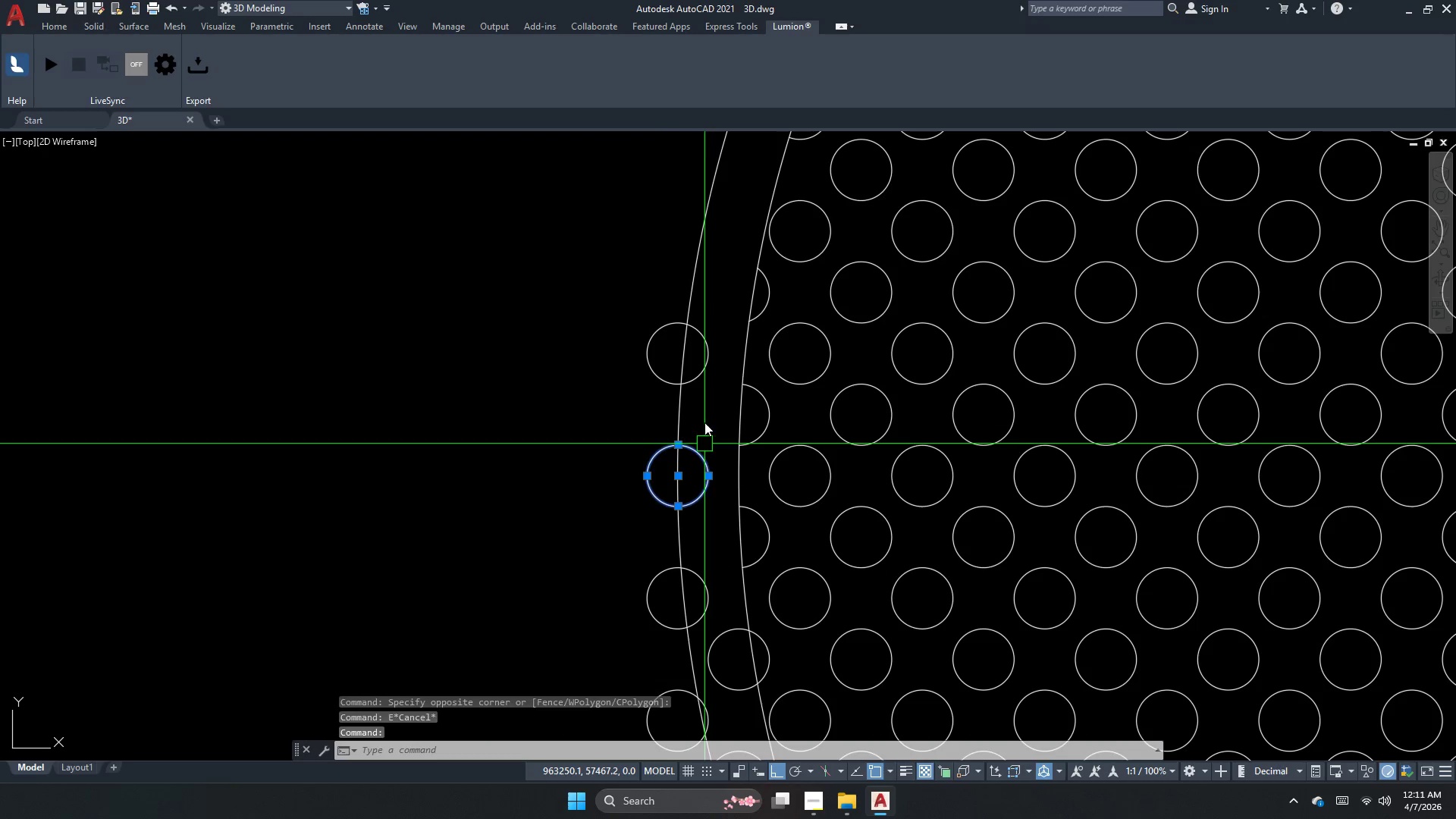 
key(Space)
 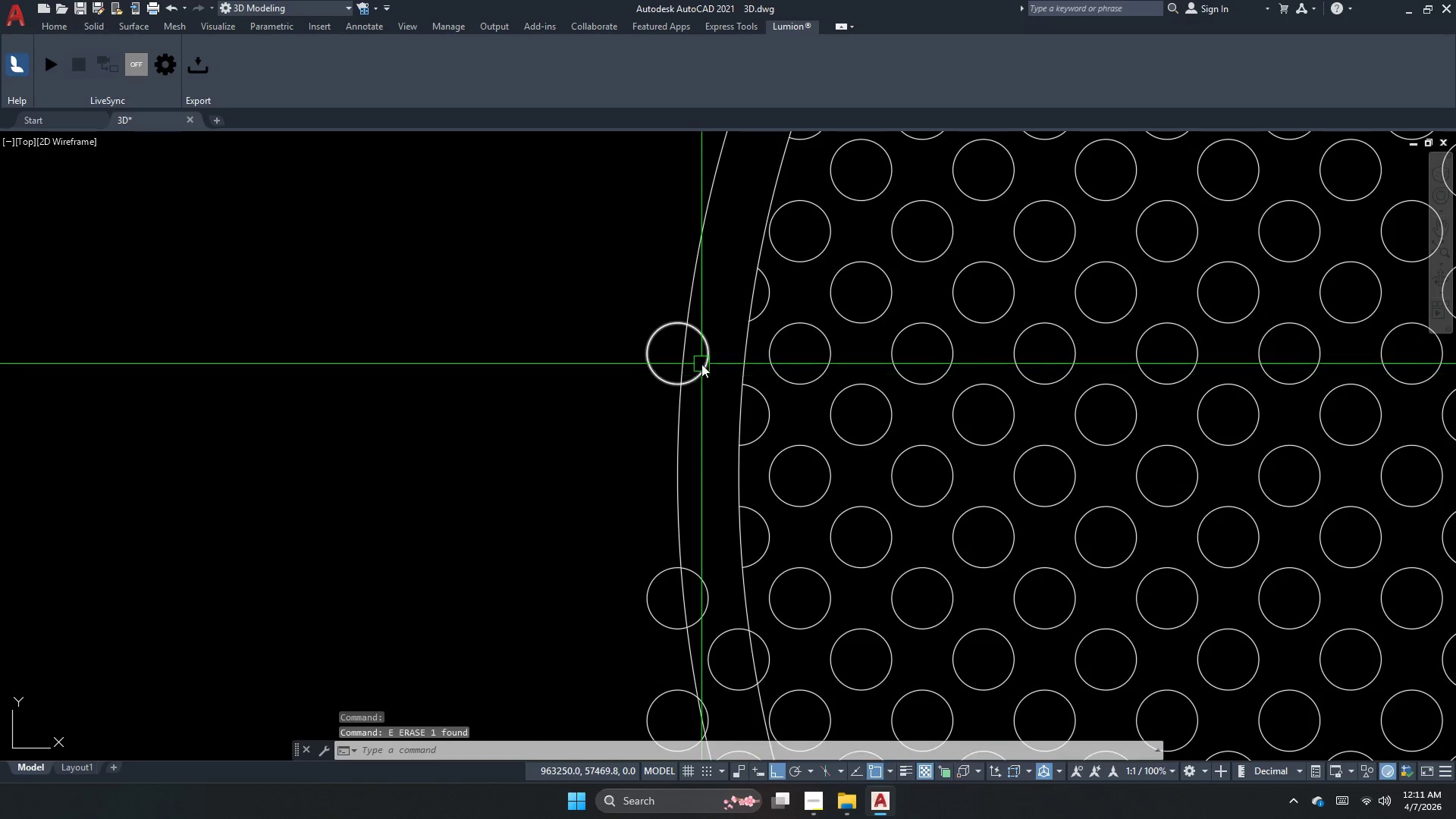 
left_click_drag(start_coordinate=[701, 362], to_coordinate=[701, 368])
 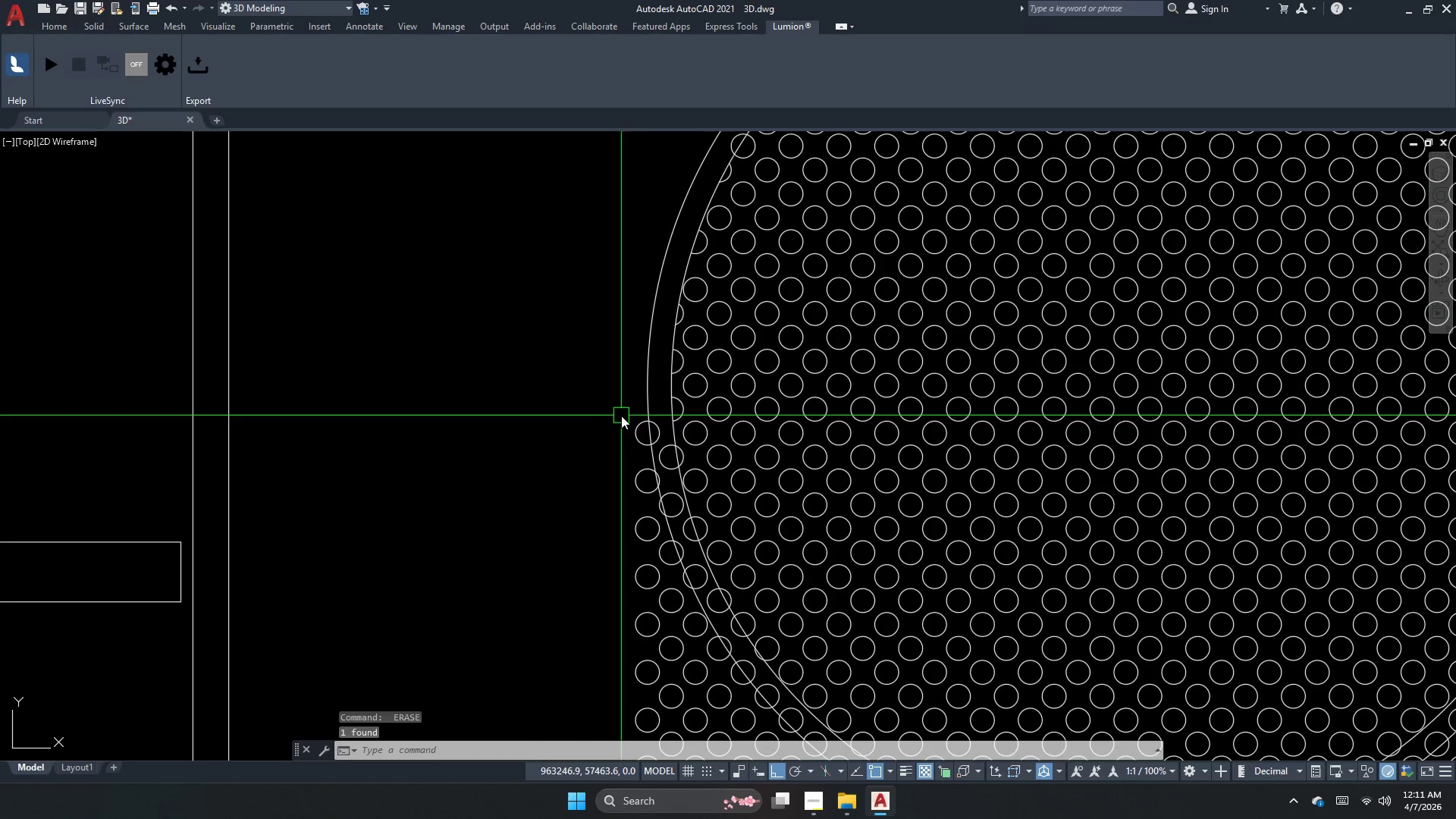 
key(Space)
 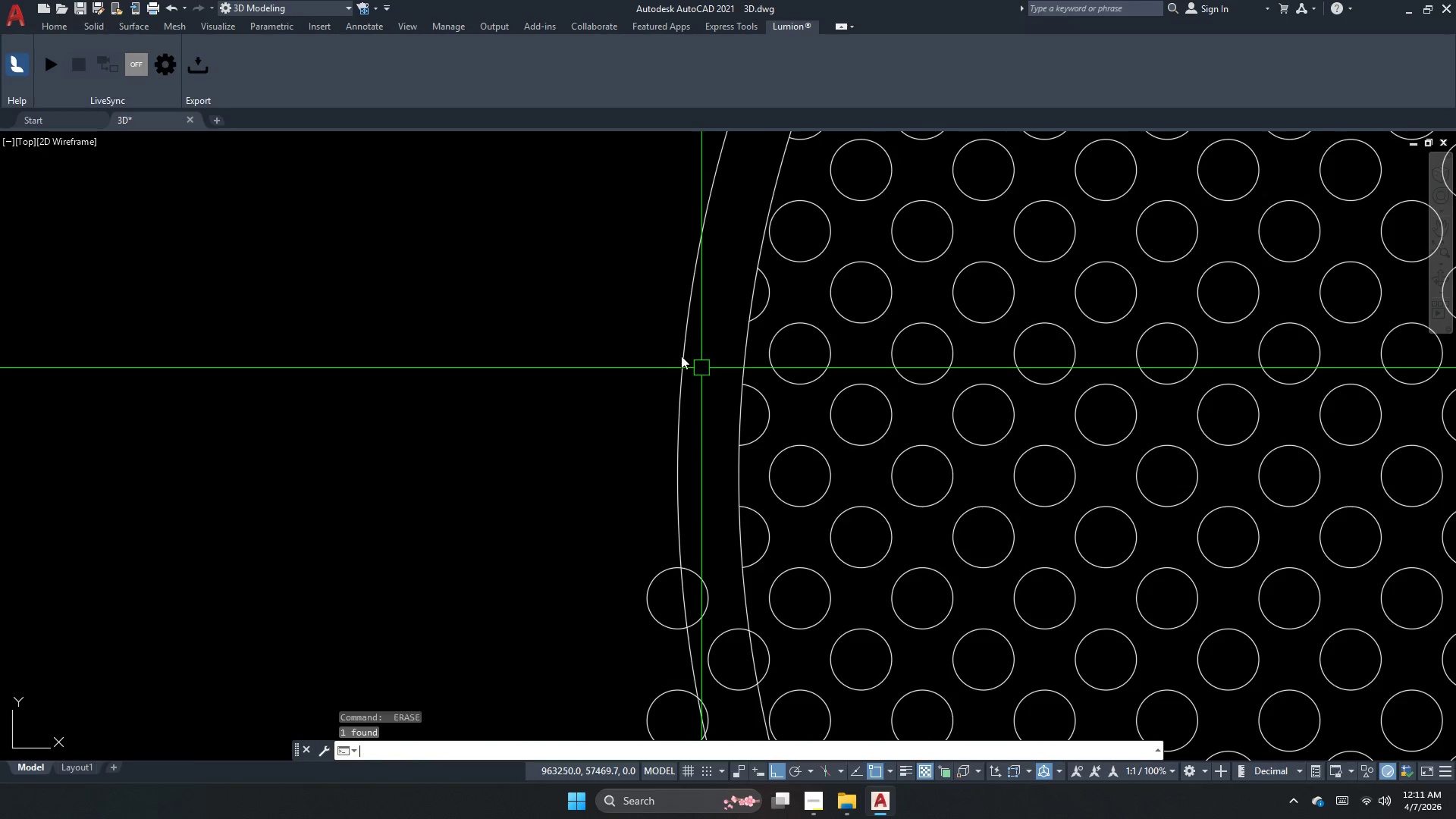 
scroll: coordinate [626, 326], scroll_direction: down, amount: 2.0
 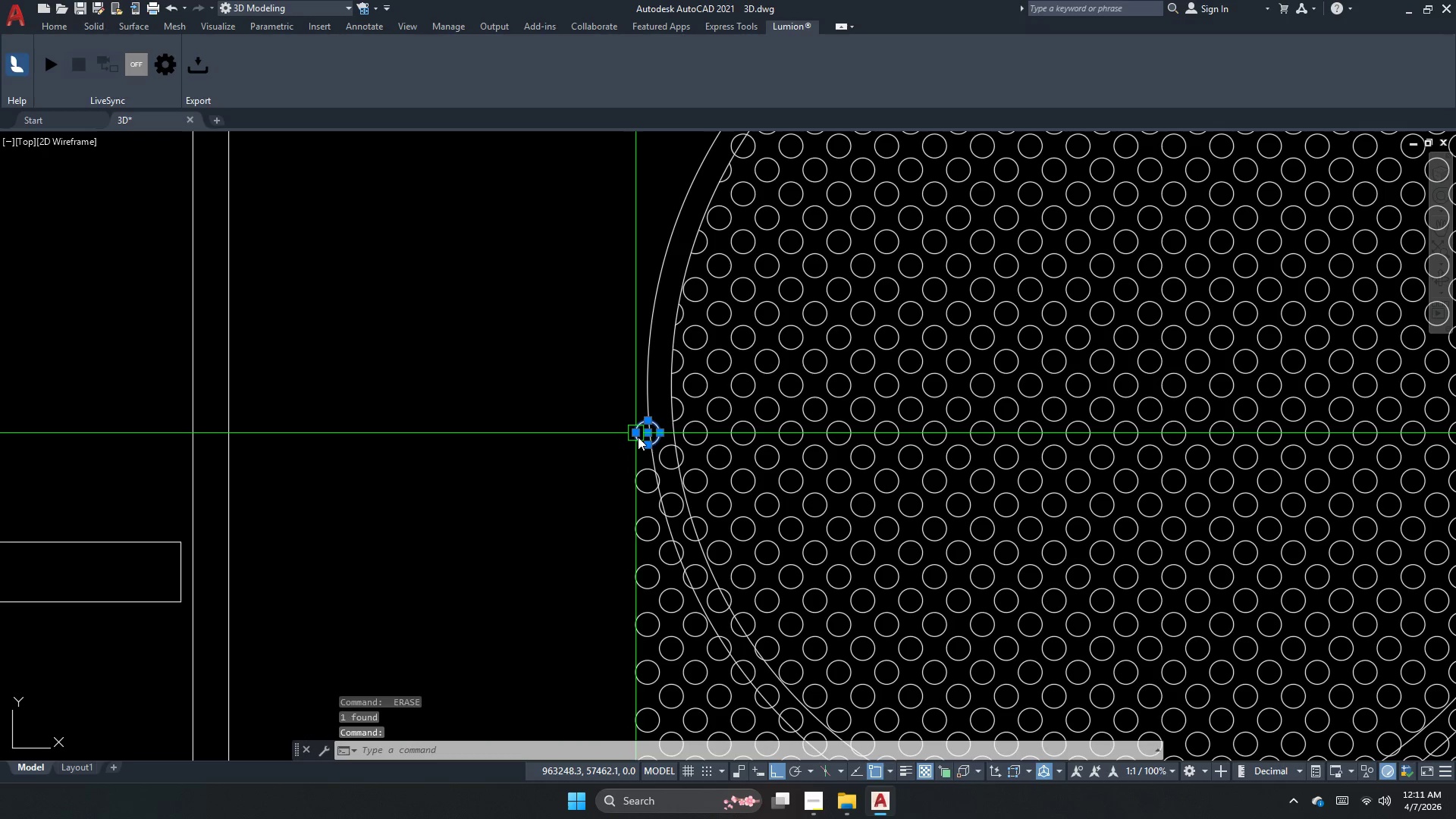 
key(Space)
 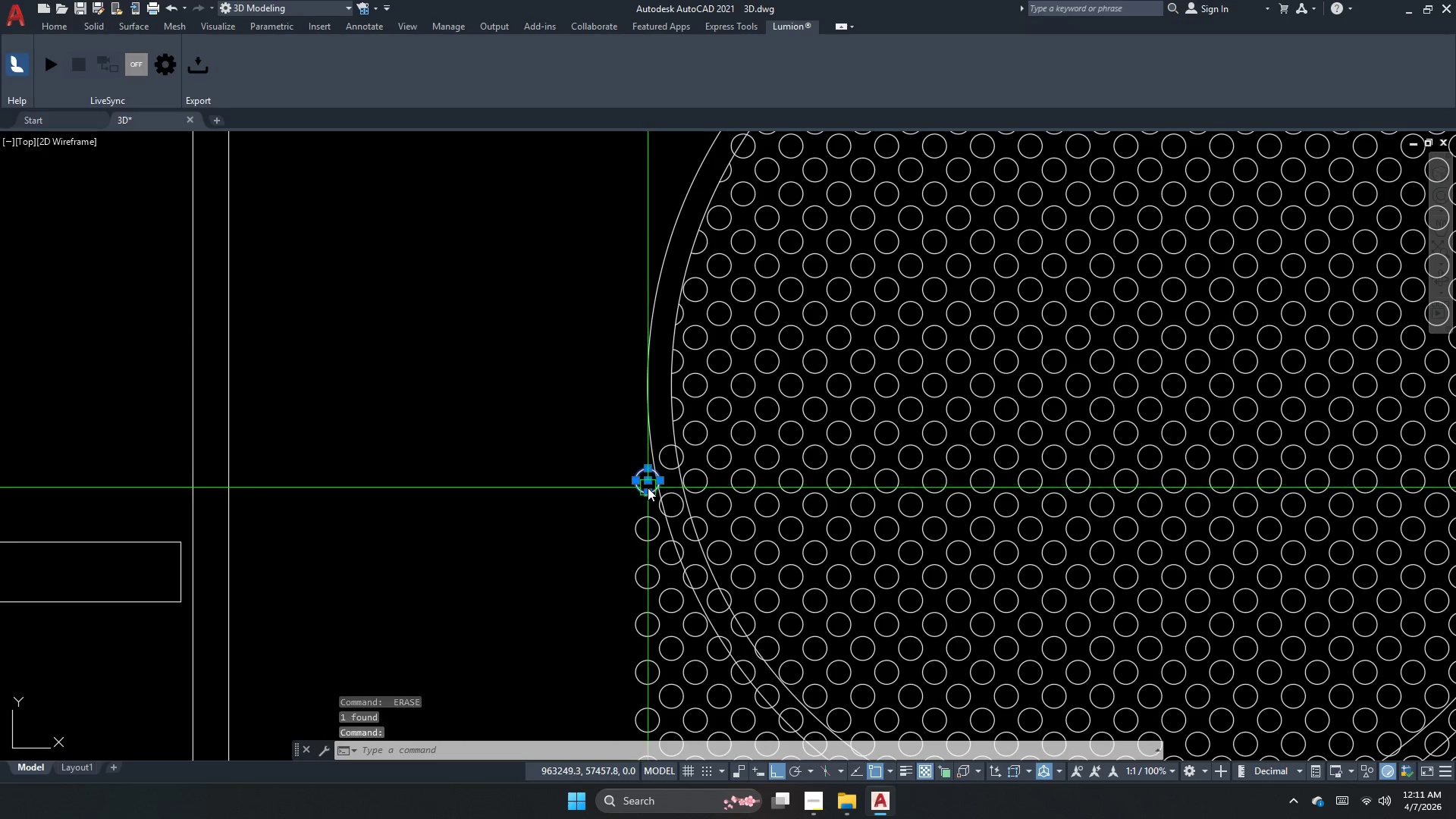 
key(Space)
 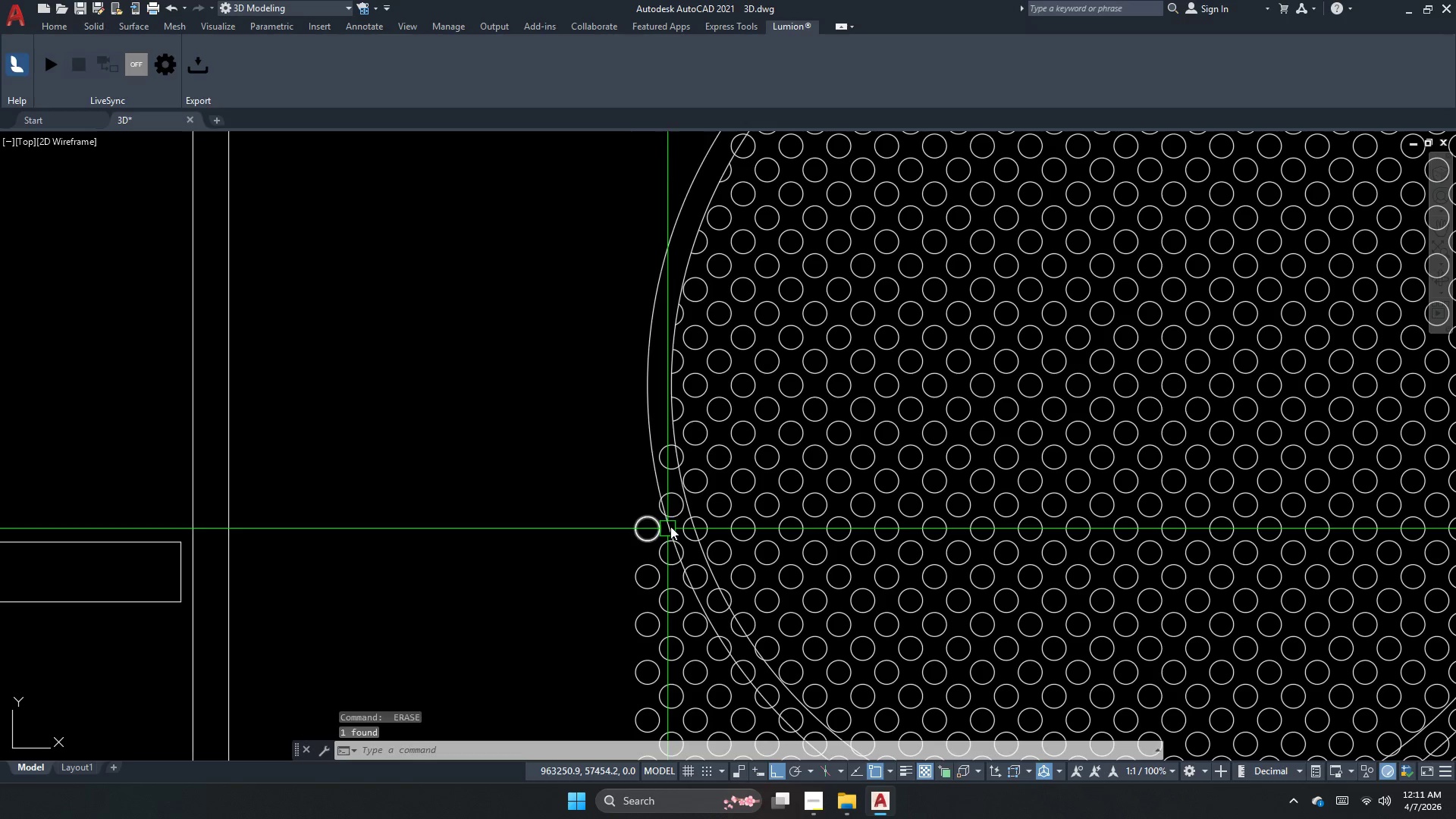 
left_click([673, 518])
 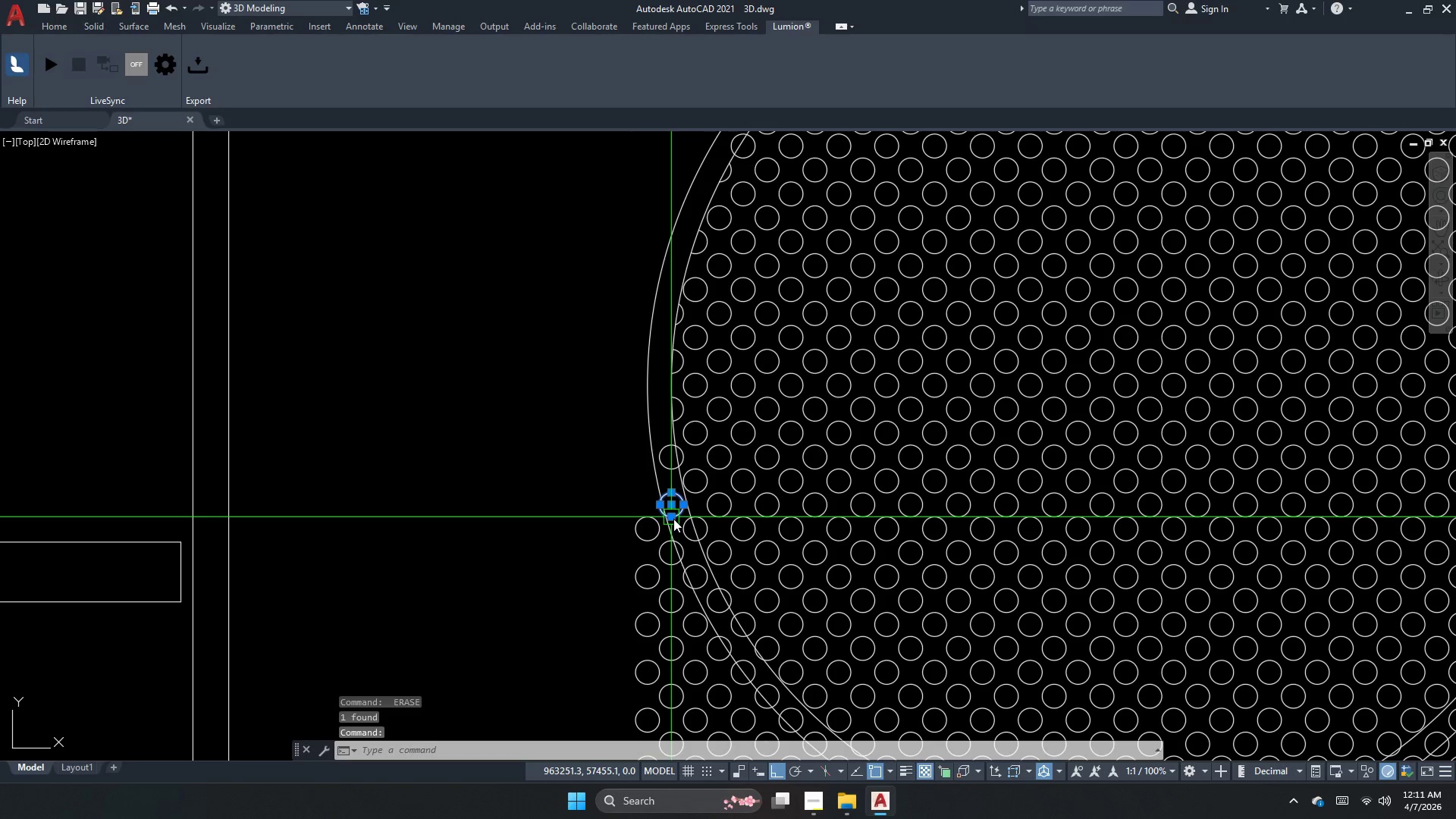 
key(Space)
 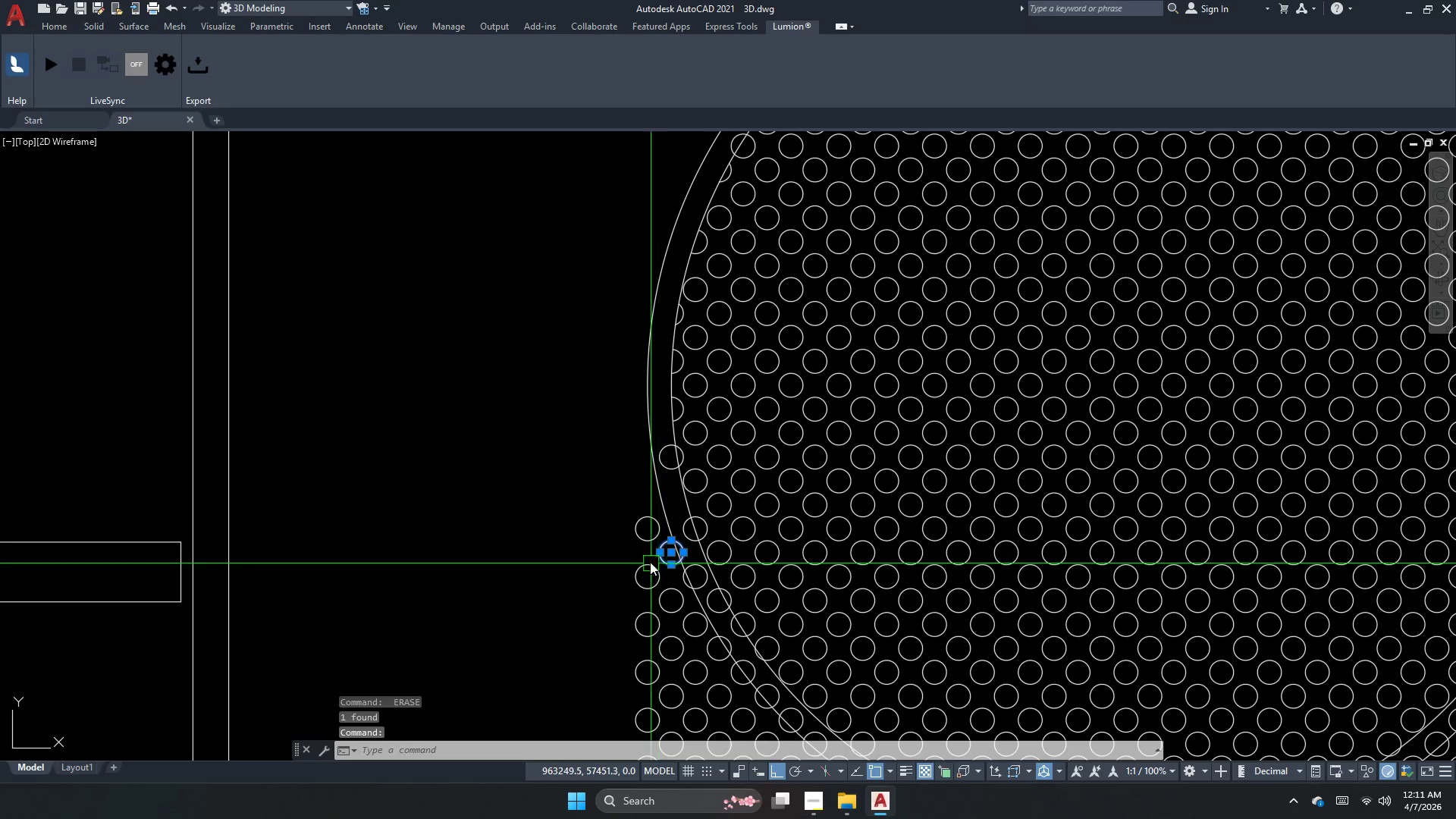 
key(Space)
 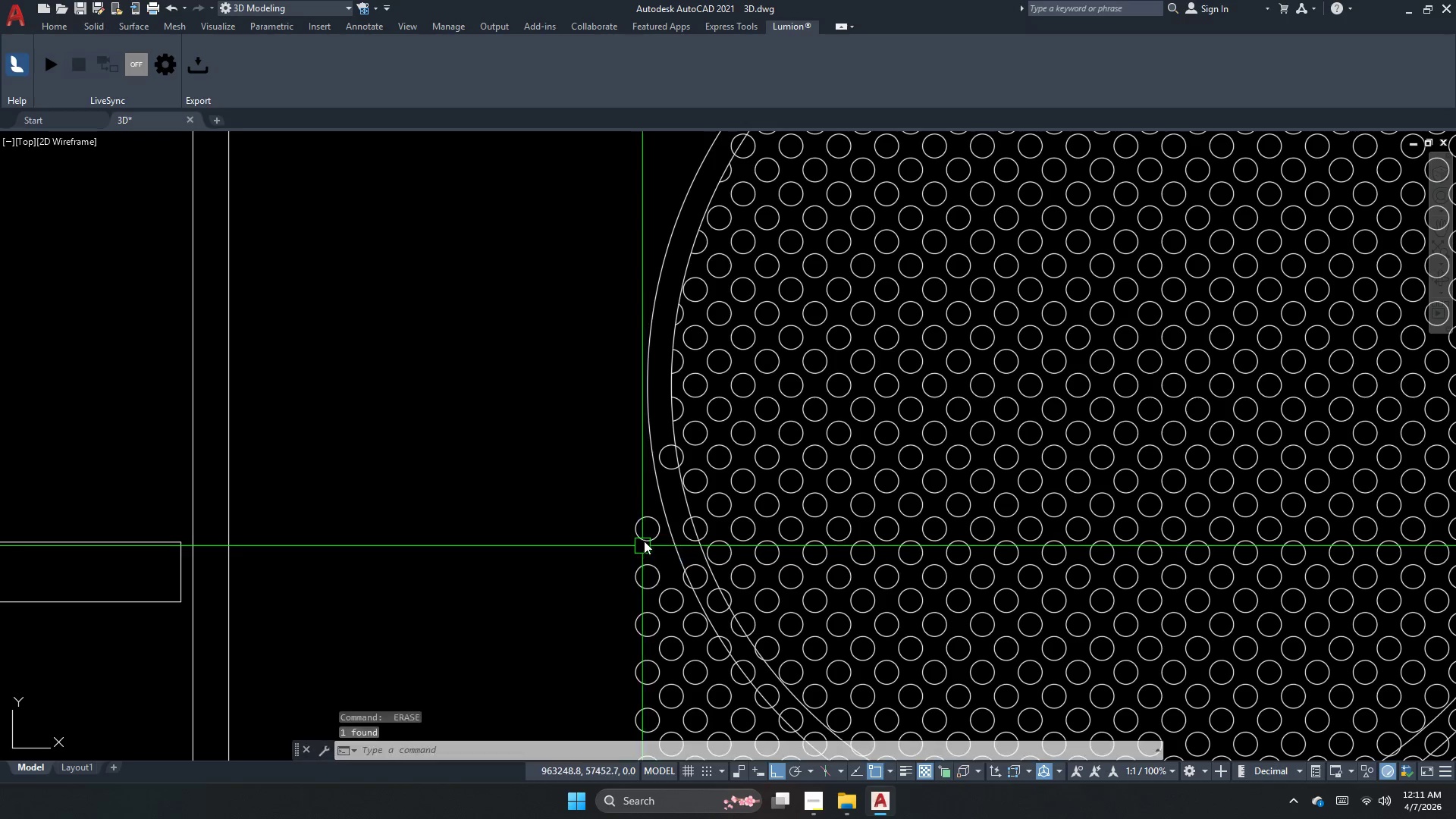 
double_click([644, 541])
 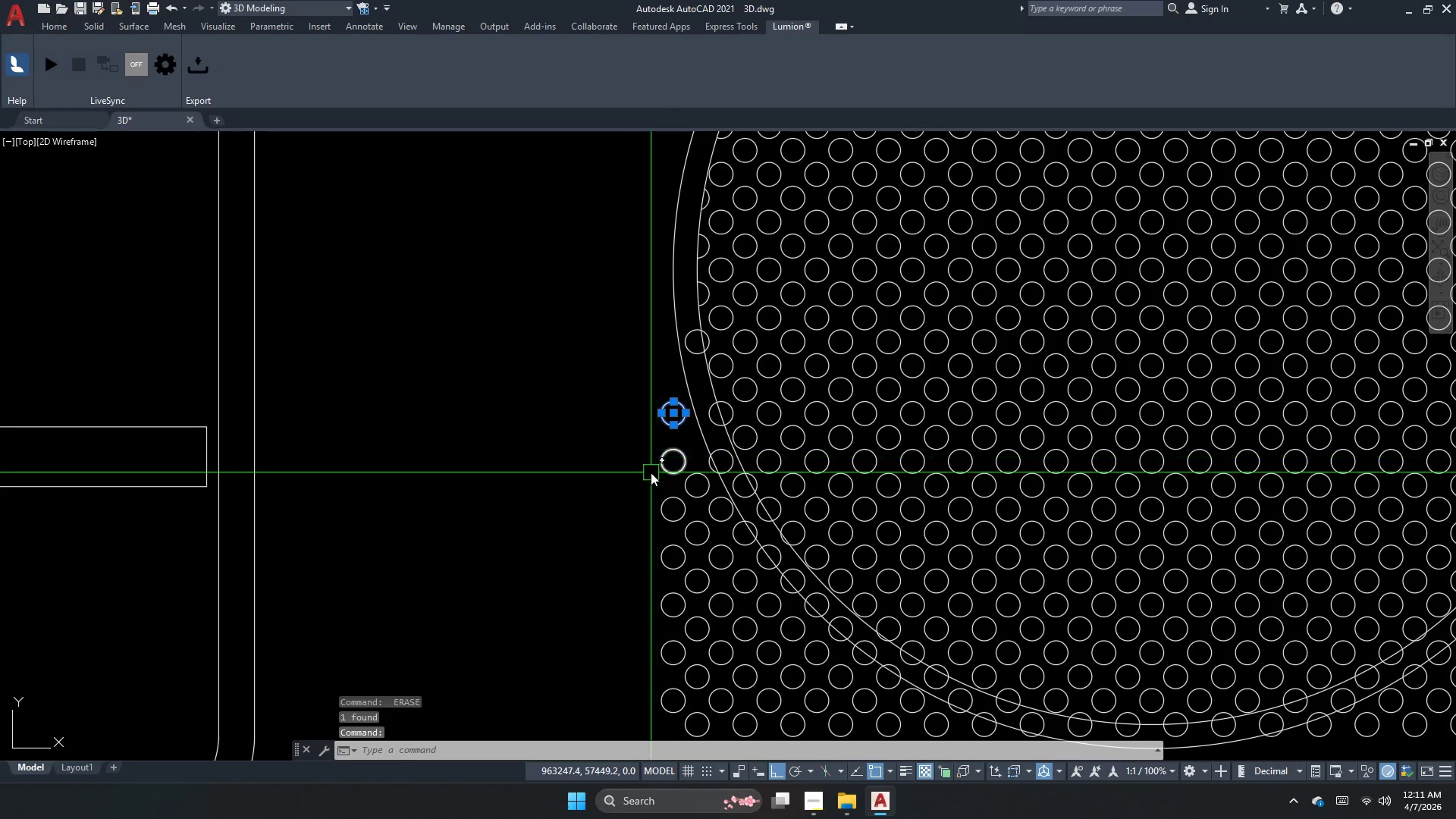 
key(Space)
 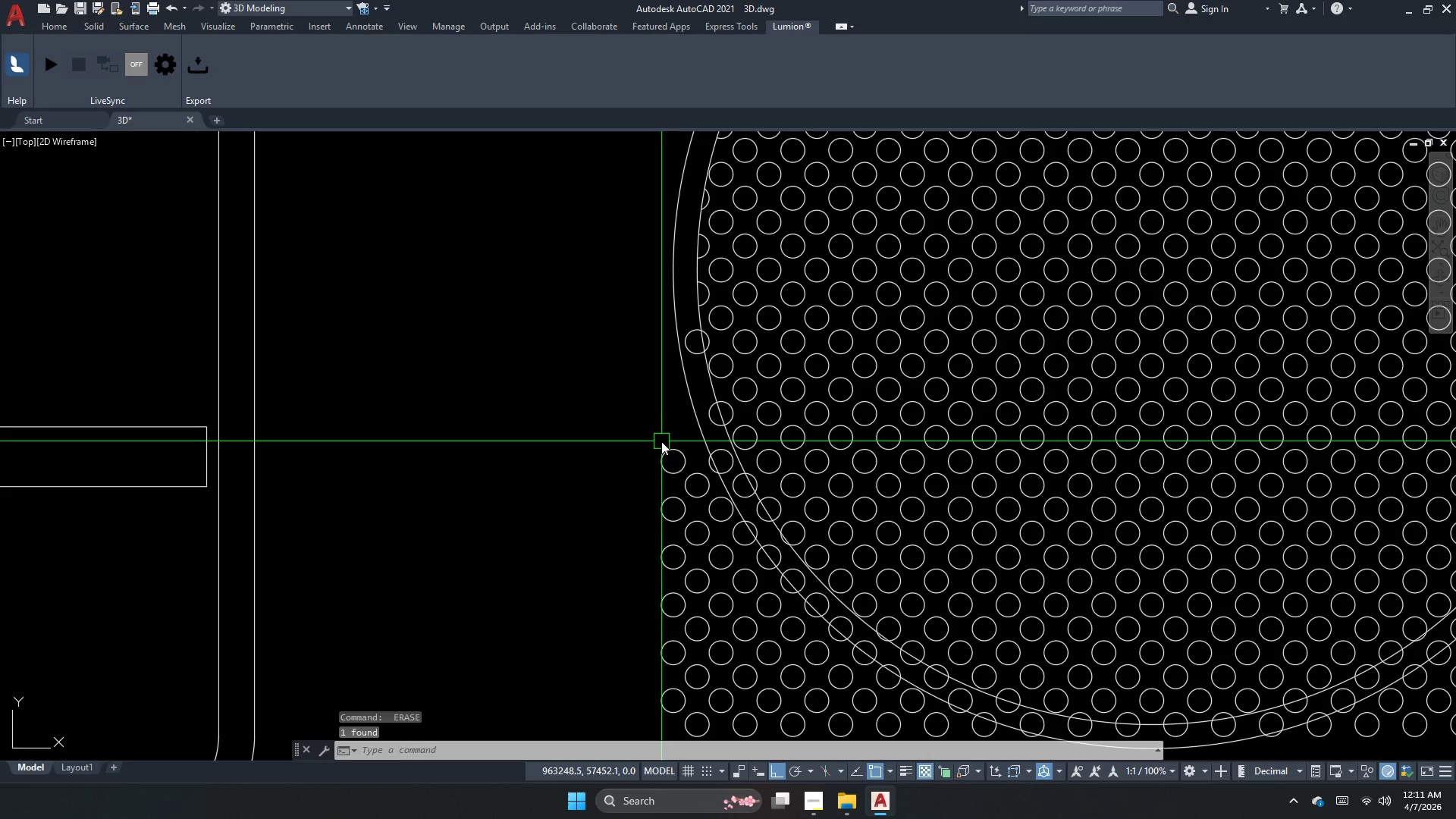 
left_click_drag(start_coordinate=[659, 444], to_coordinate=[659, 454])
 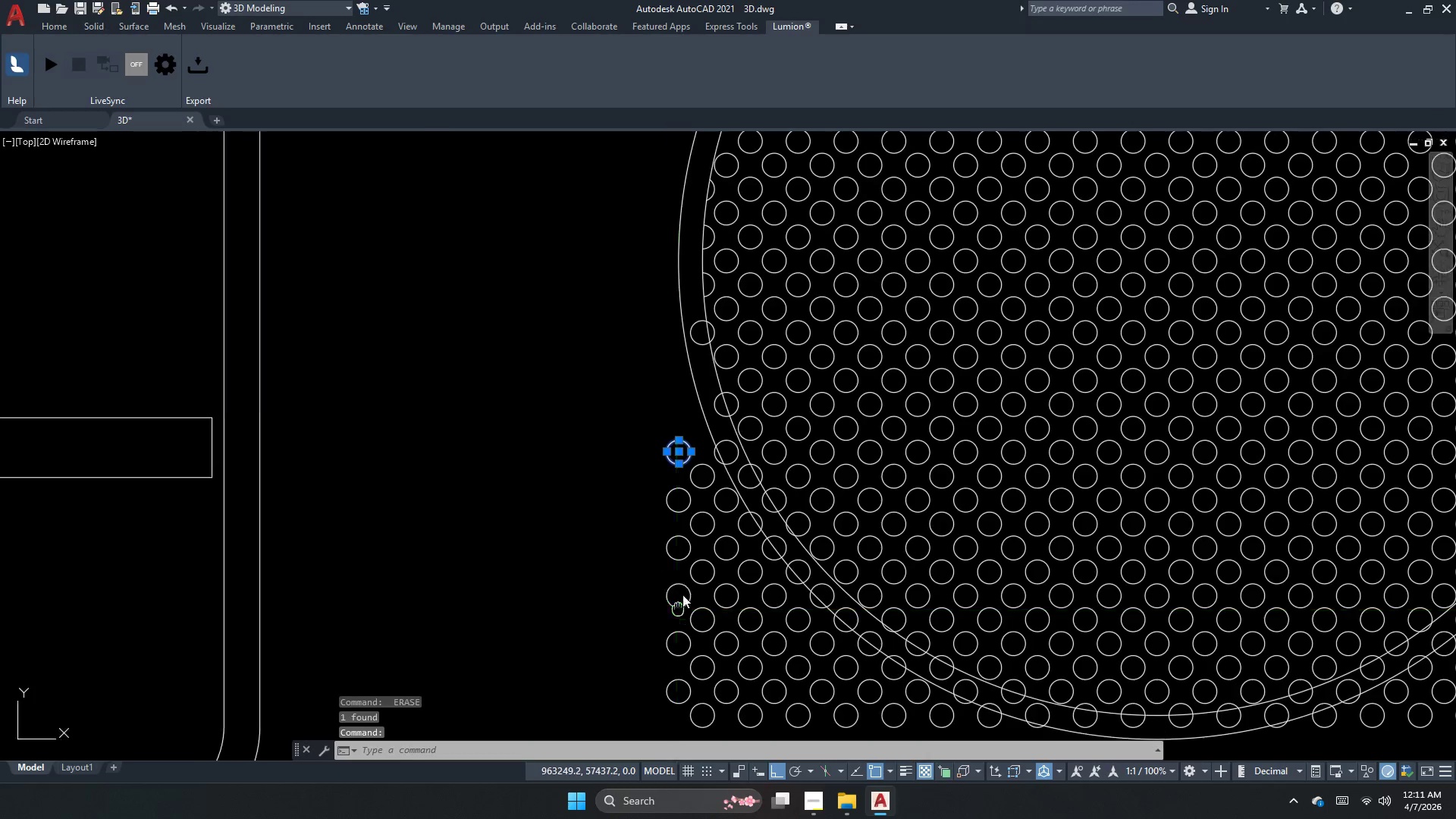 
scroll: coordinate [734, 424], scroll_direction: down, amount: 1.0
 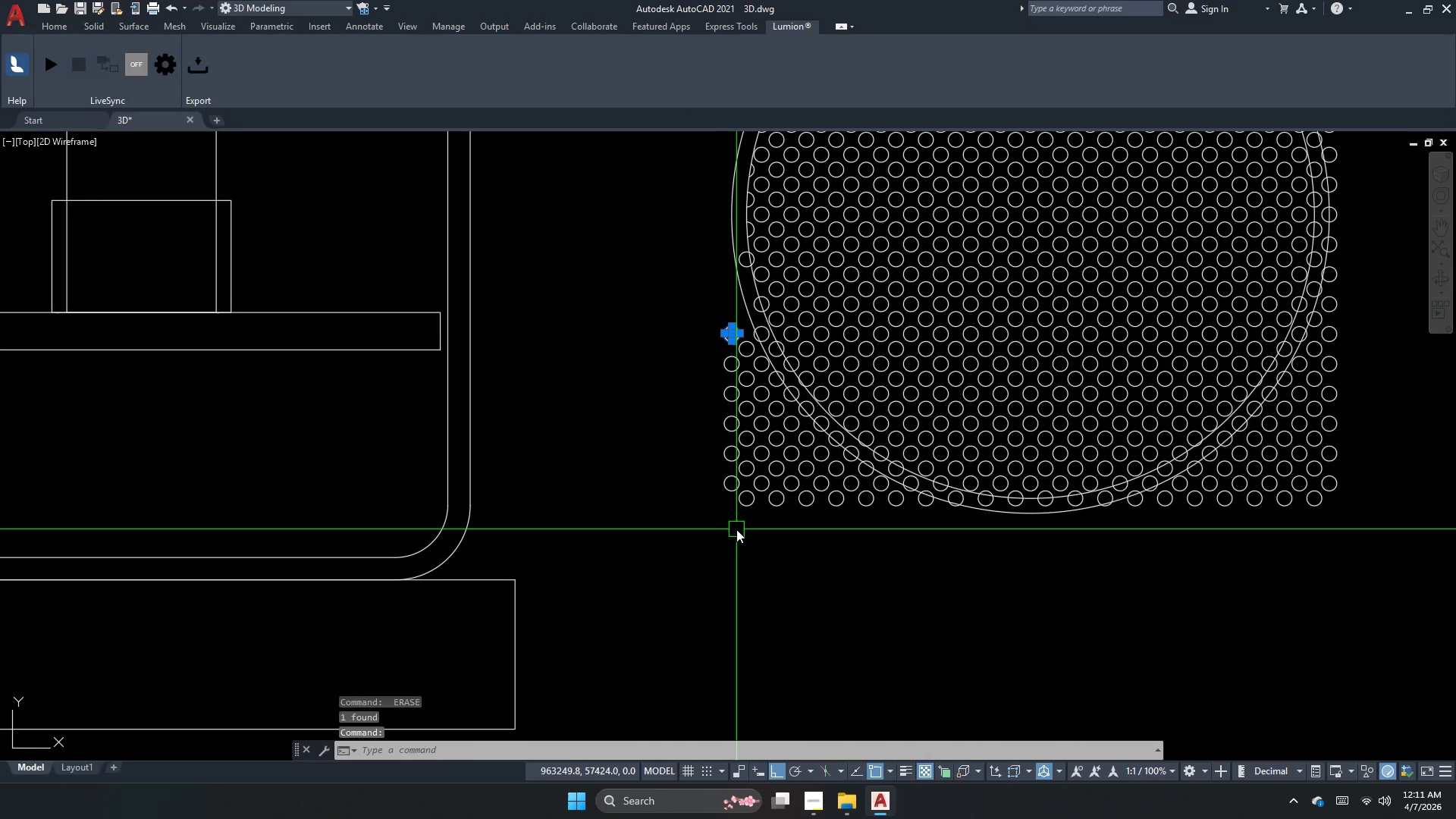 
left_click_drag(start_coordinate=[739, 530], to_coordinate=[736, 476])
 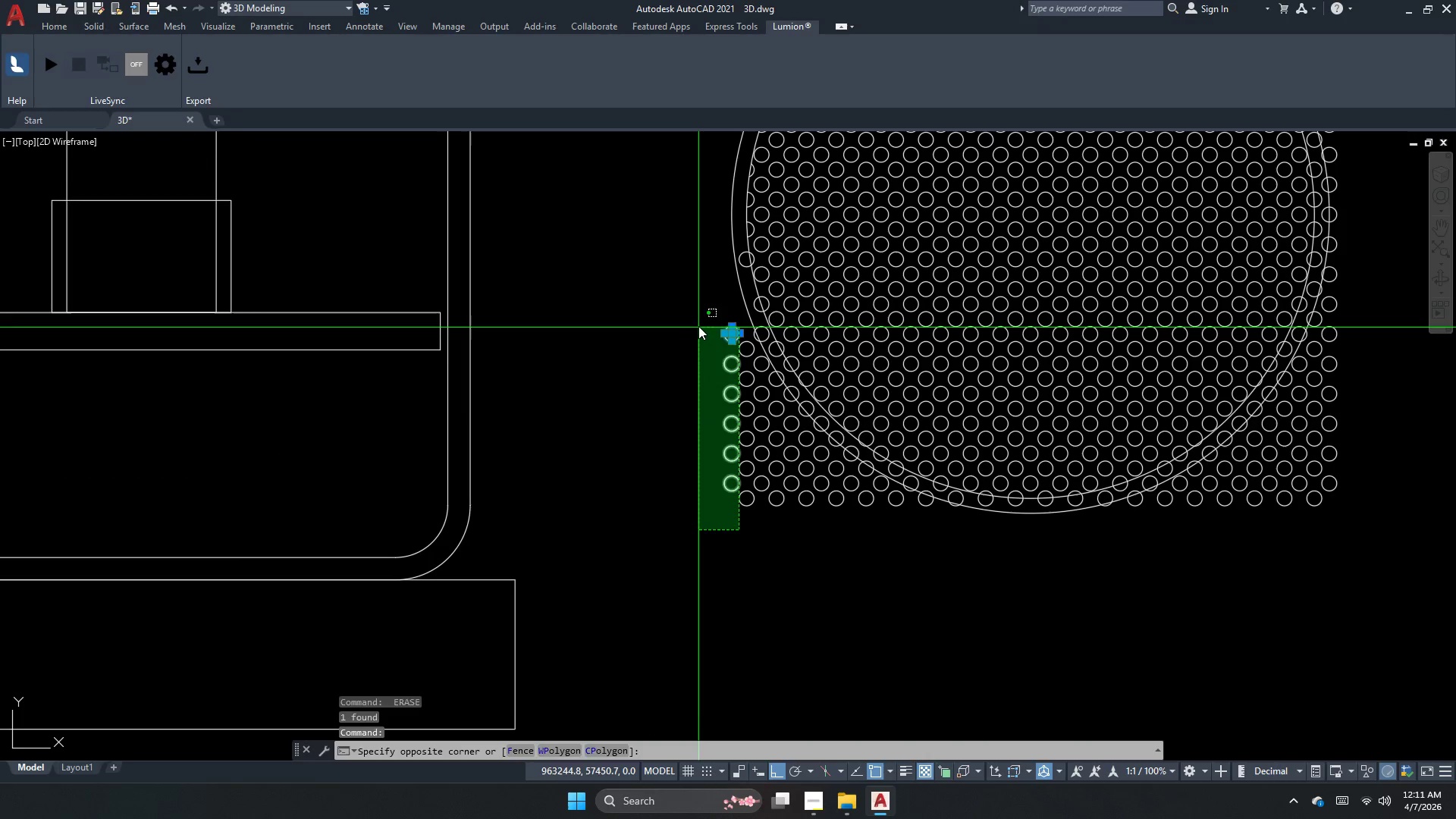 
key(E)
 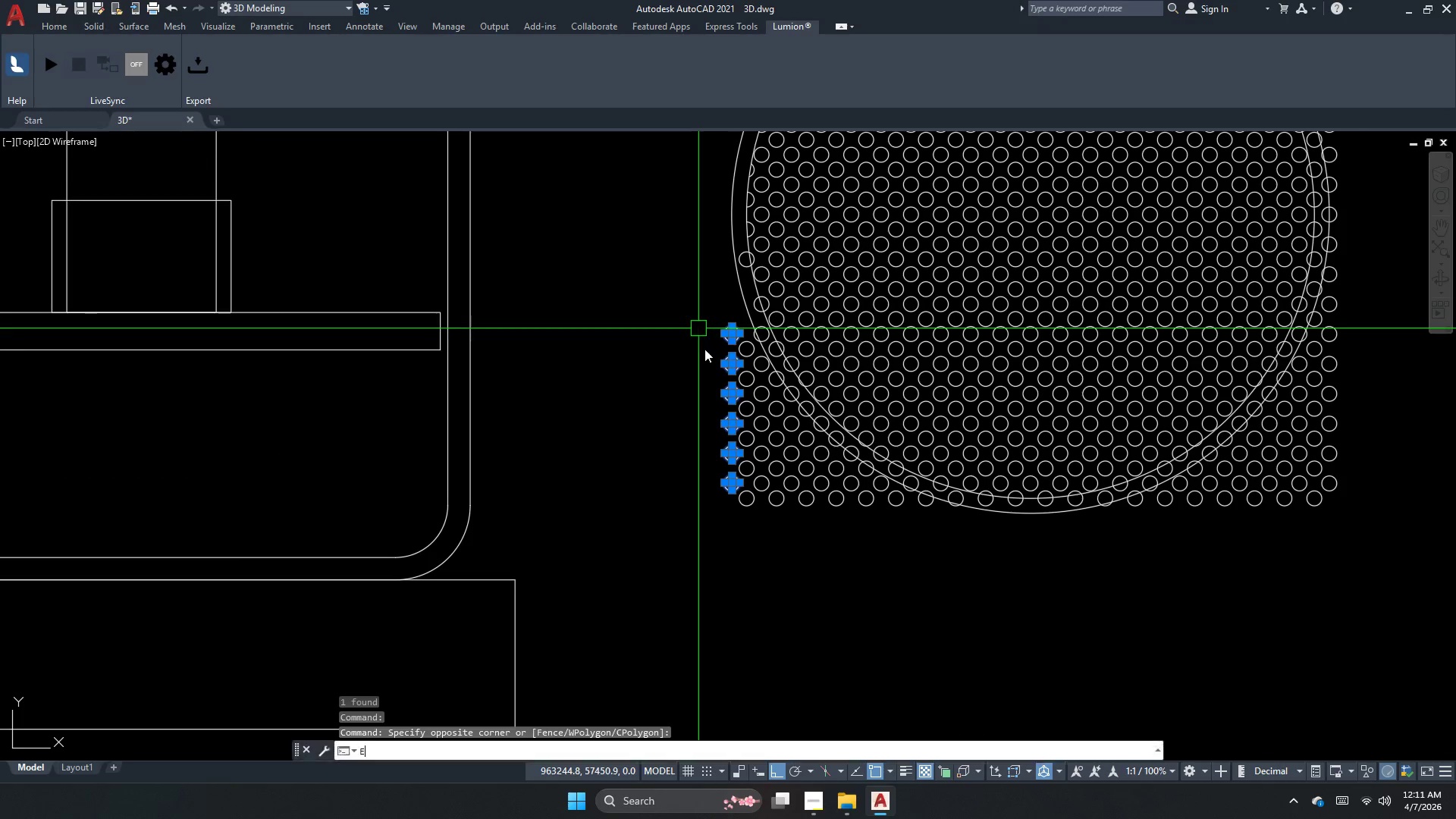 
key(Space)
 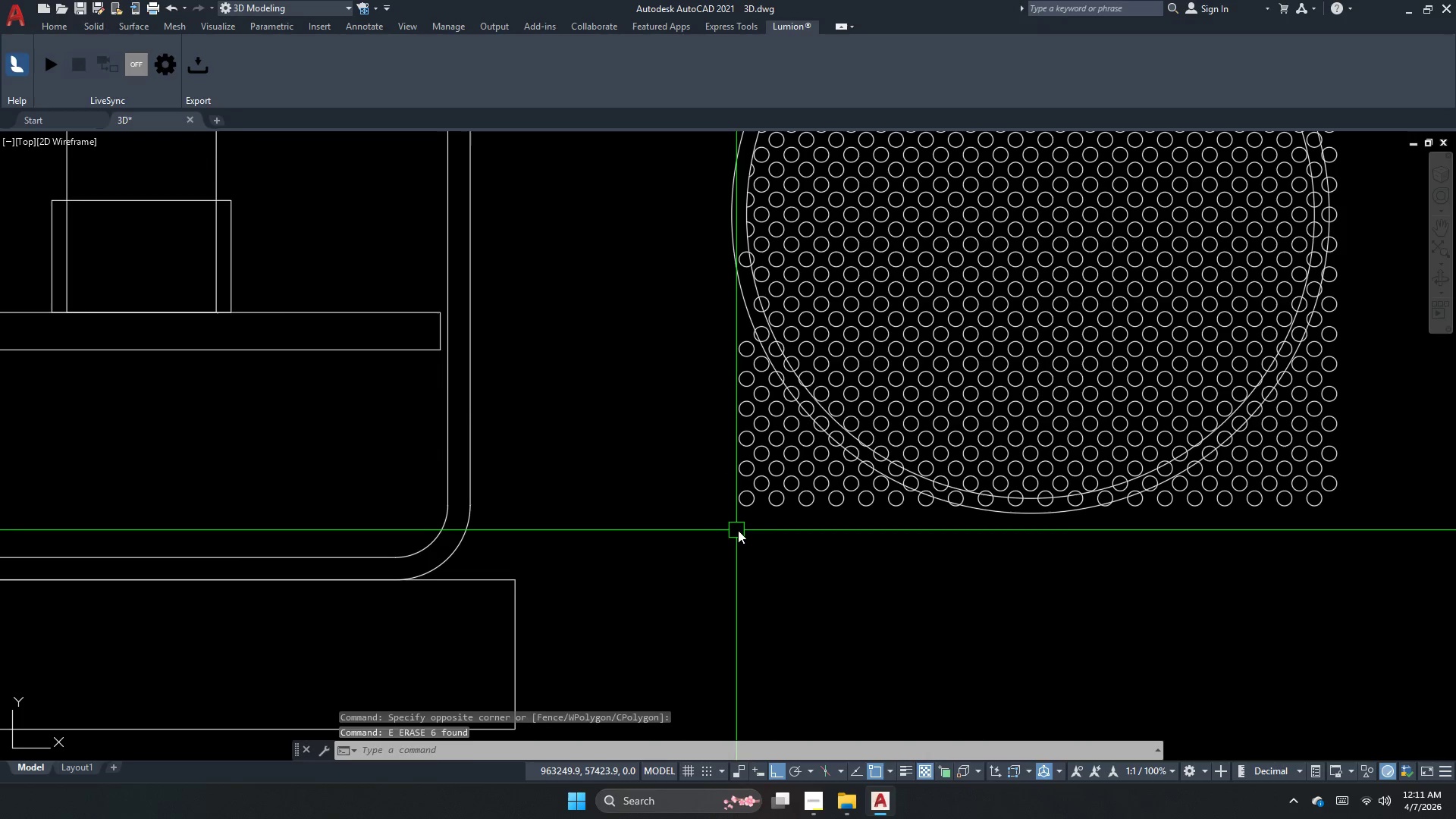 
left_click_drag(start_coordinate=[748, 527], to_coordinate=[745, 450])
 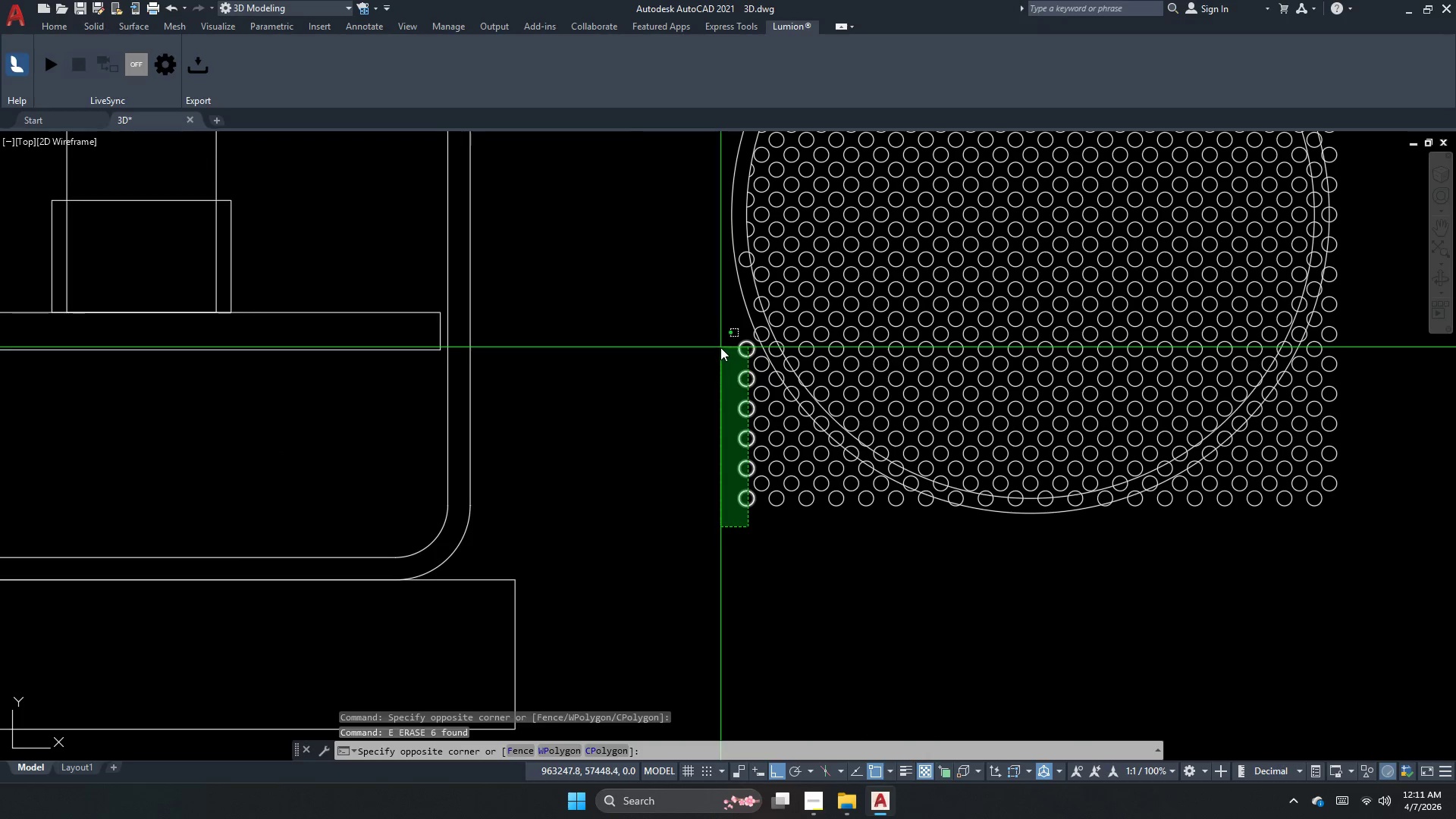 
key(Space)
 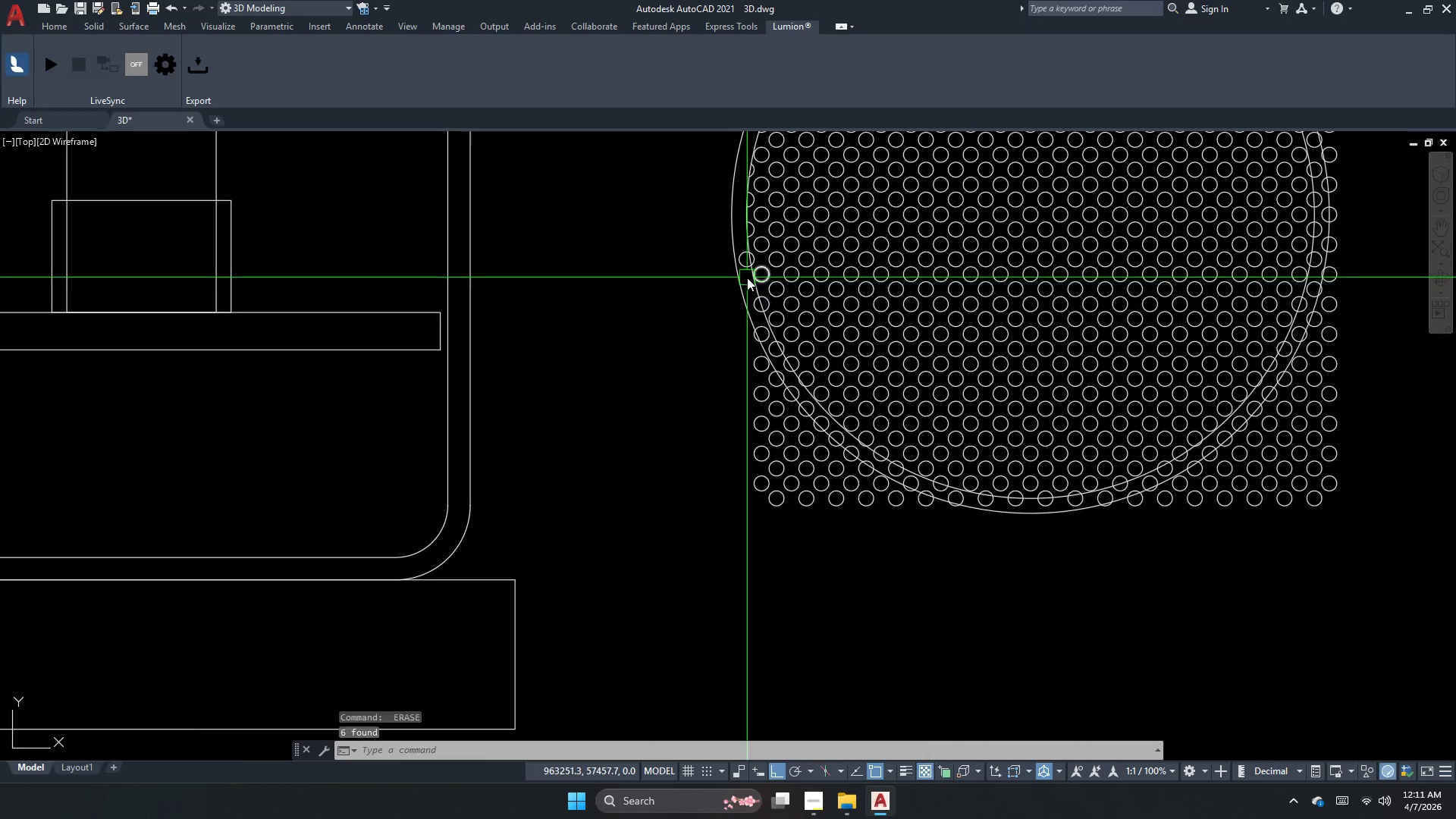 
key(Escape)
 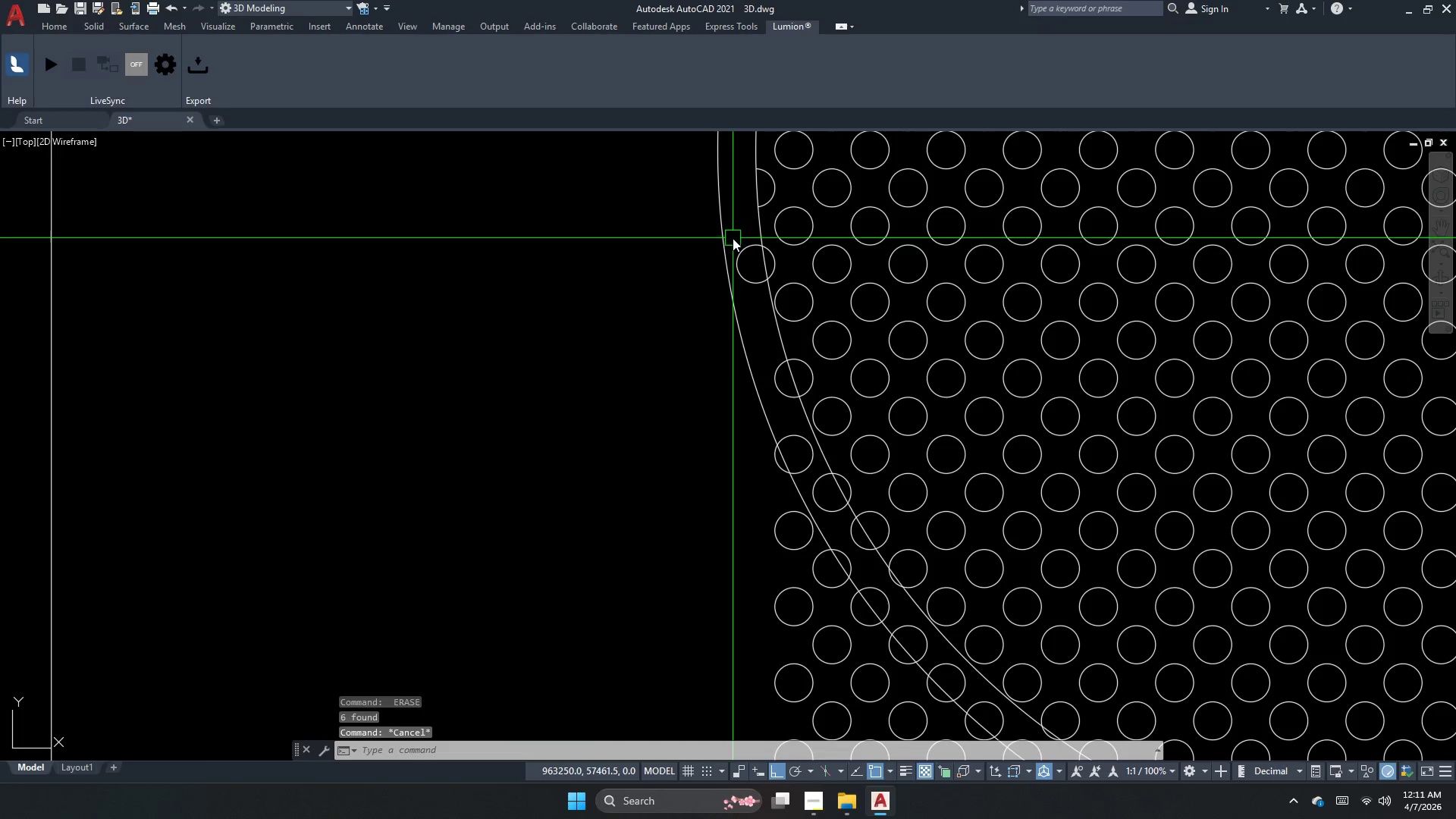 
key(Escape)
 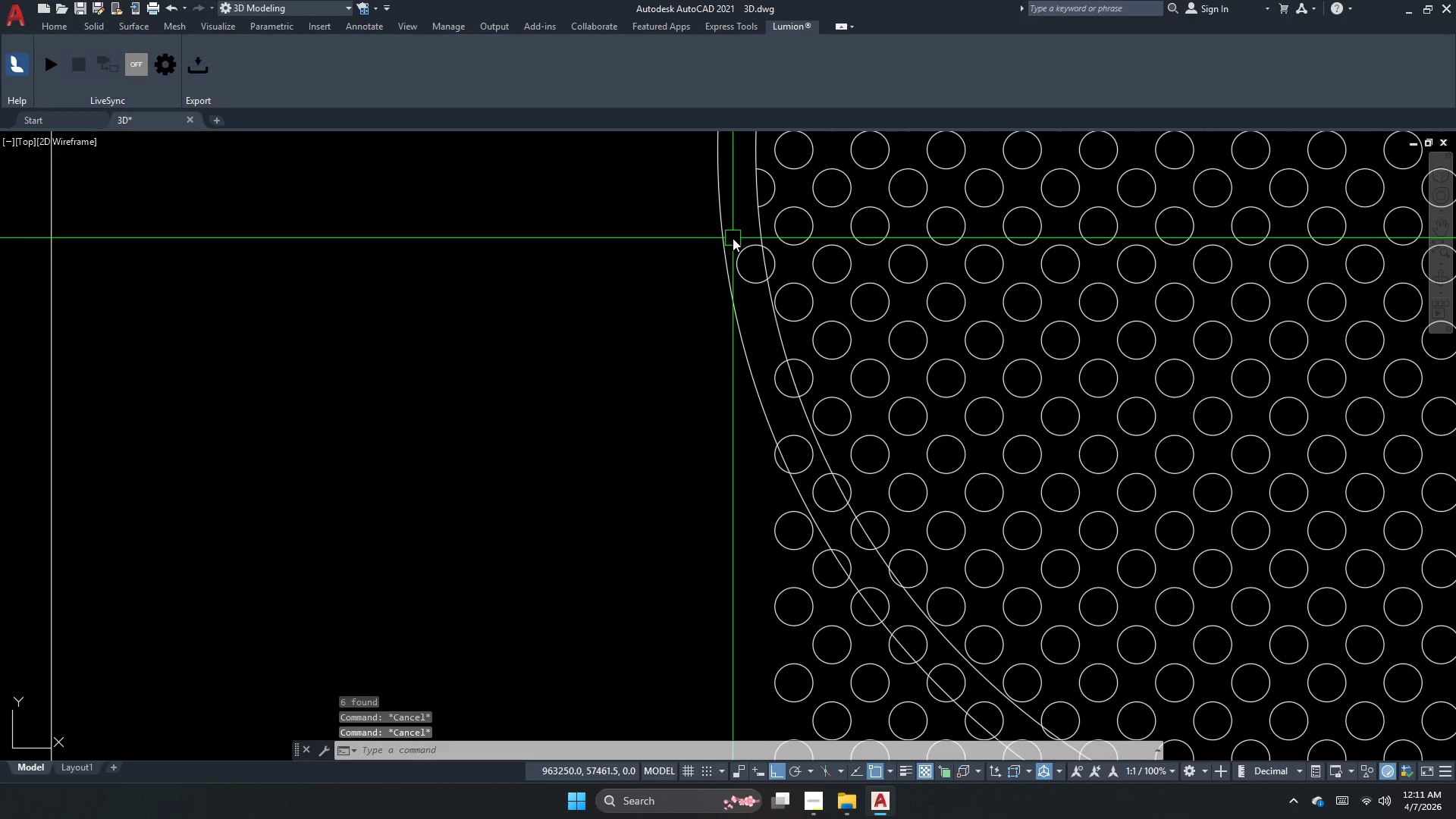 
scroll: coordinate [733, 237], scroll_direction: up, amount: 3.0
 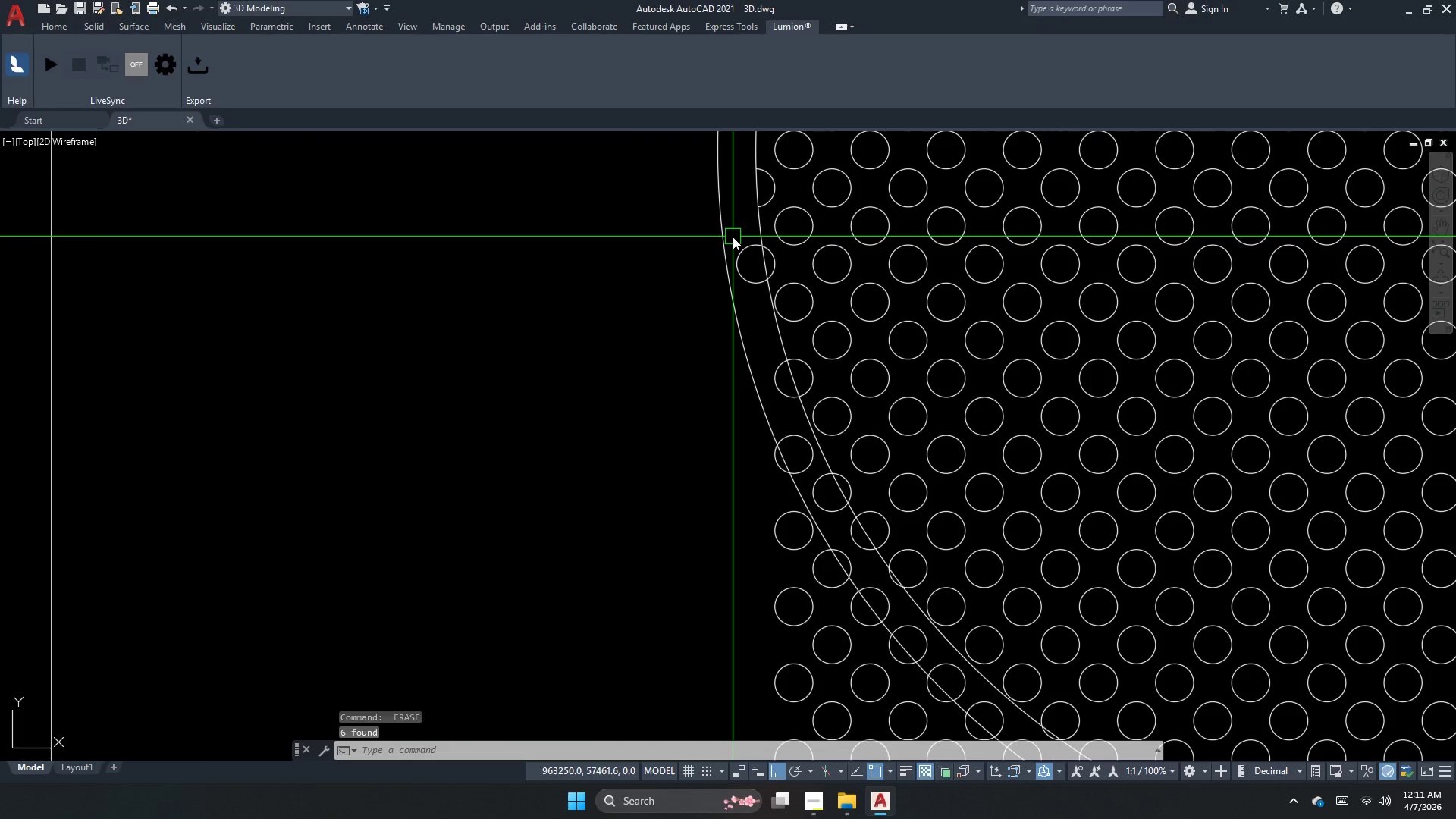 
key(Escape)
type(tr  )
 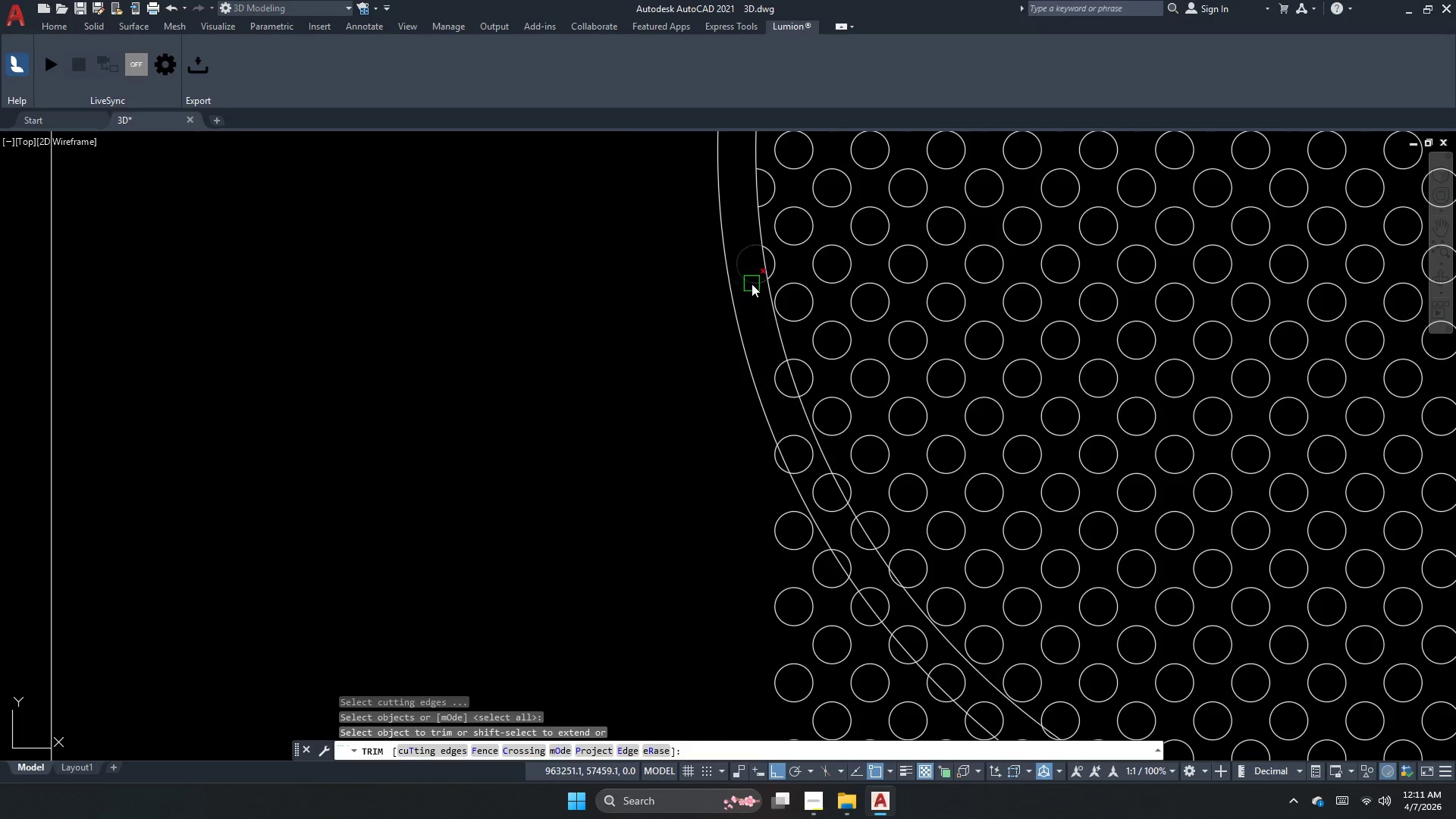 
left_click([752, 284])
 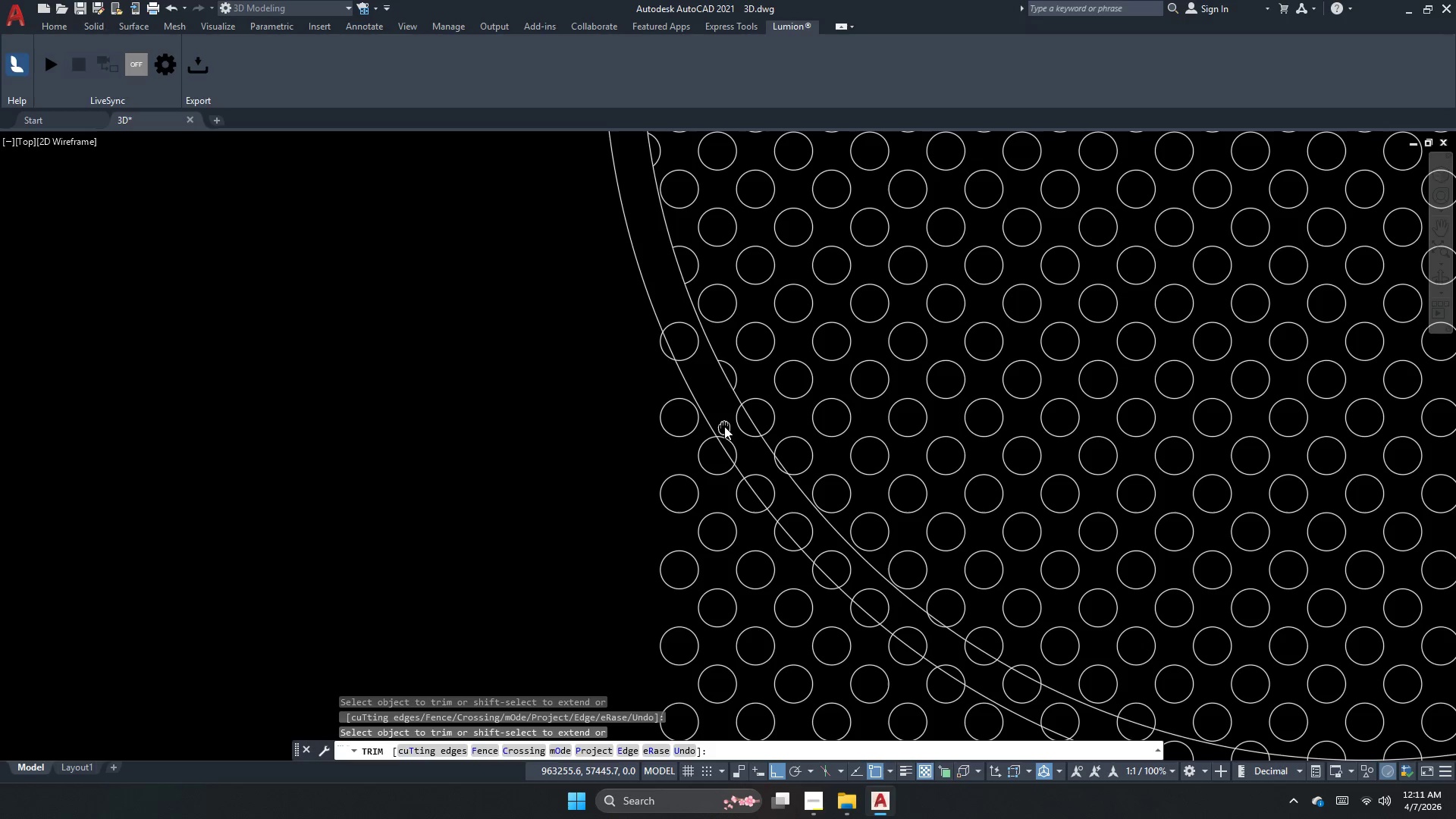 
left_click([742, 432])
 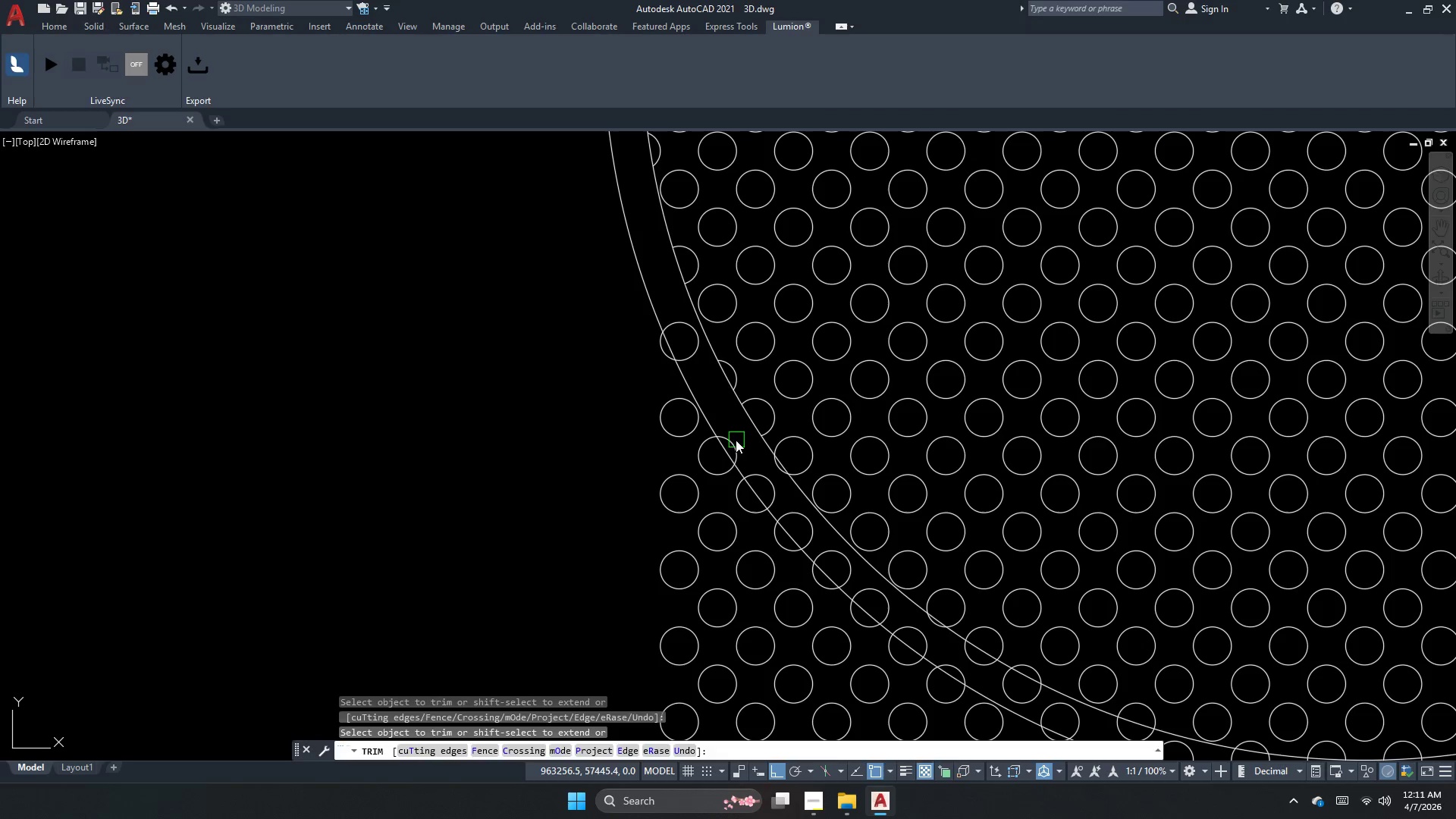 
key(Escape)
 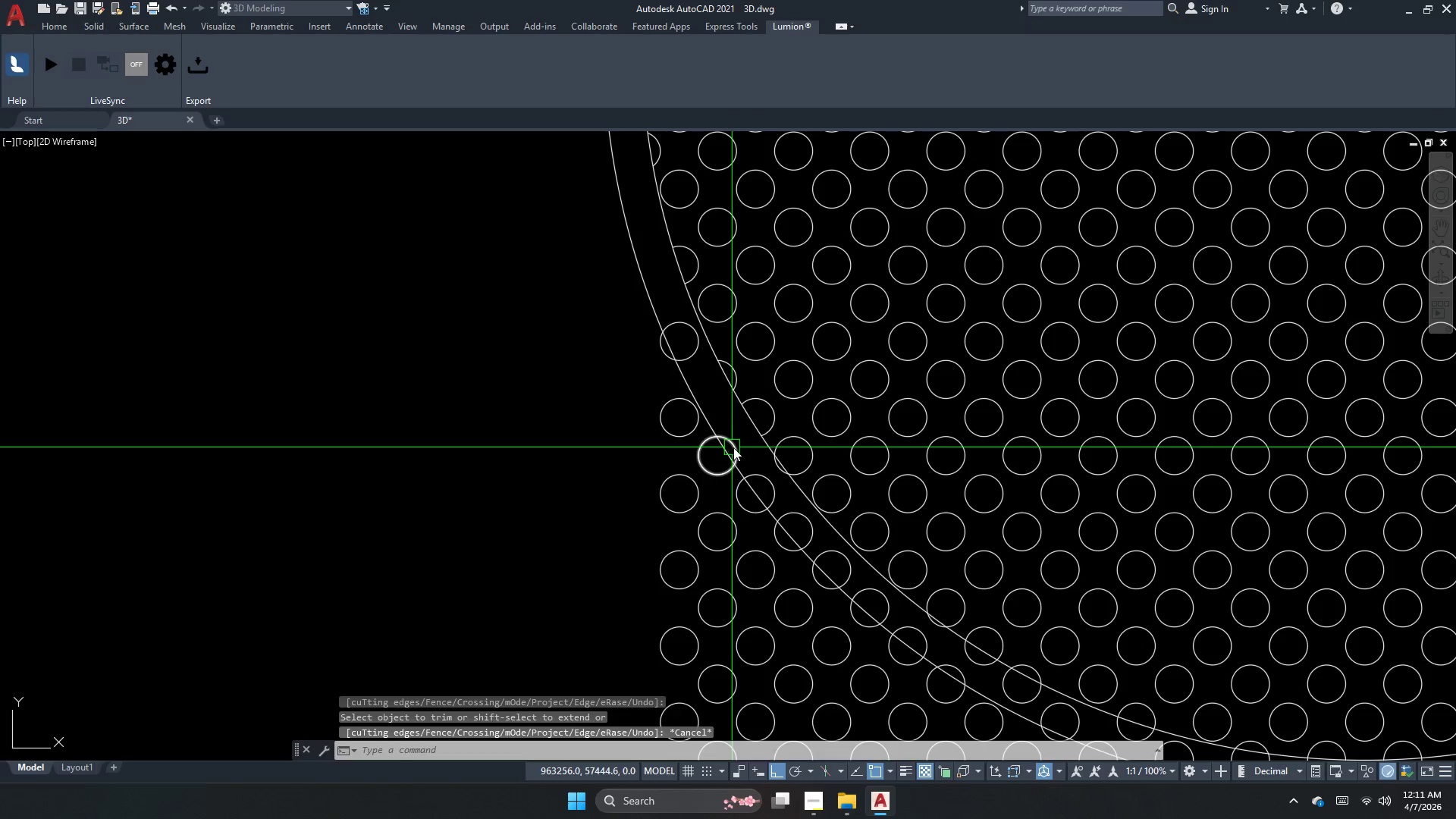 
left_click([735, 446])
 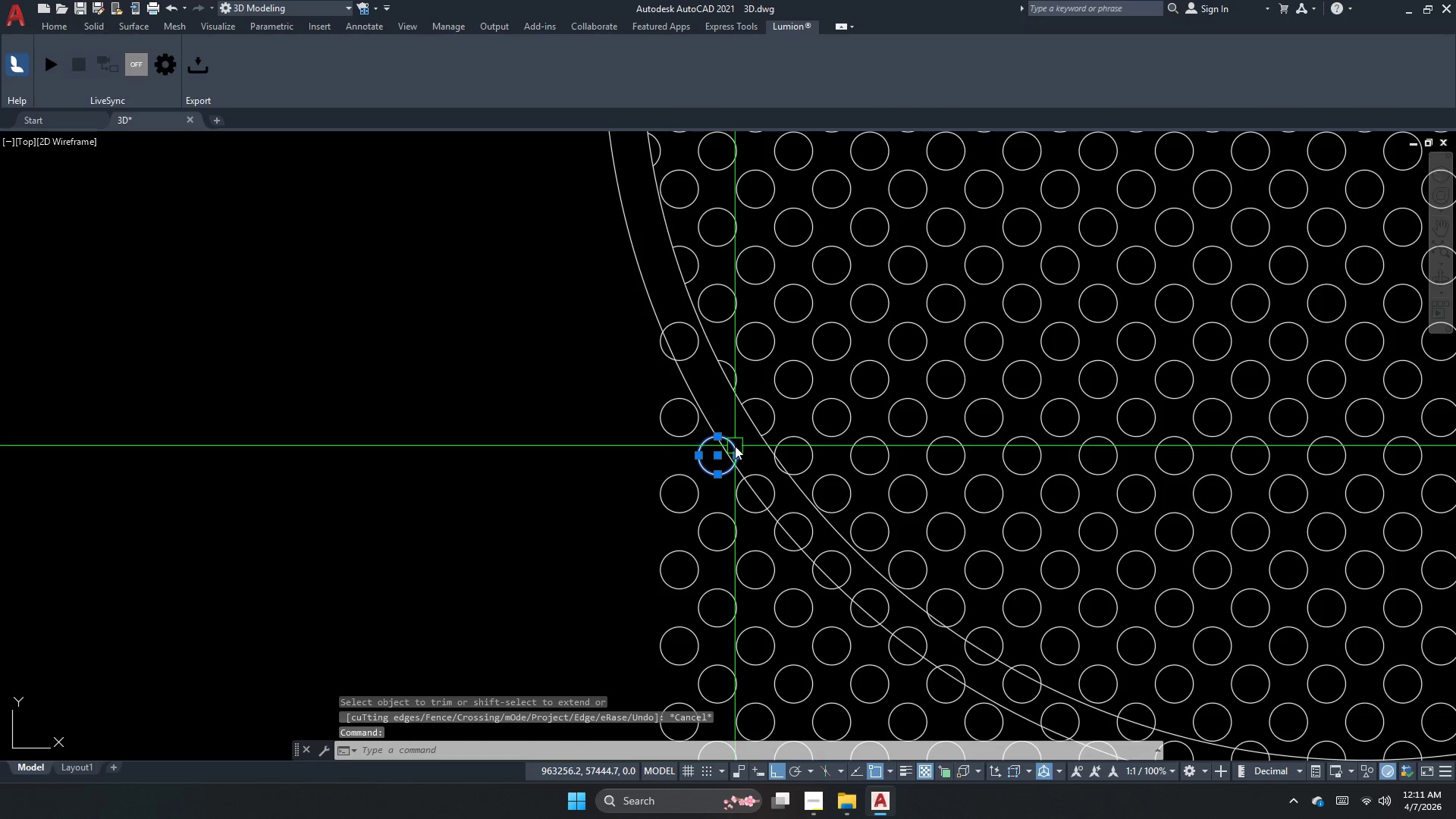 
key(E)
 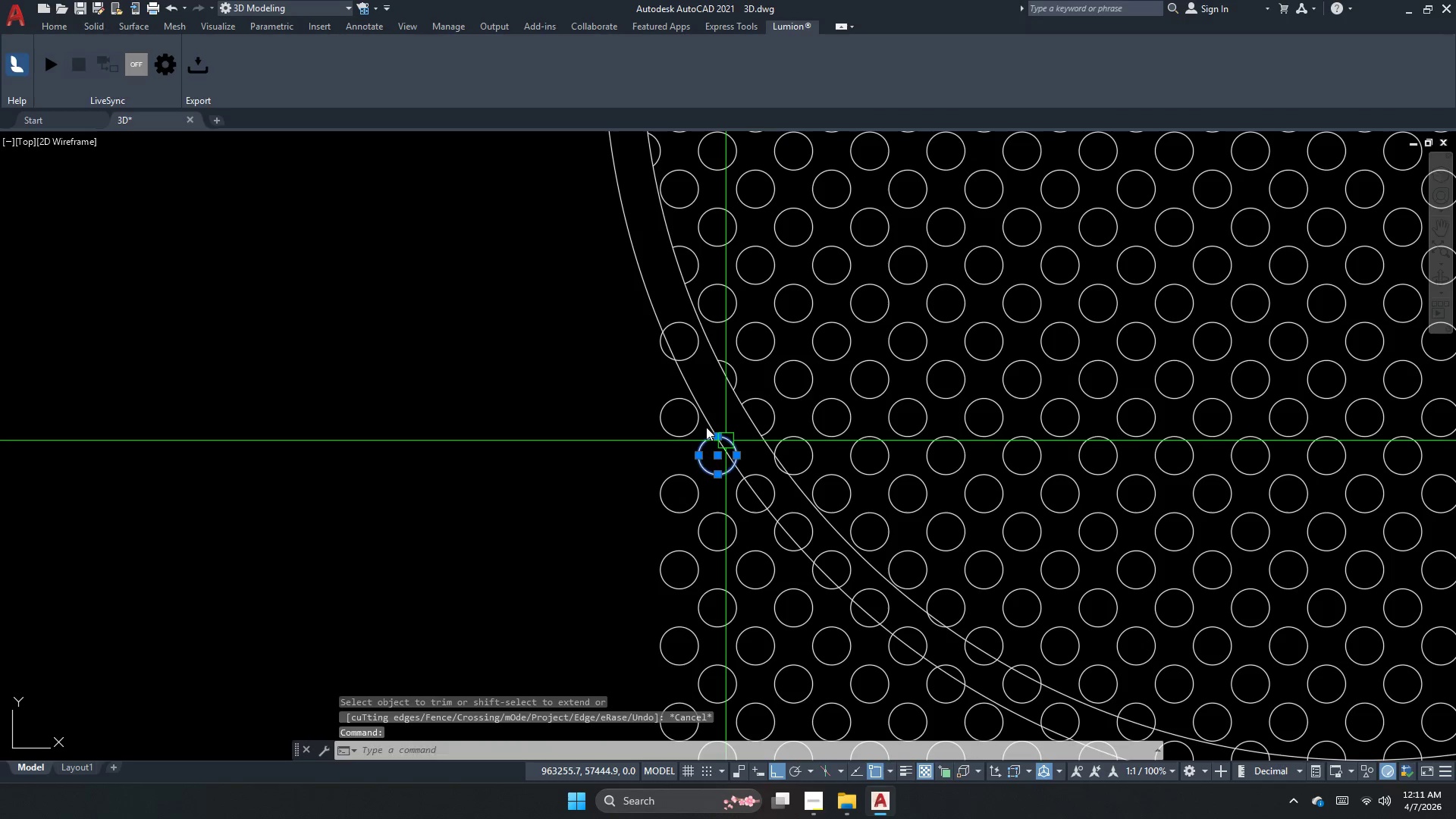 
key(Space)
 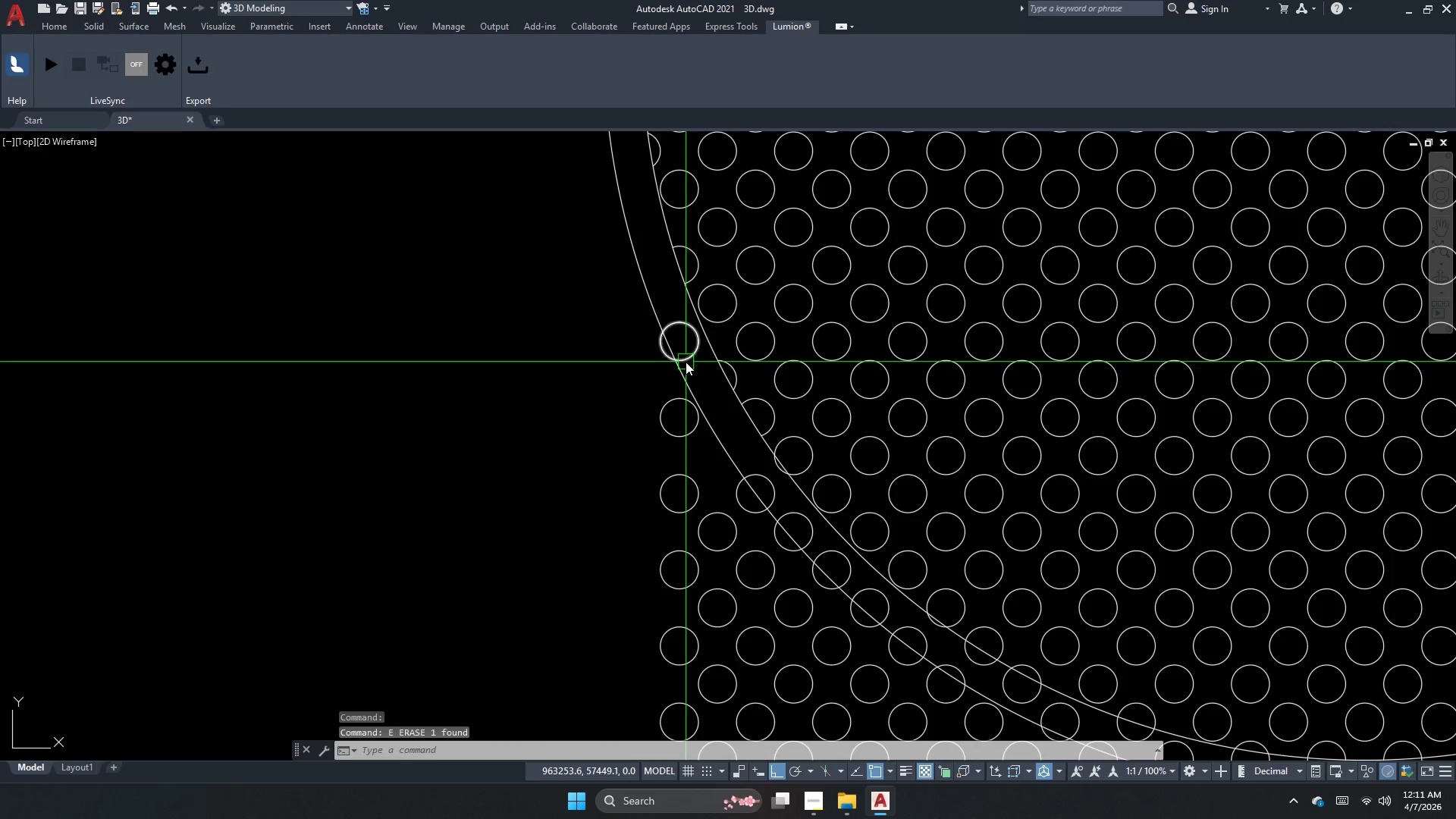 
left_click([686, 359])
 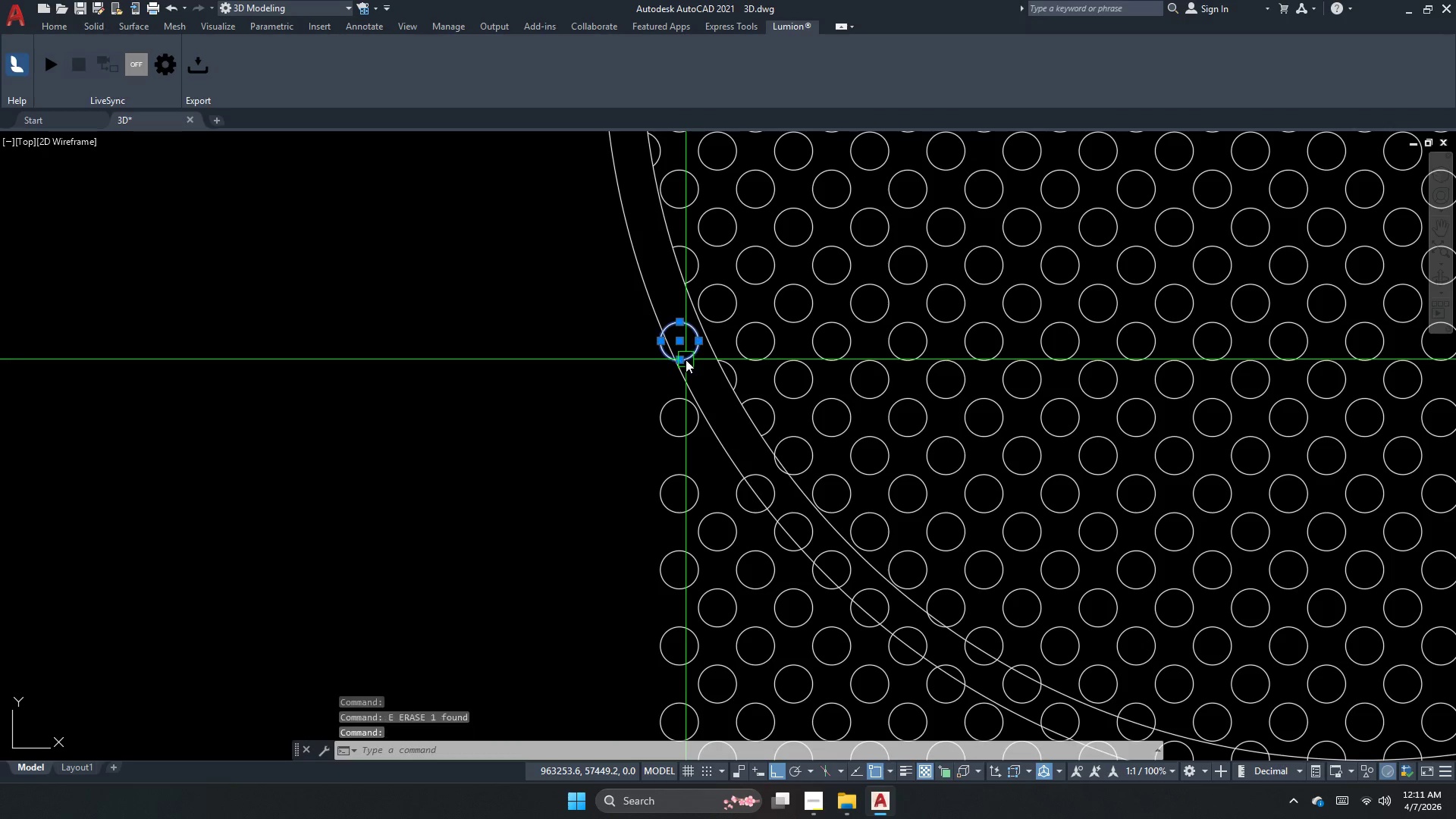 
key(Space)
 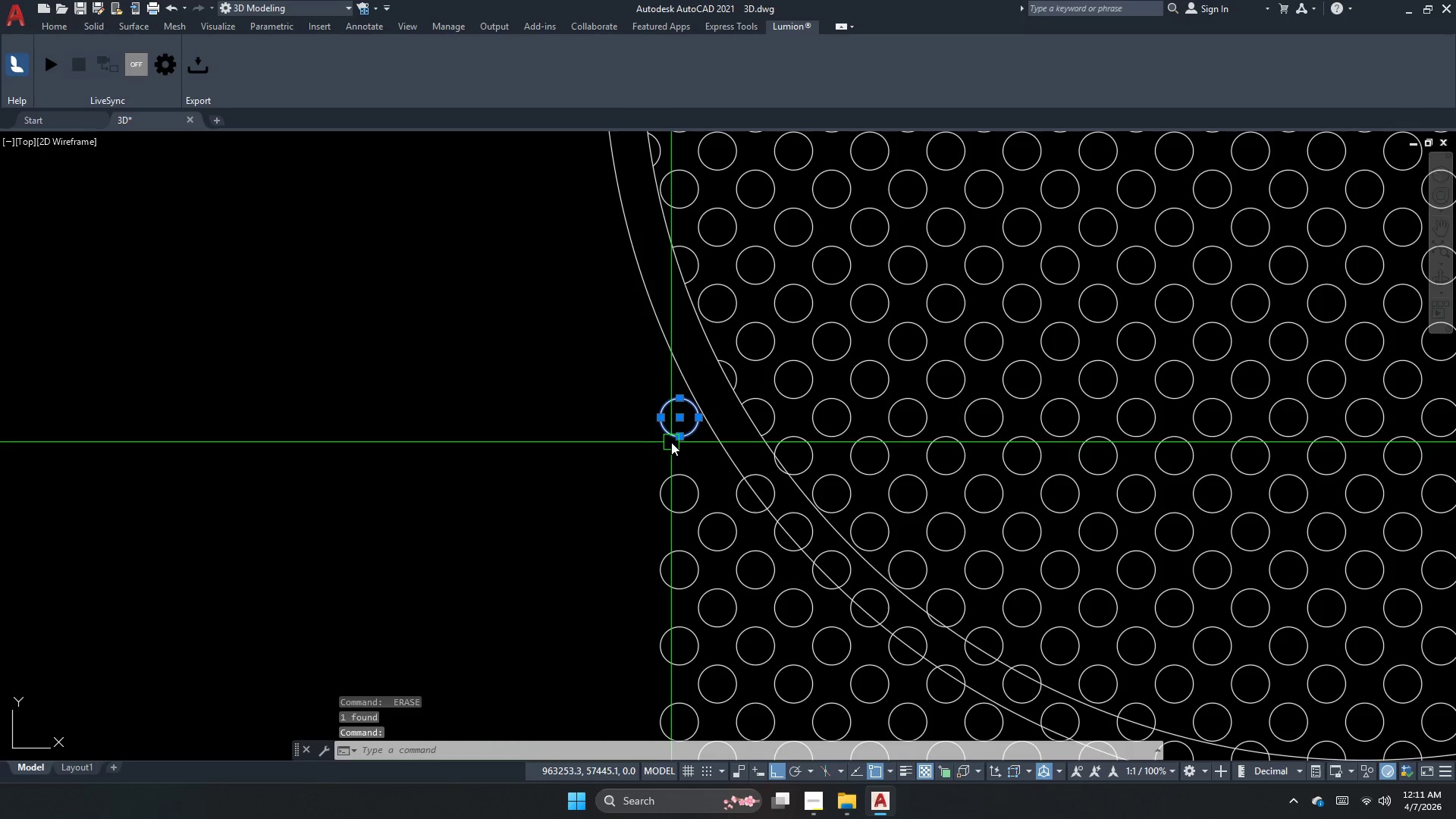 
key(Space)
 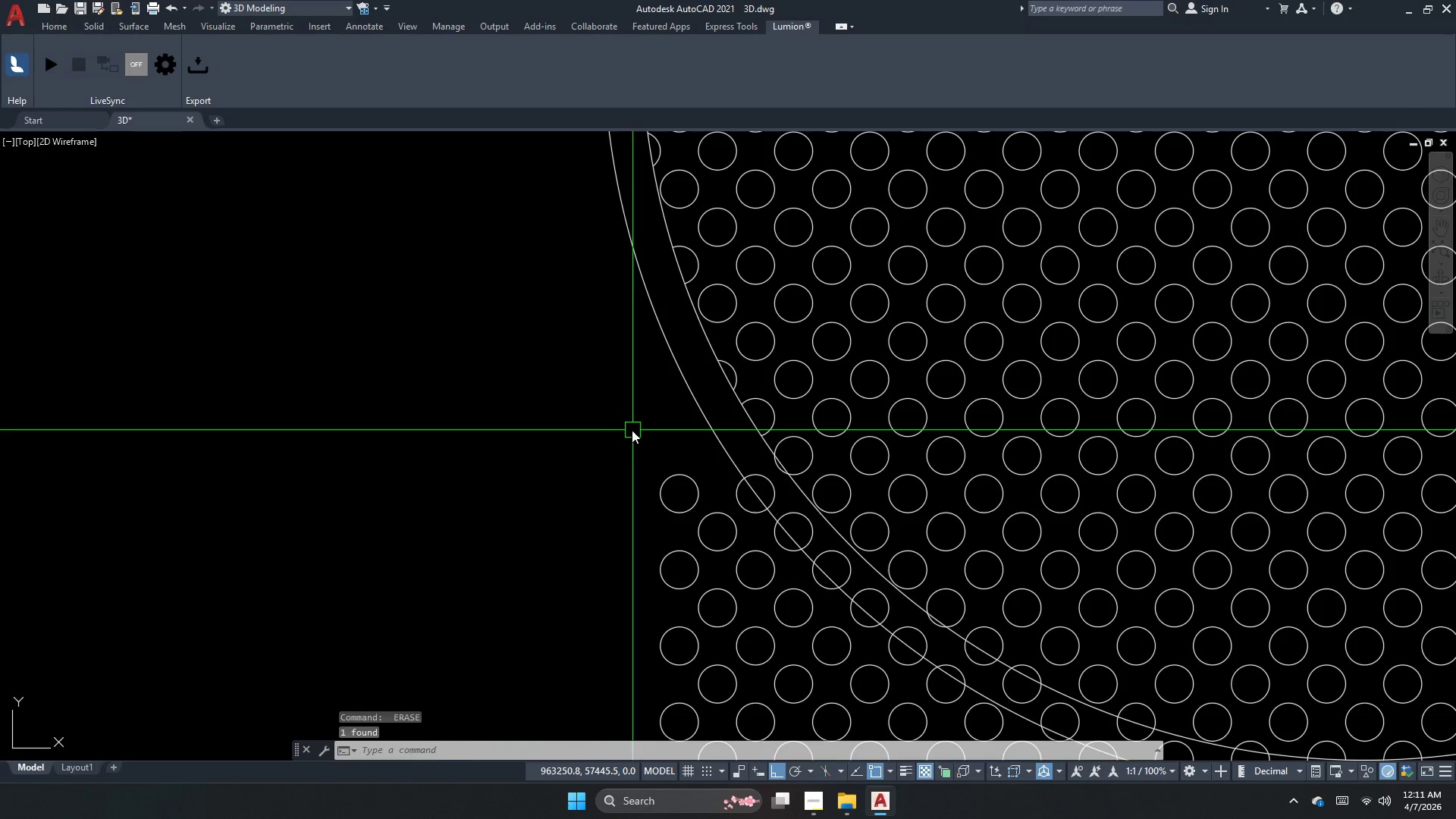 
left_click_drag(start_coordinate=[626, 436], to_coordinate=[649, 475])
 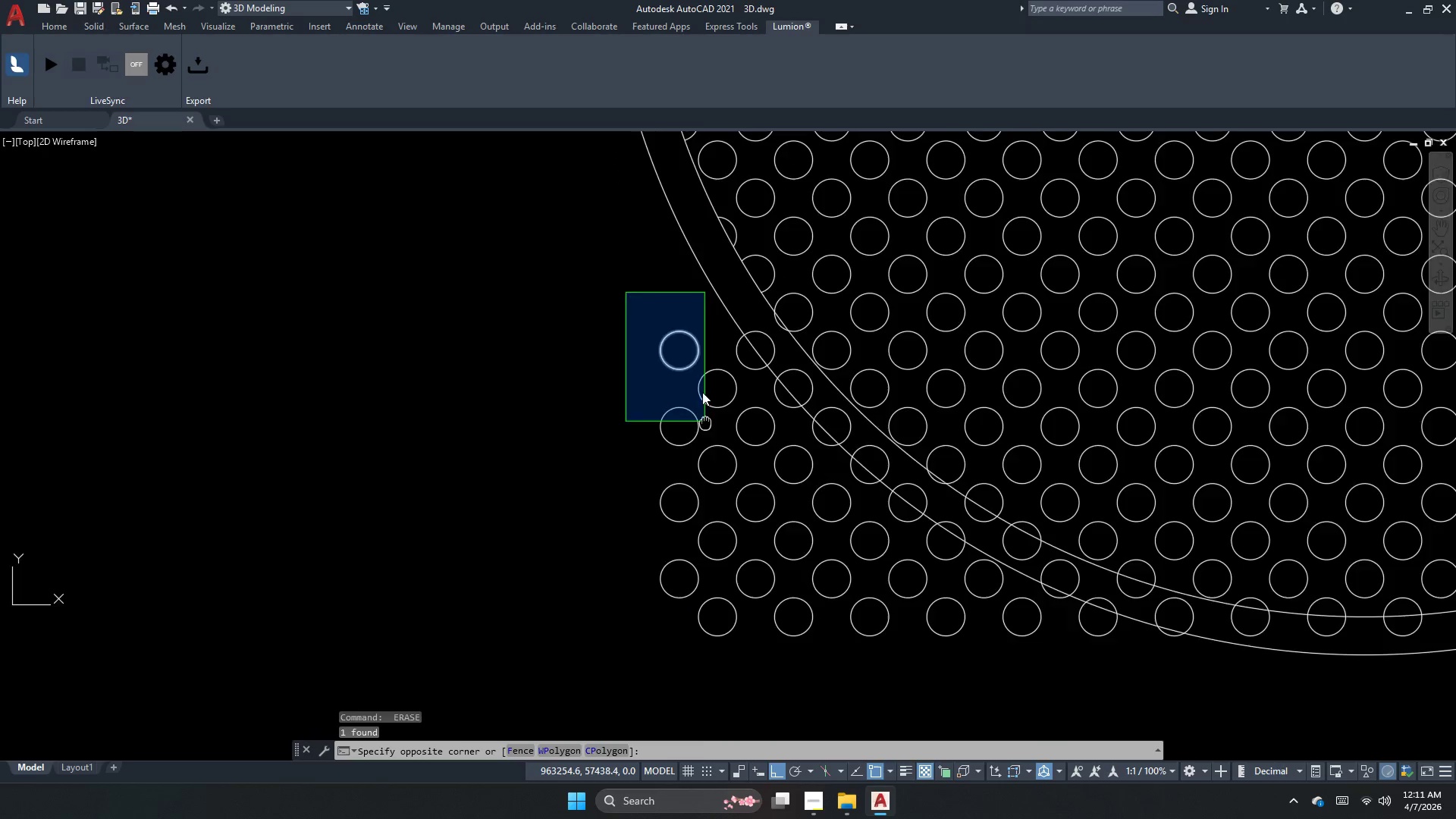 
scroll: coordinate [702, 337], scroll_direction: down, amount: 2.0
 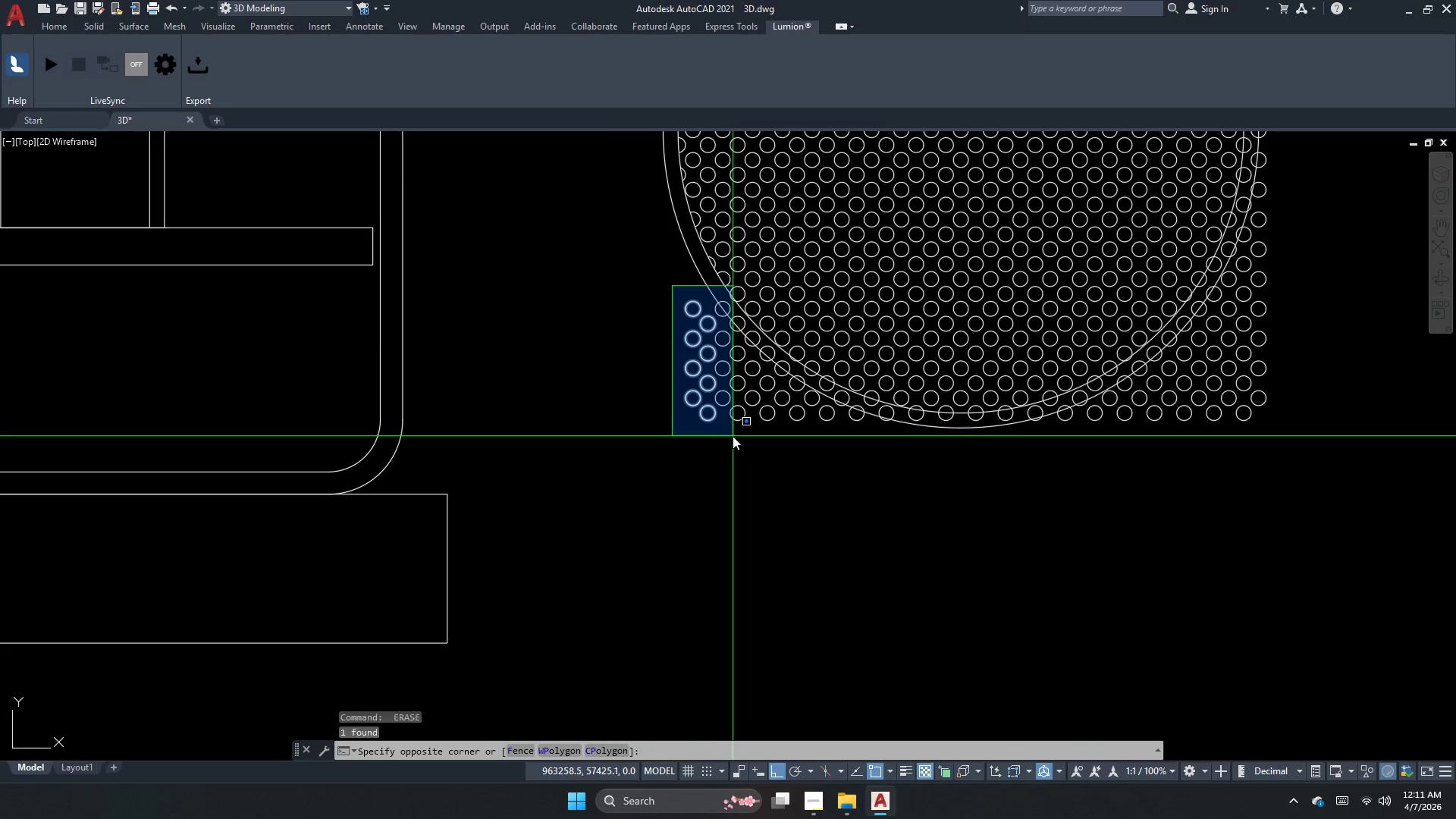 
left_click([733, 436])
 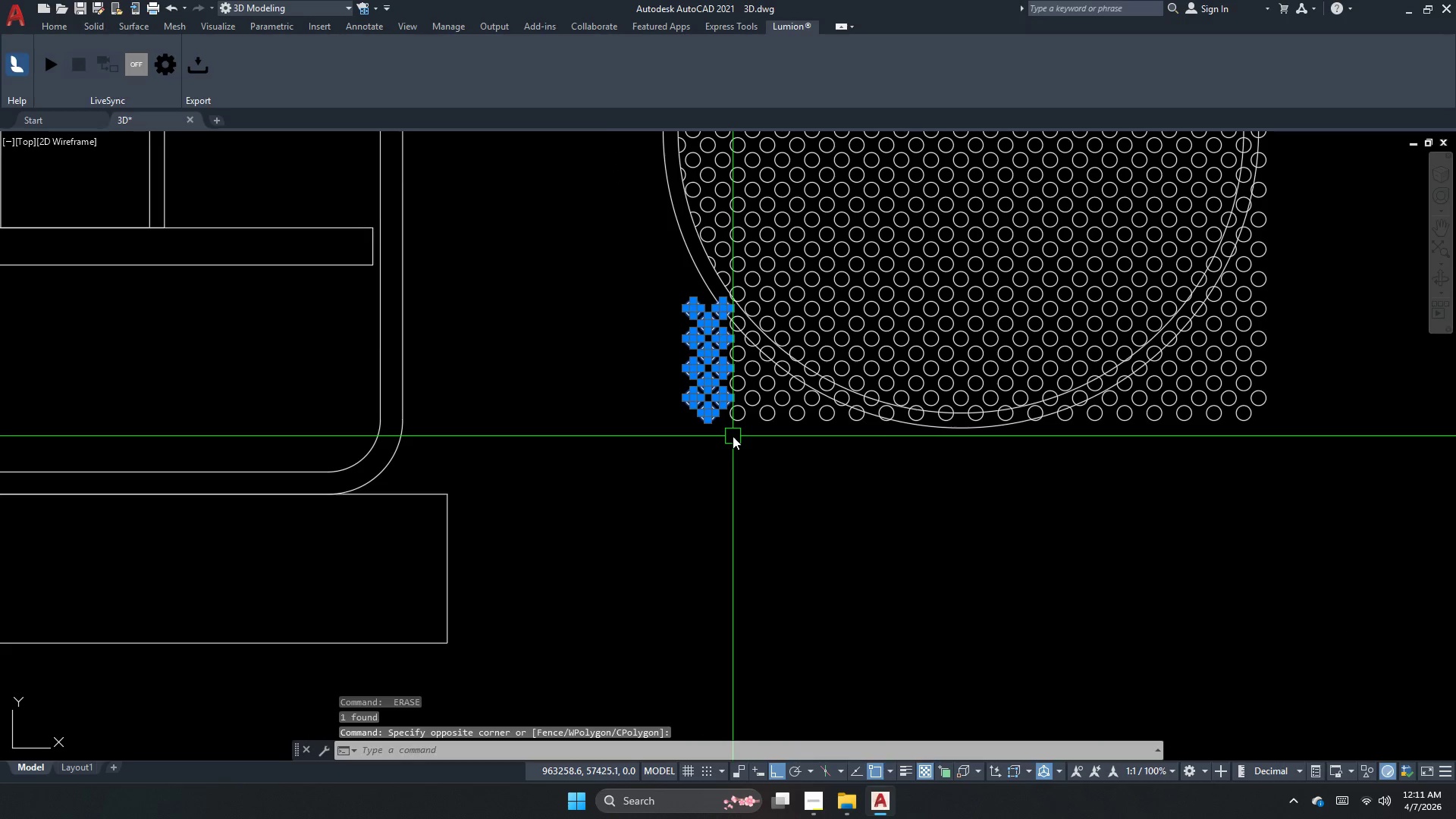 
key(E)
 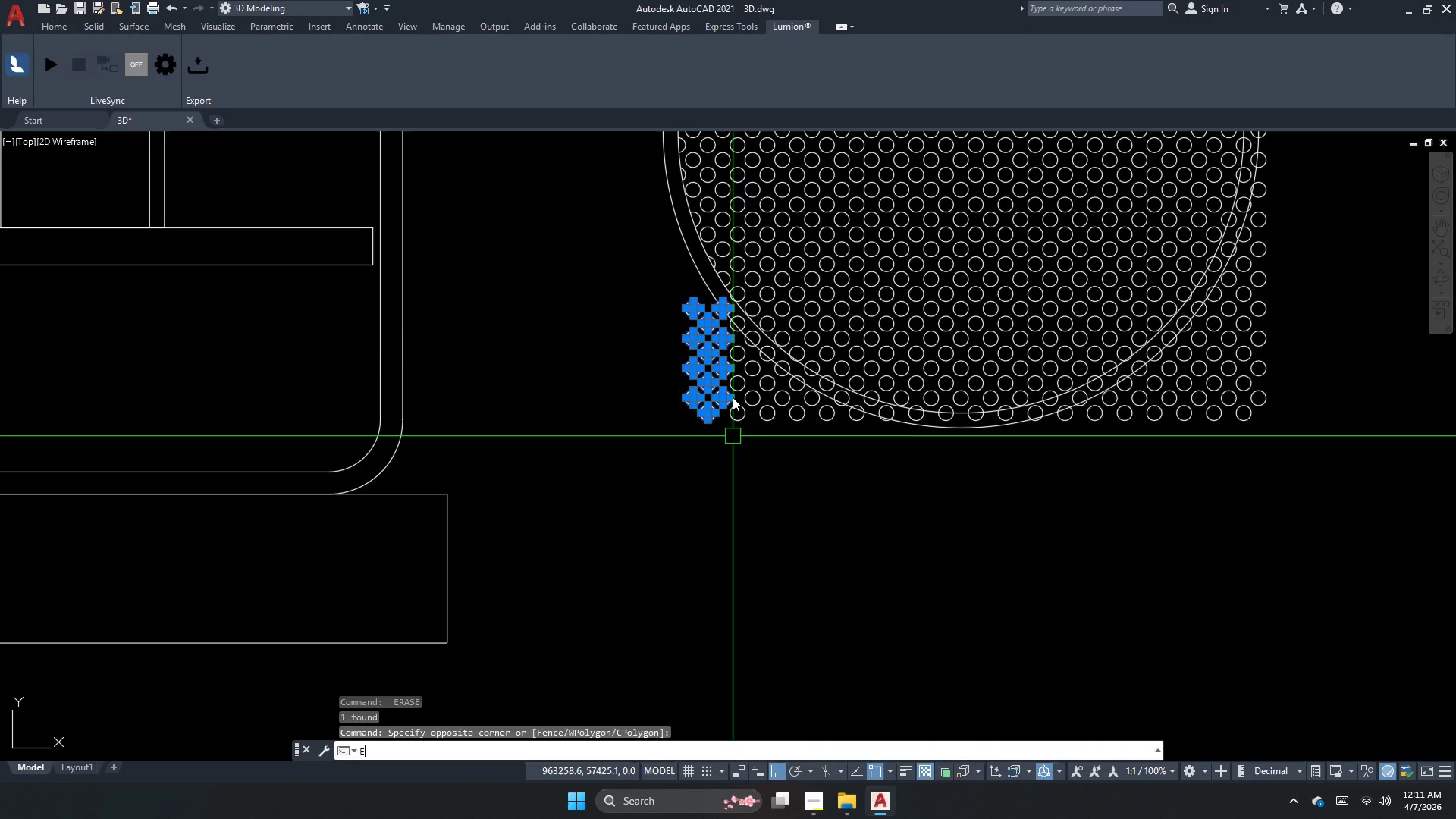 
key(Space)
 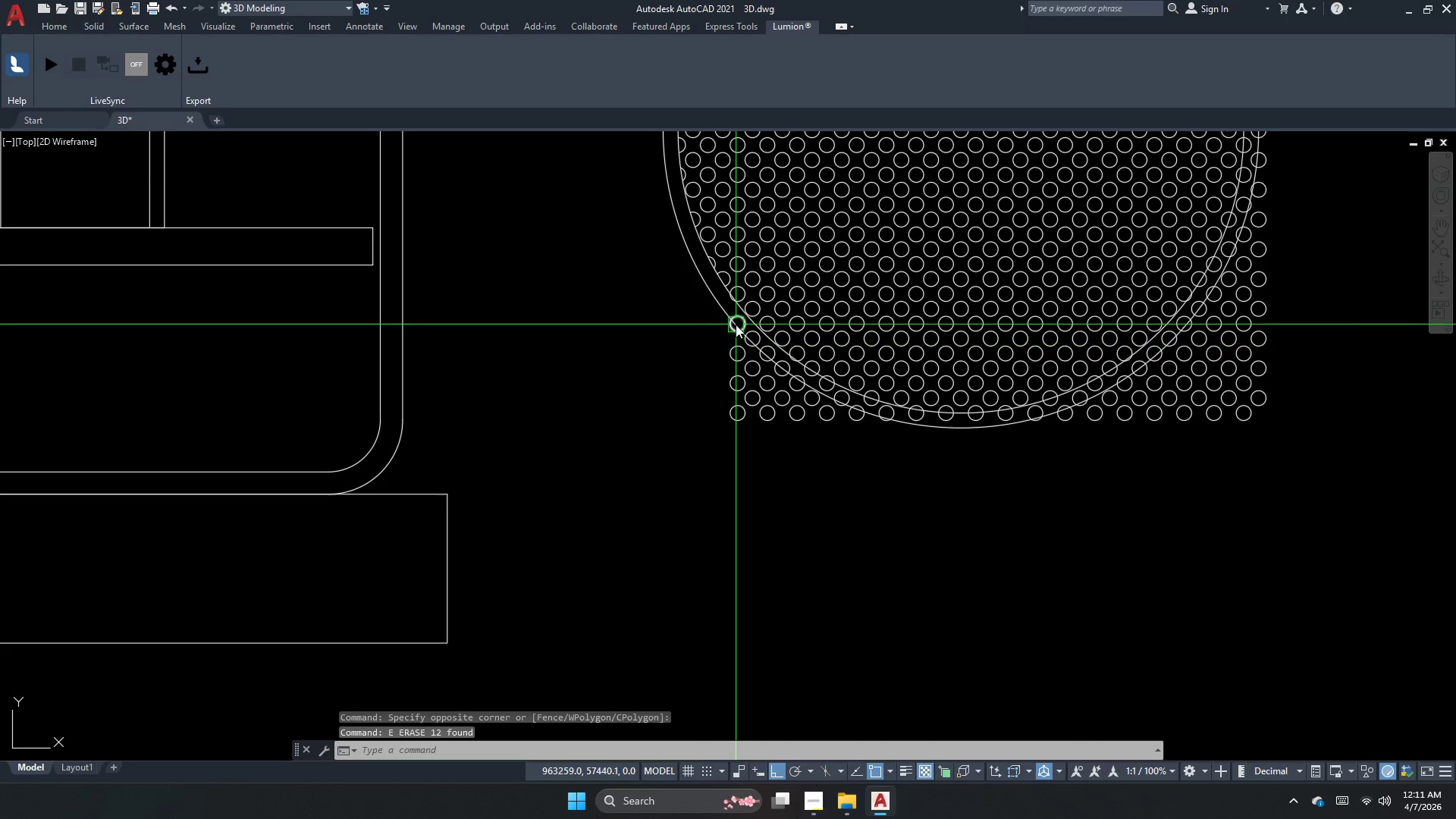 
scroll: coordinate [736, 325], scroll_direction: up, amount: 4.0
 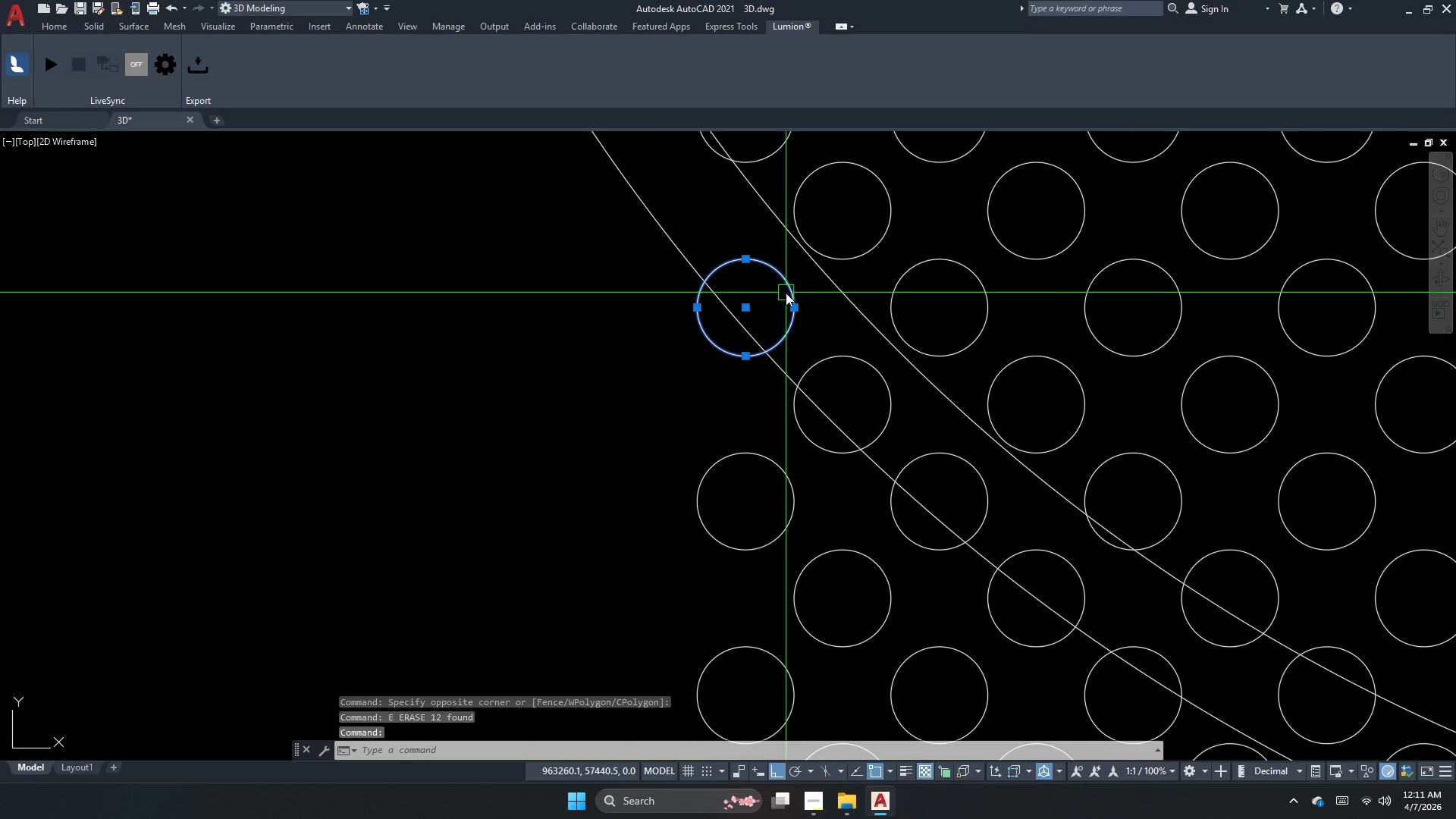 
key(Space)
 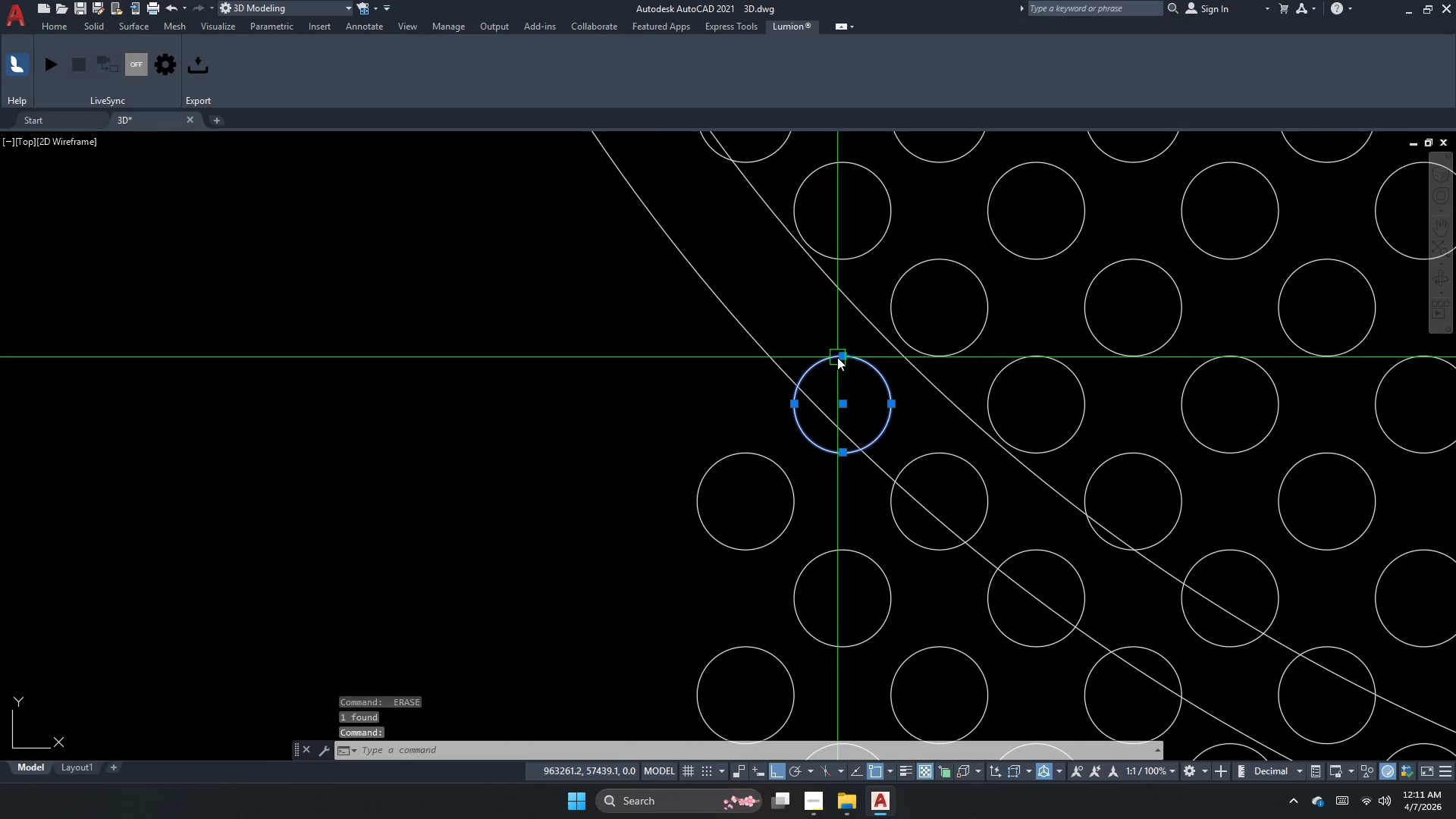 
key(Space)
 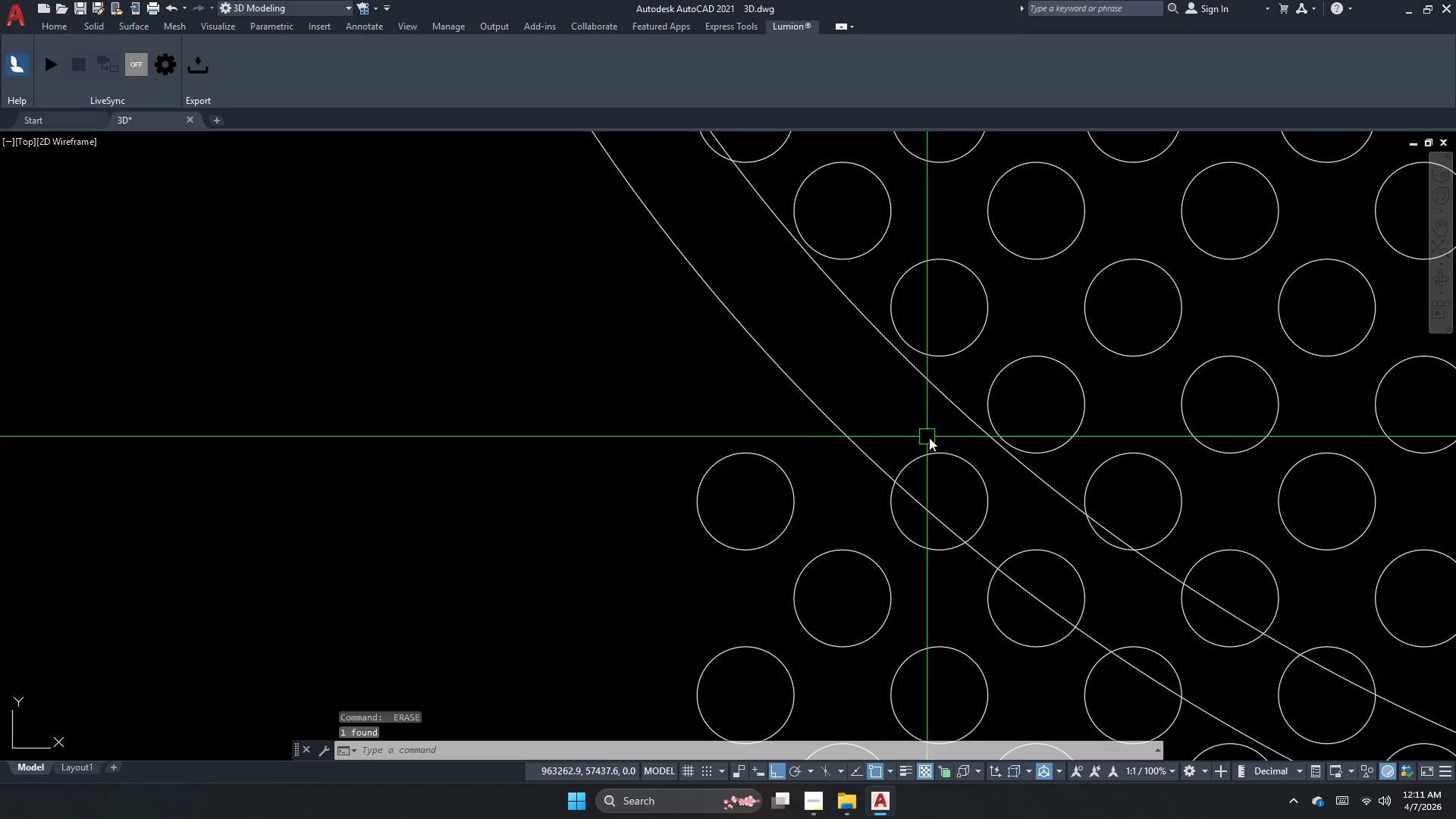 
left_click_drag(start_coordinate=[934, 455], to_coordinate=[928, 466])
 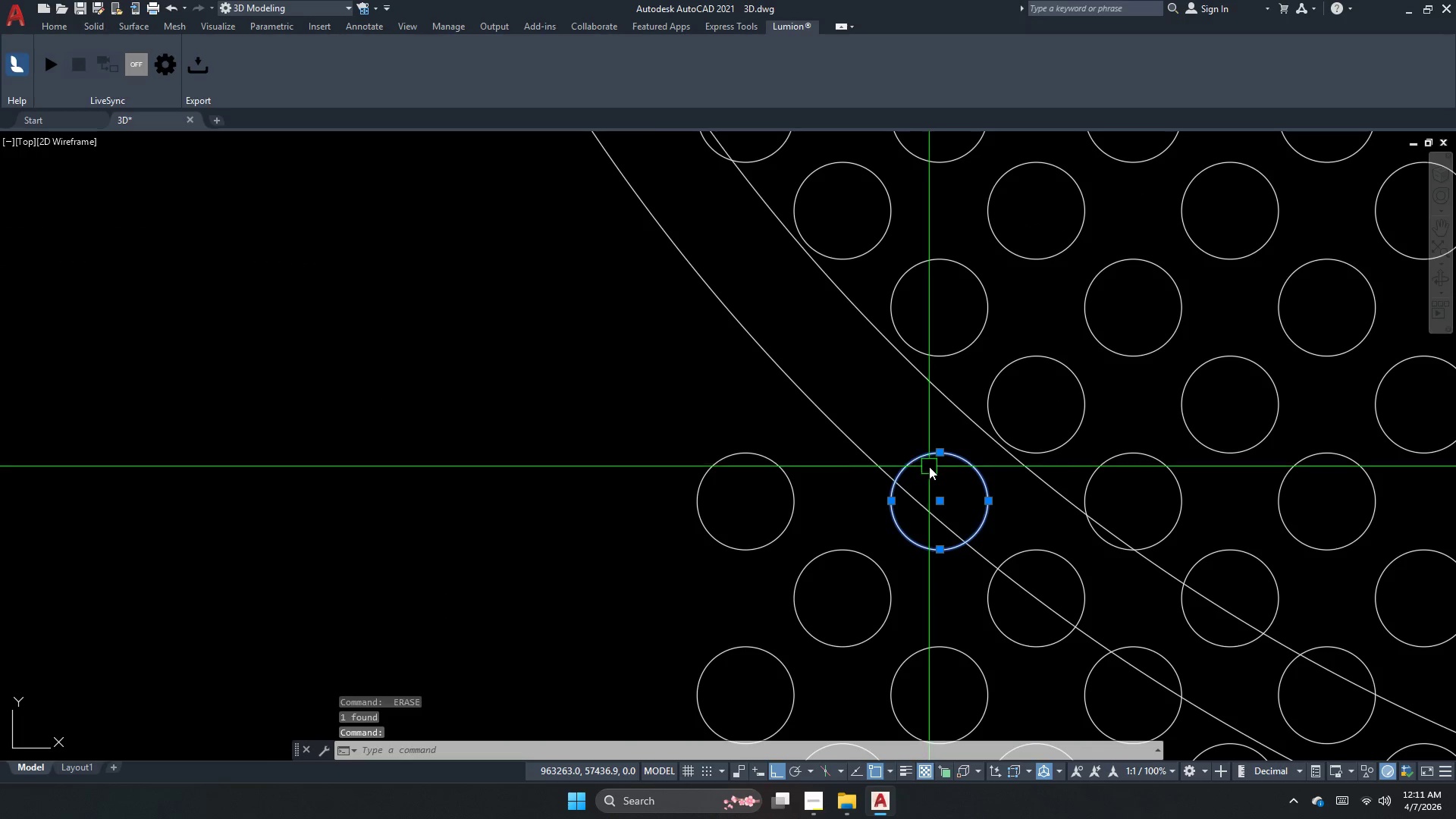 
key(Space)
 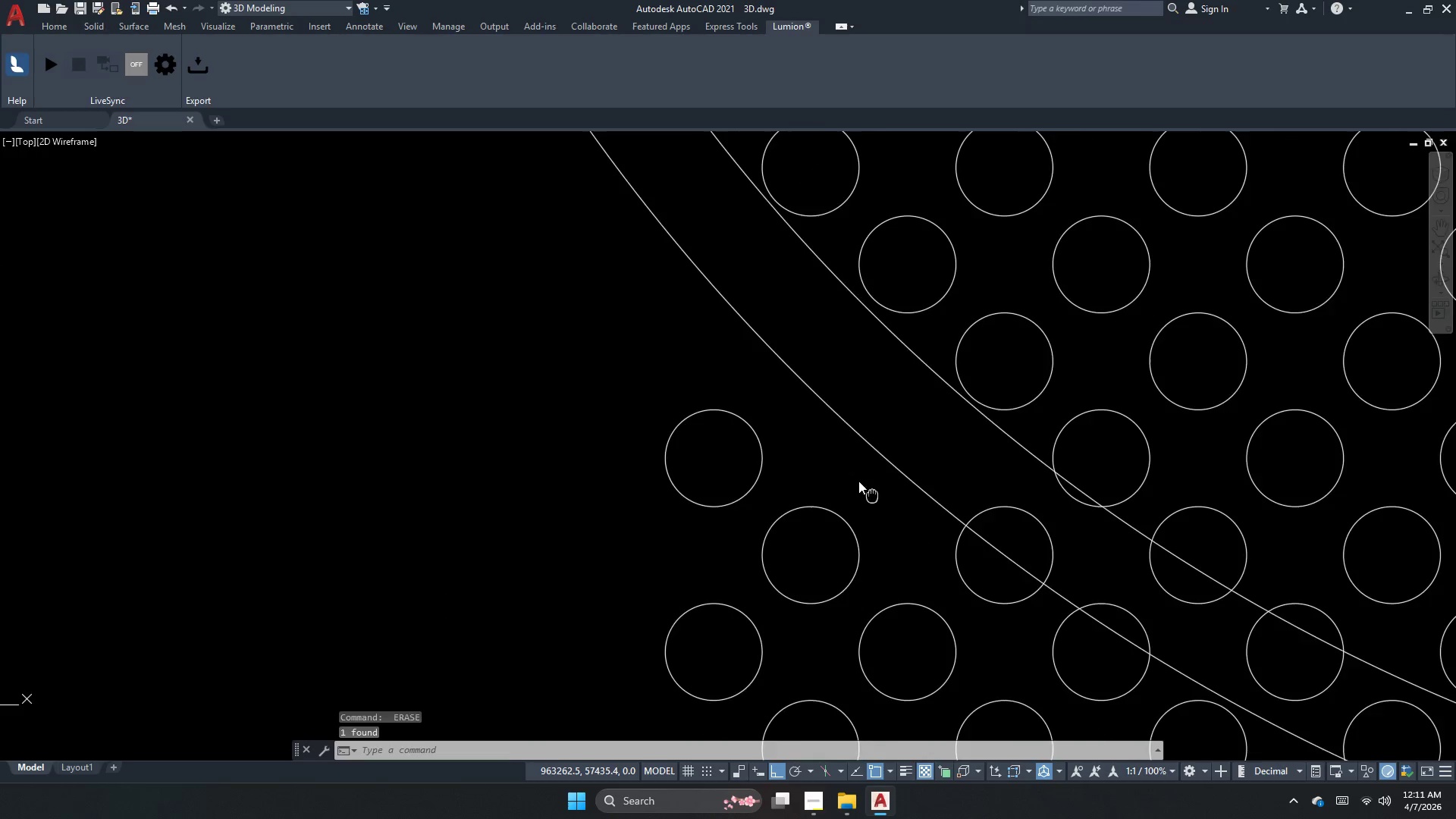 
scroll: coordinate [626, 303], scroll_direction: down, amount: 1.0
 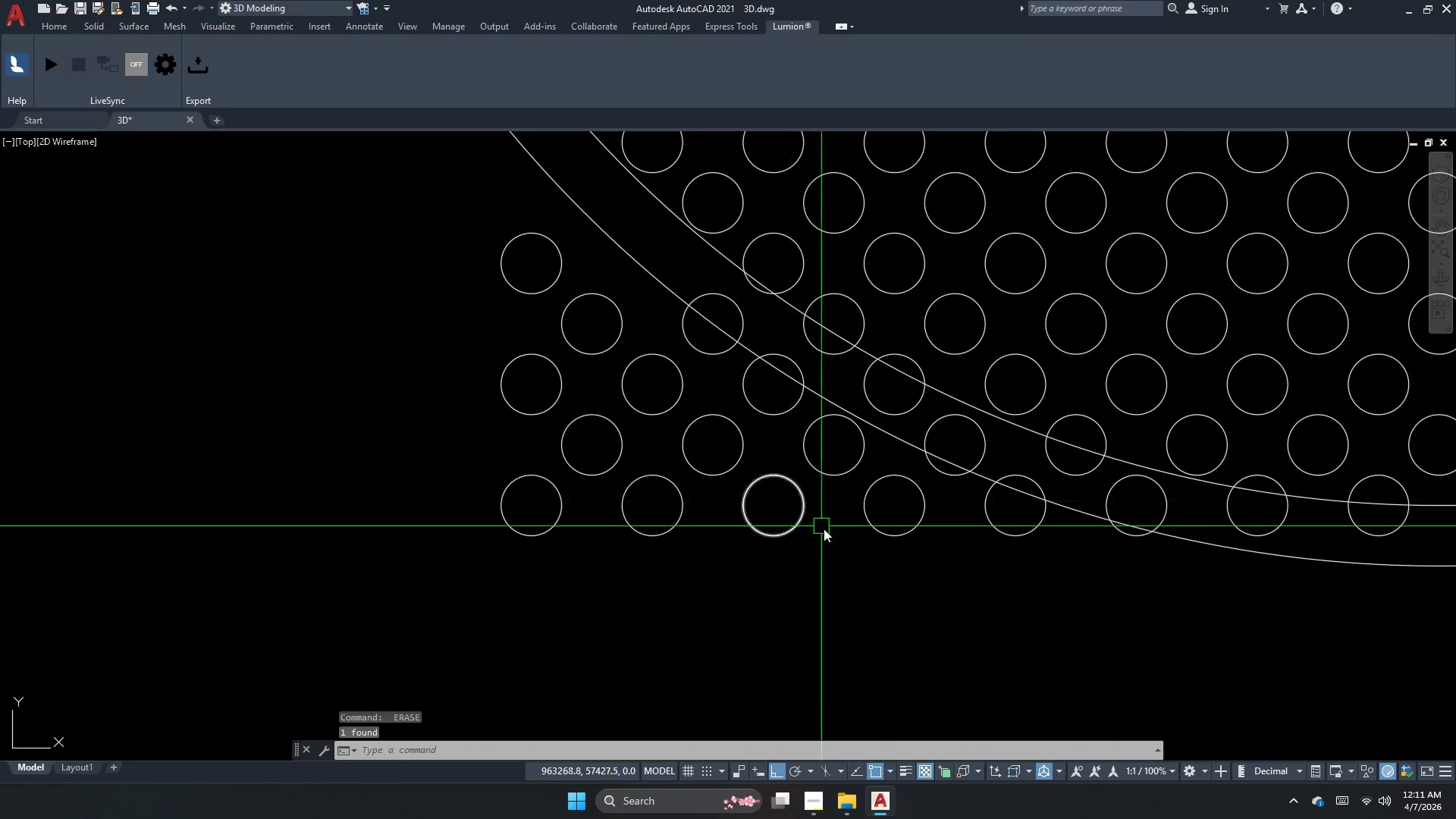 
left_click_drag(start_coordinate=[930, 588], to_coordinate=[888, 576])
 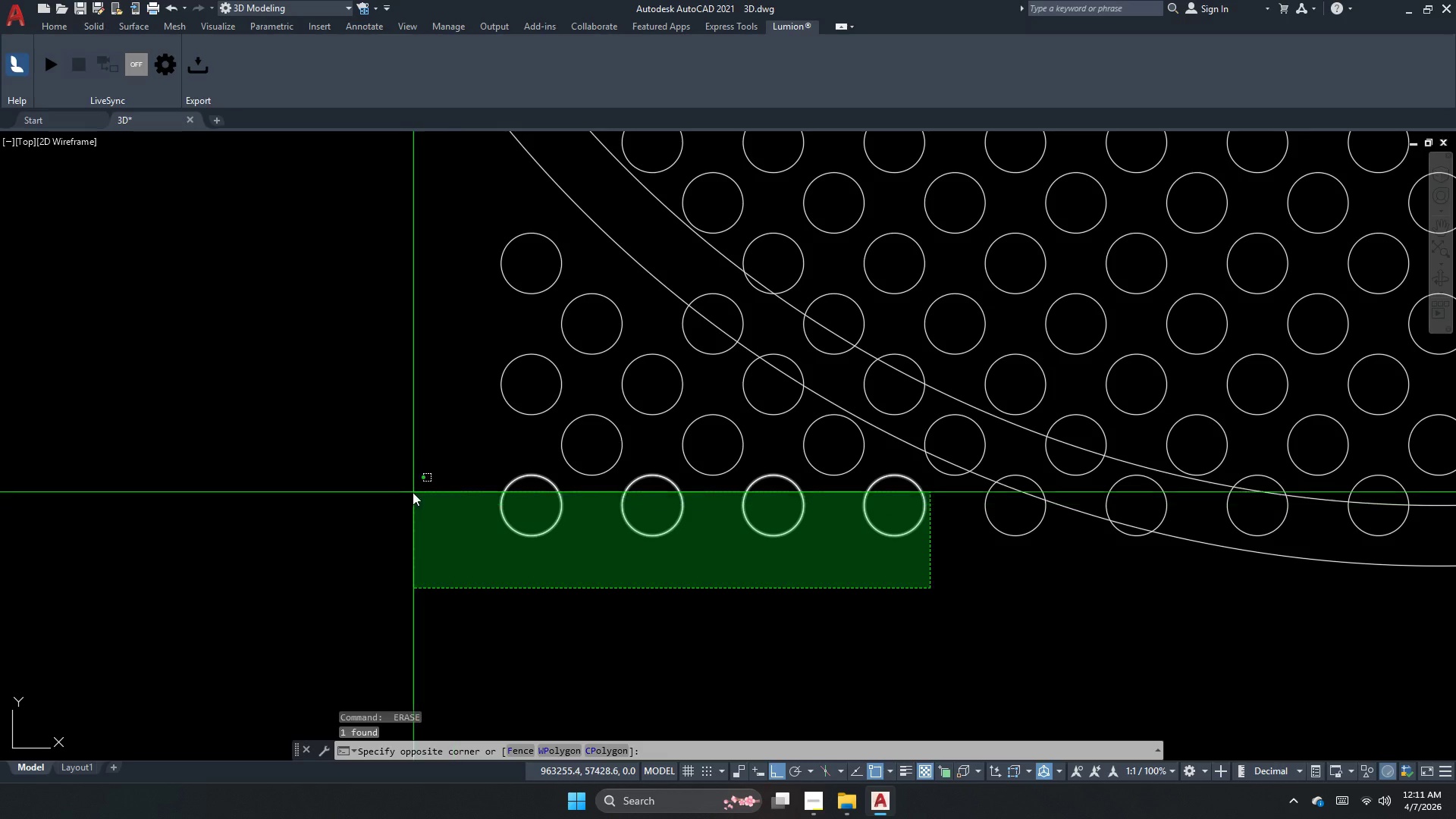 
left_click_drag(start_coordinate=[400, 488], to_coordinate=[432, 494])
 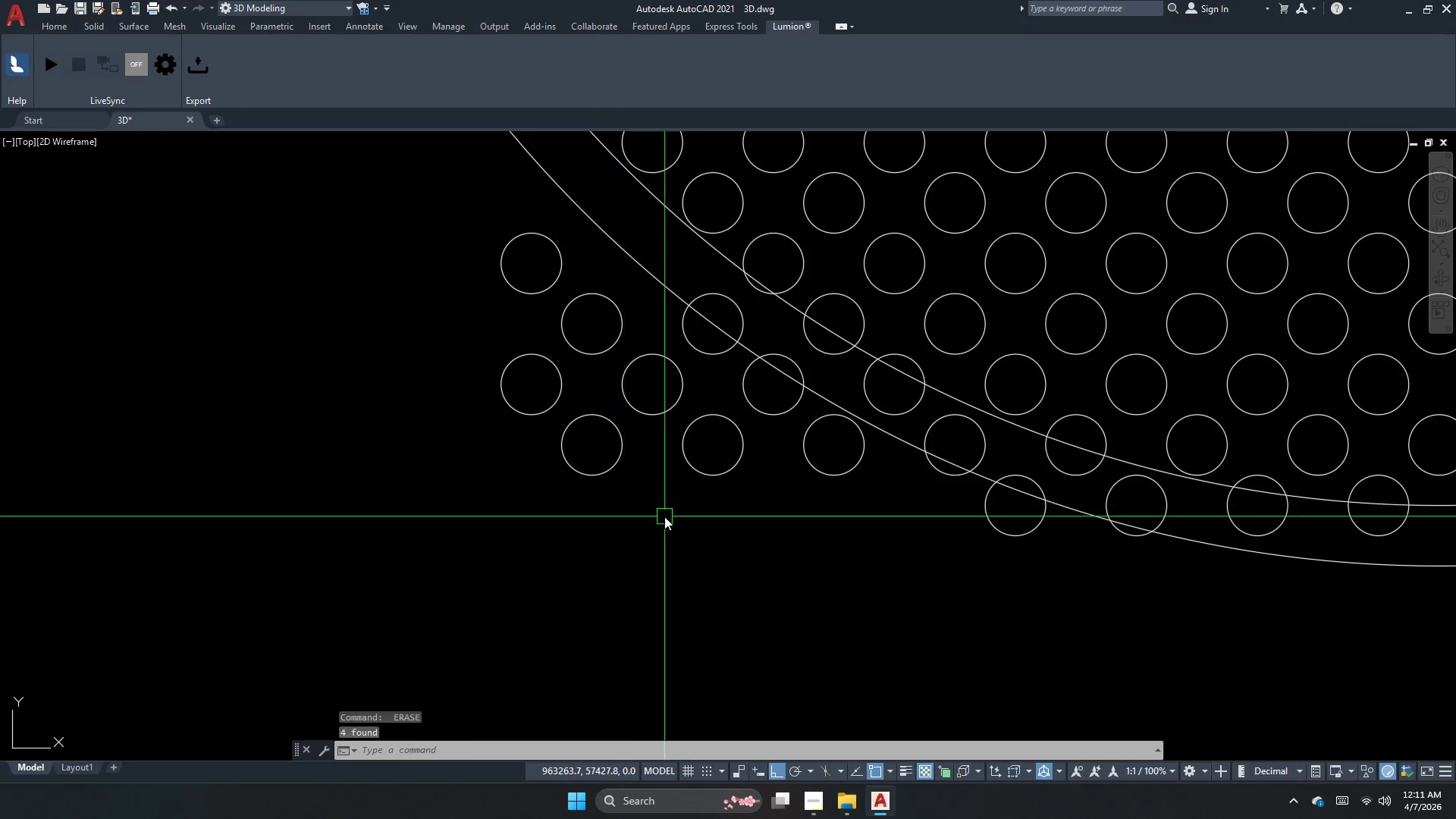 
key(Space)
 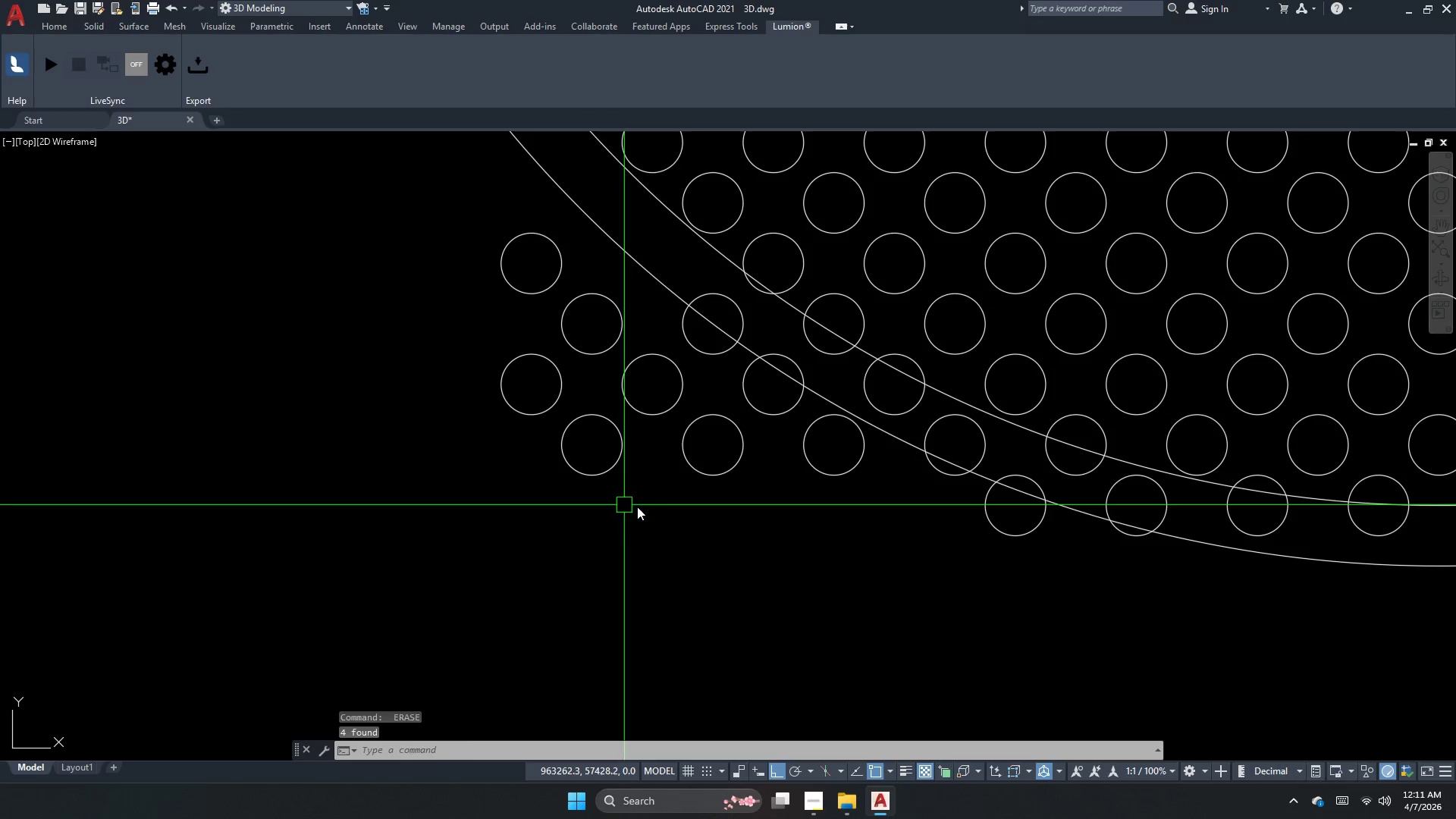 
left_click_drag(start_coordinate=[664, 516], to_coordinate=[557, 384])
 